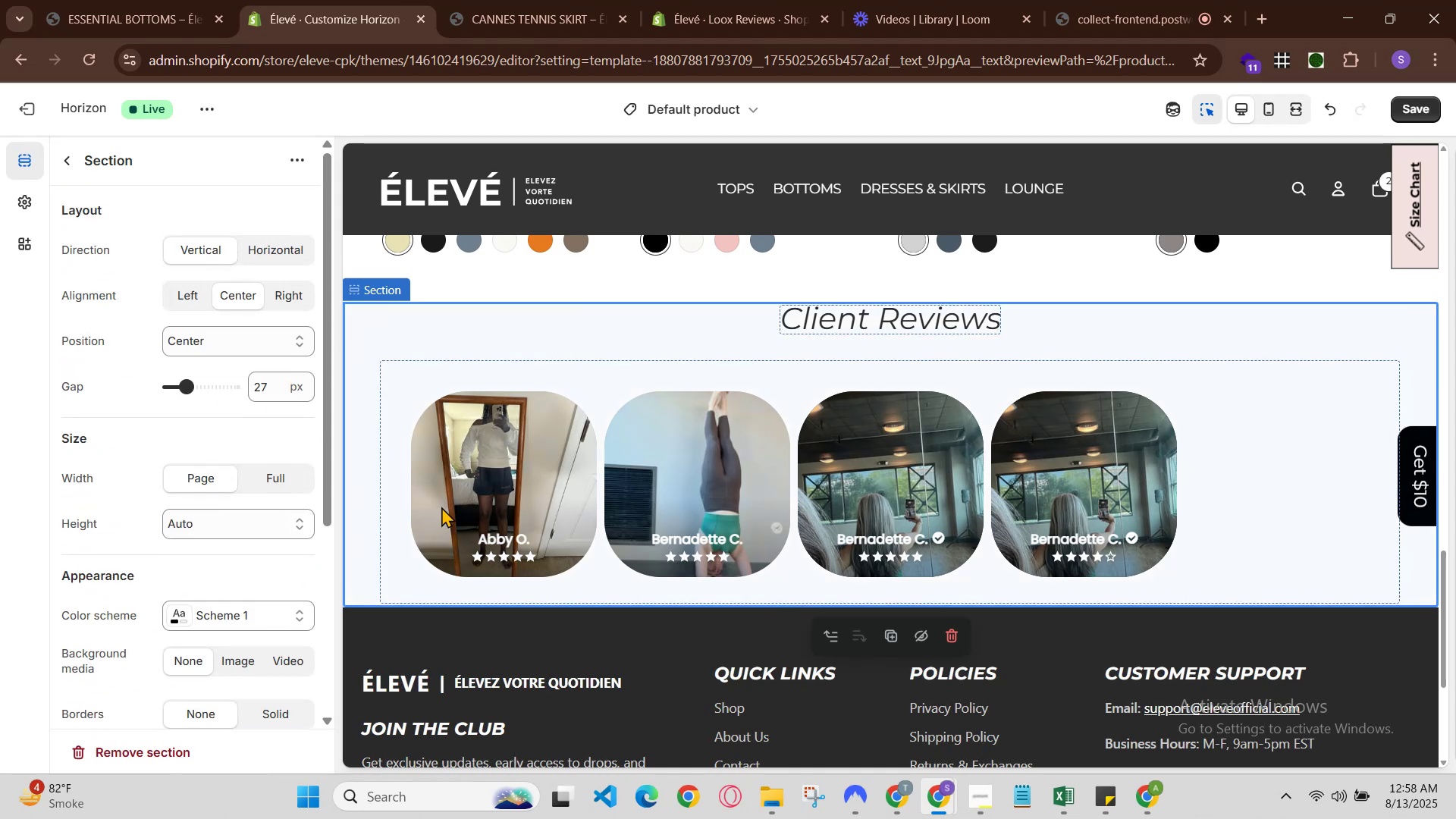 
scroll: coordinate [228, 579], scroll_direction: down, amount: 3.0
 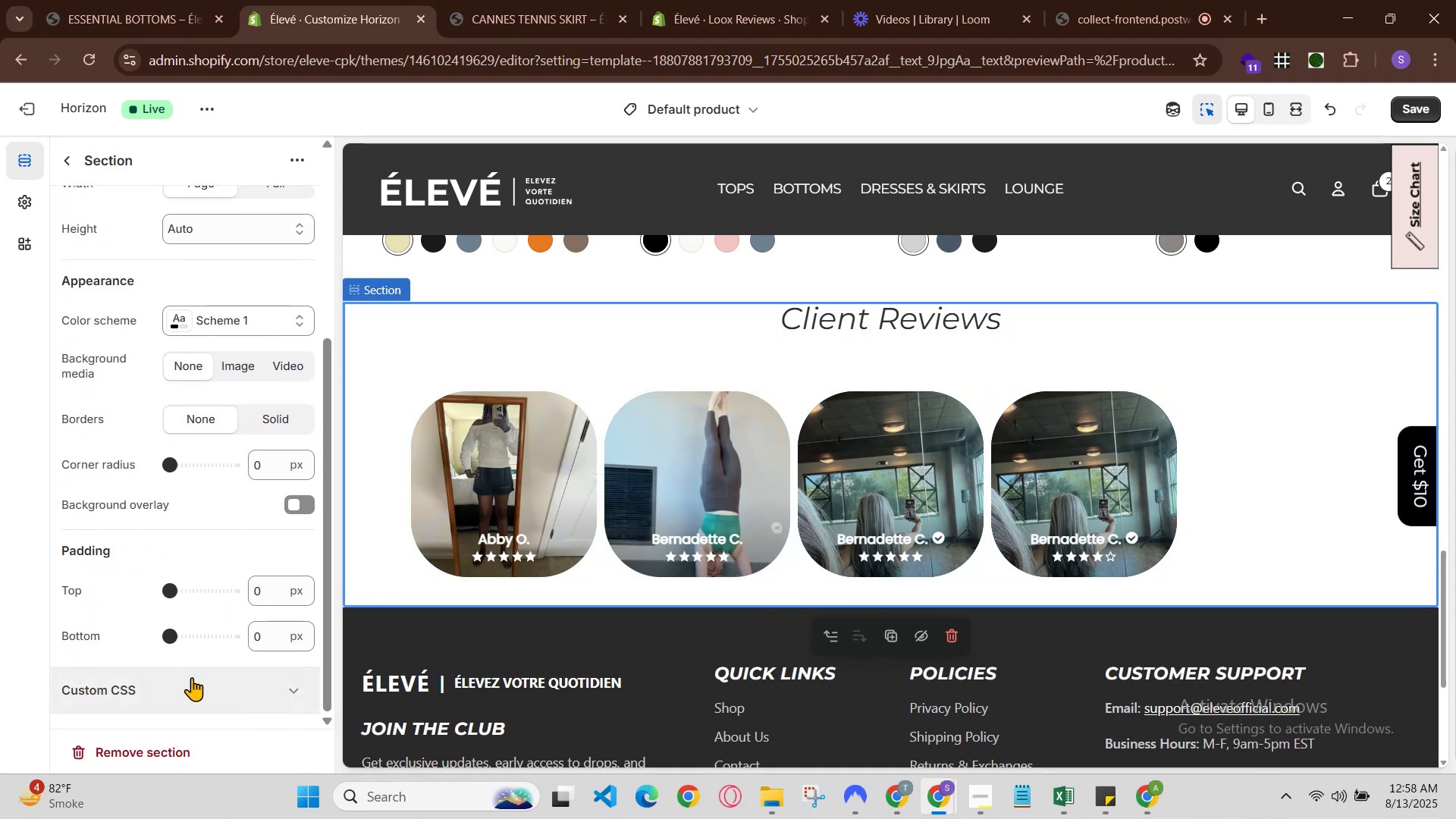 
left_click([185, 709])
 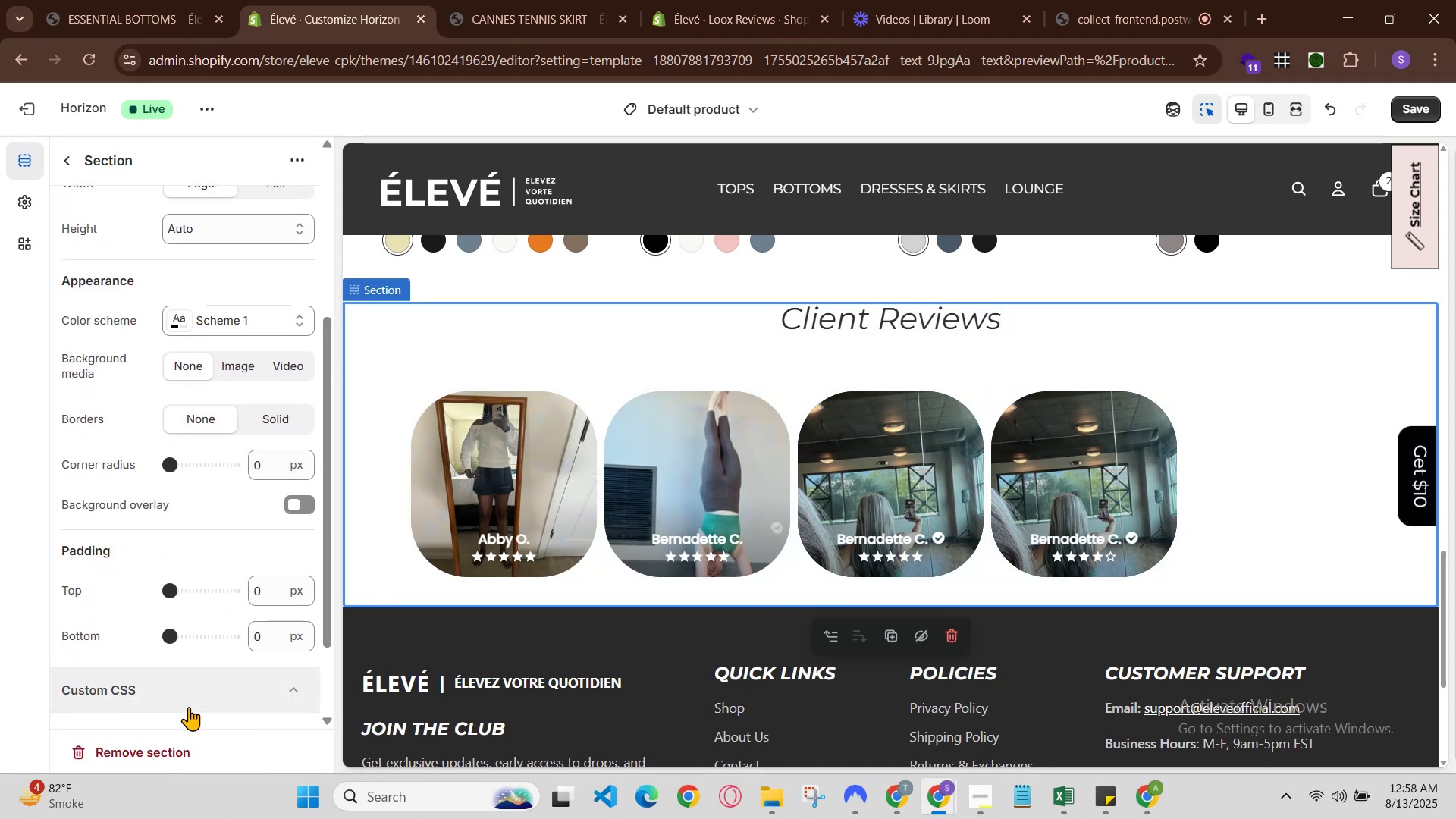 
scroll: coordinate [193, 704], scroll_direction: down, amount: 1.0
 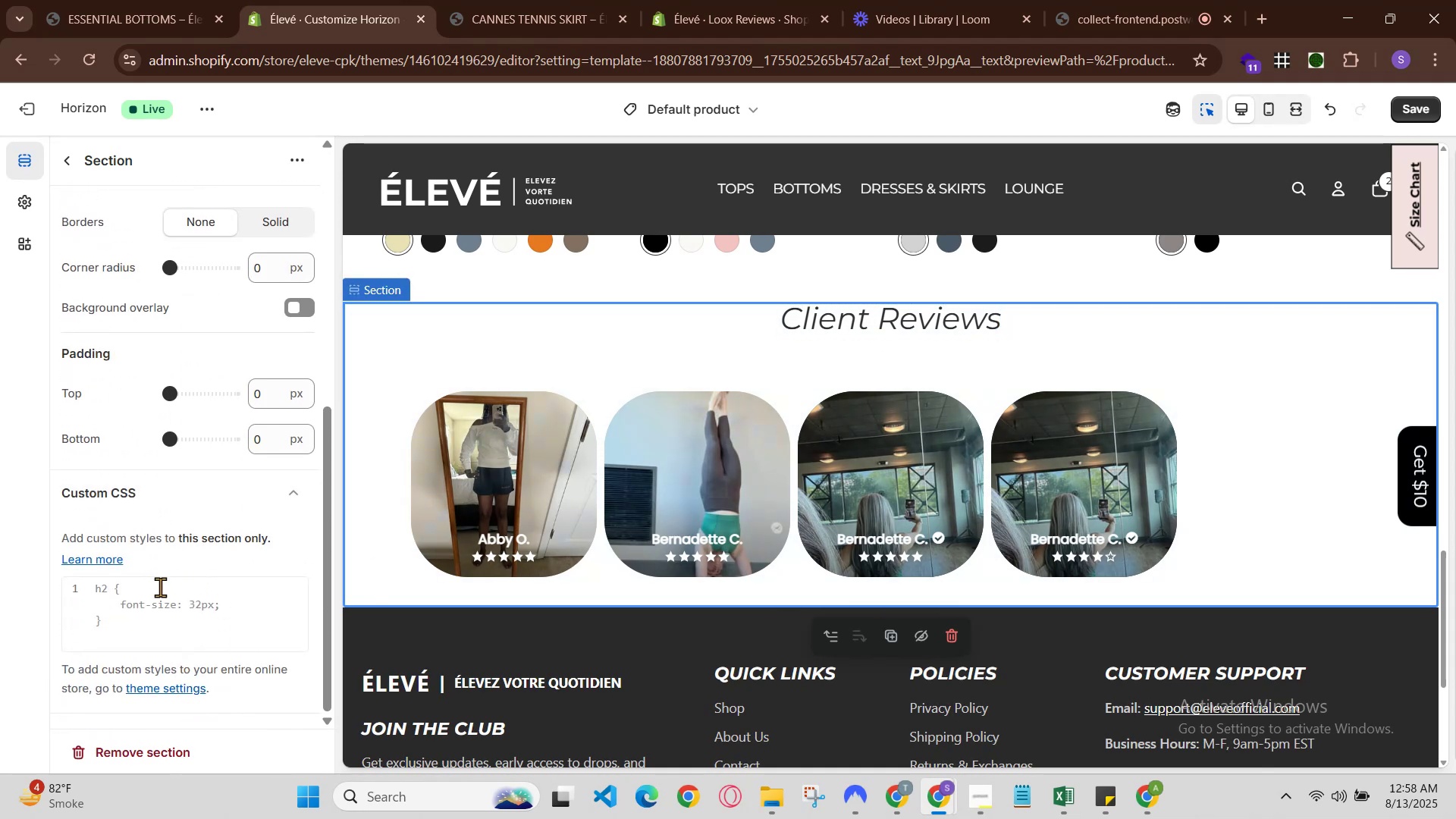 
left_click([104, 595])
 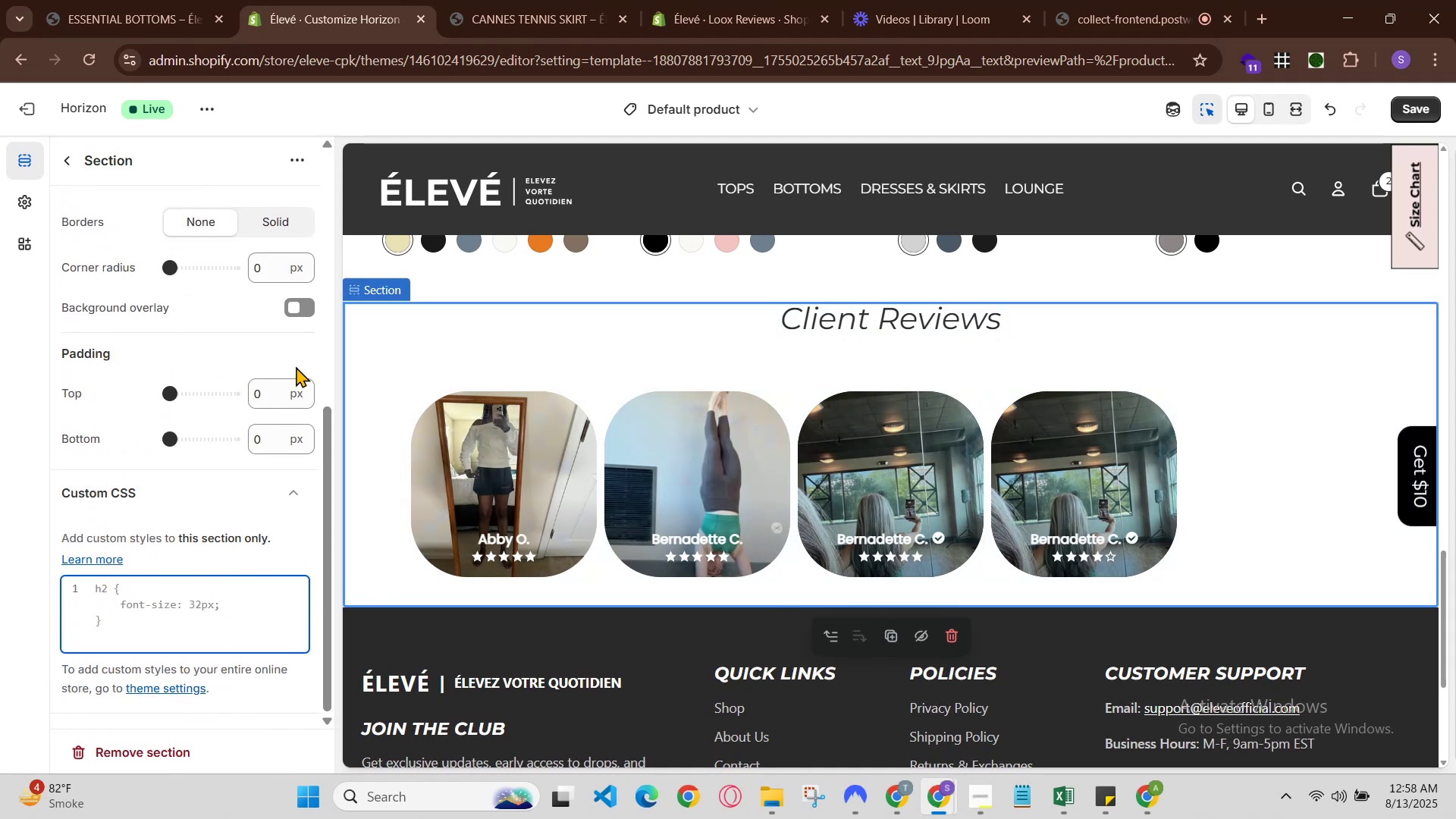 
type(h3{)
 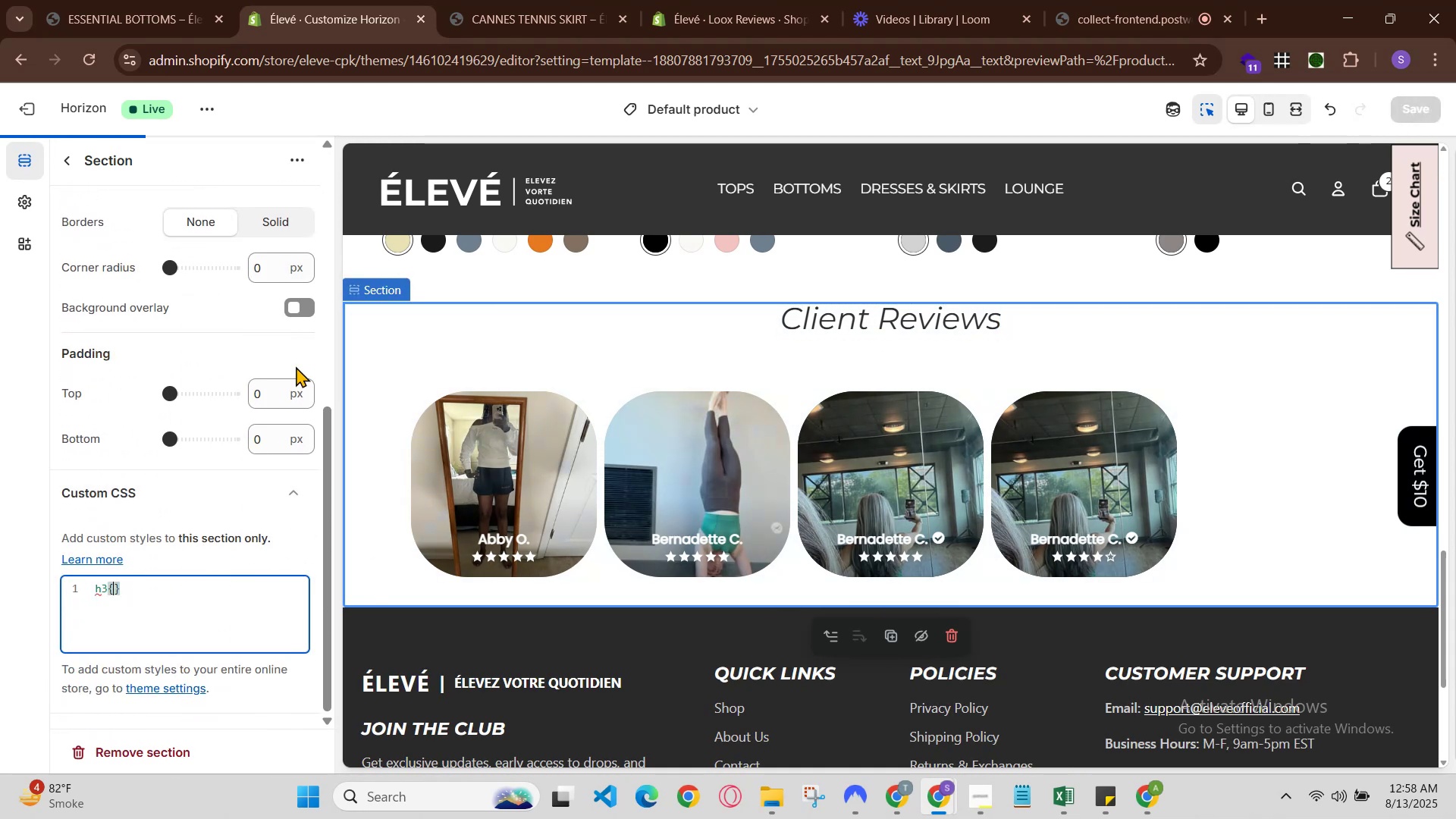 
key(Enter)
 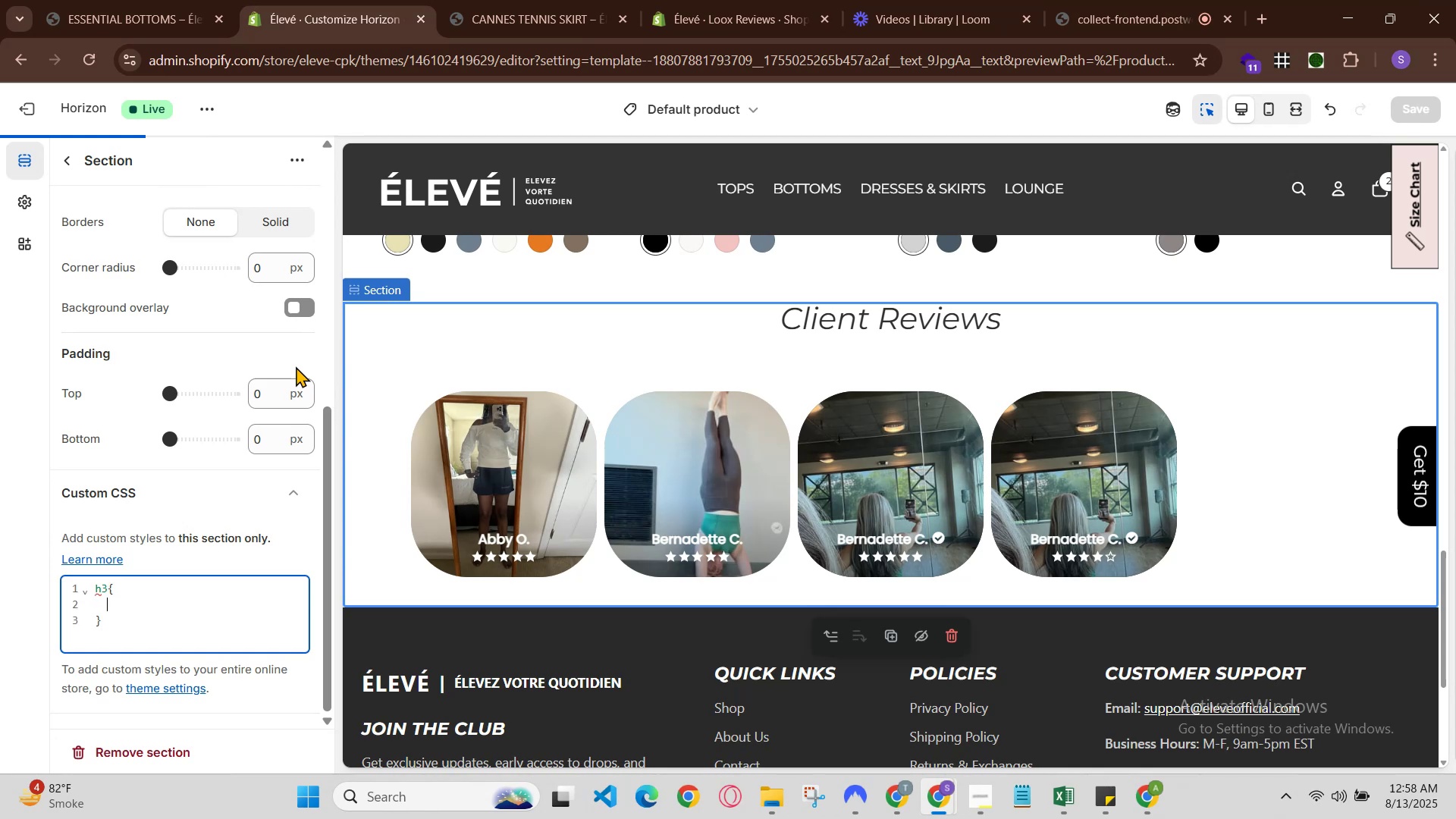 
type(ma)
 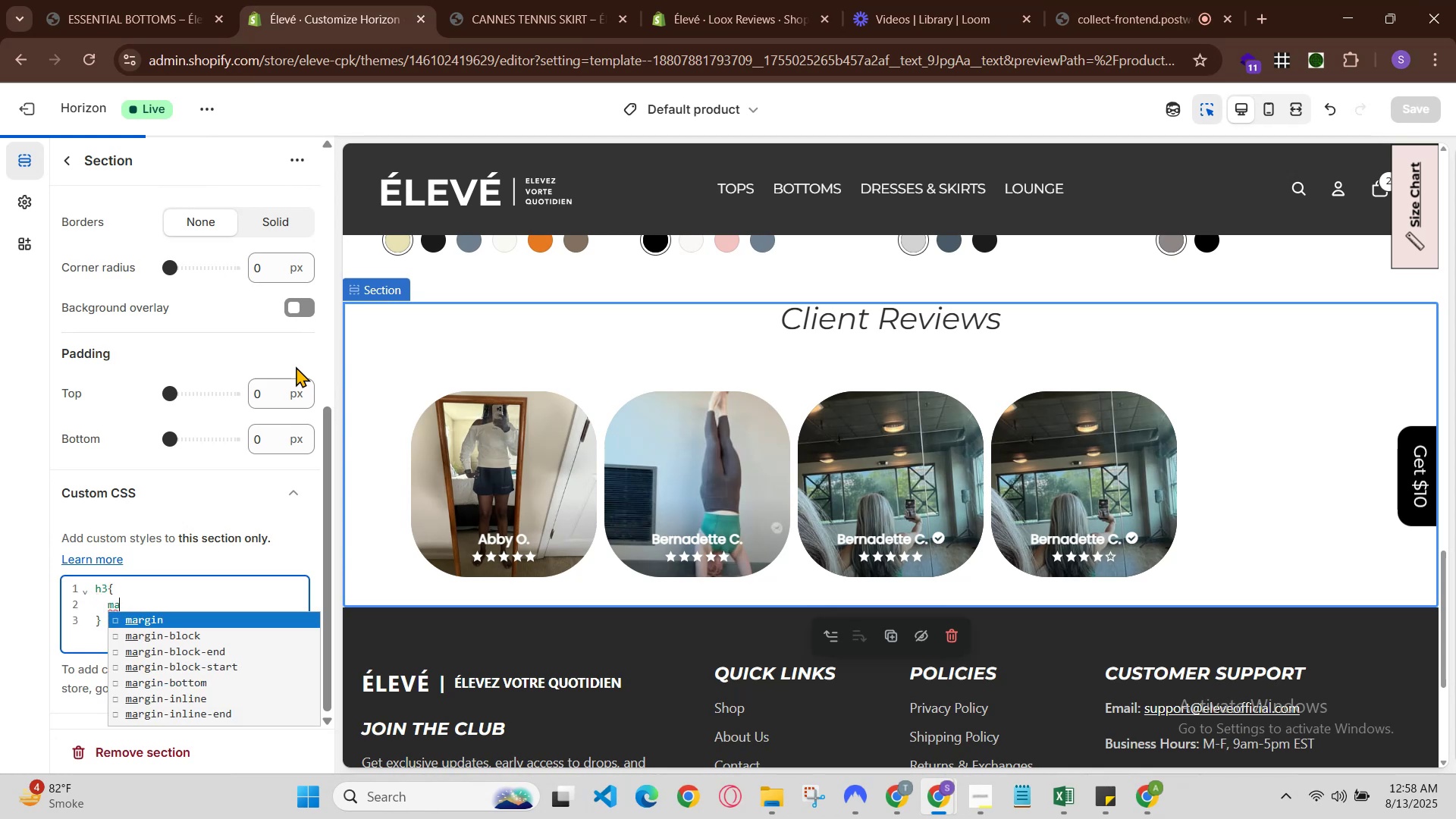 
key(ArrowDown)
 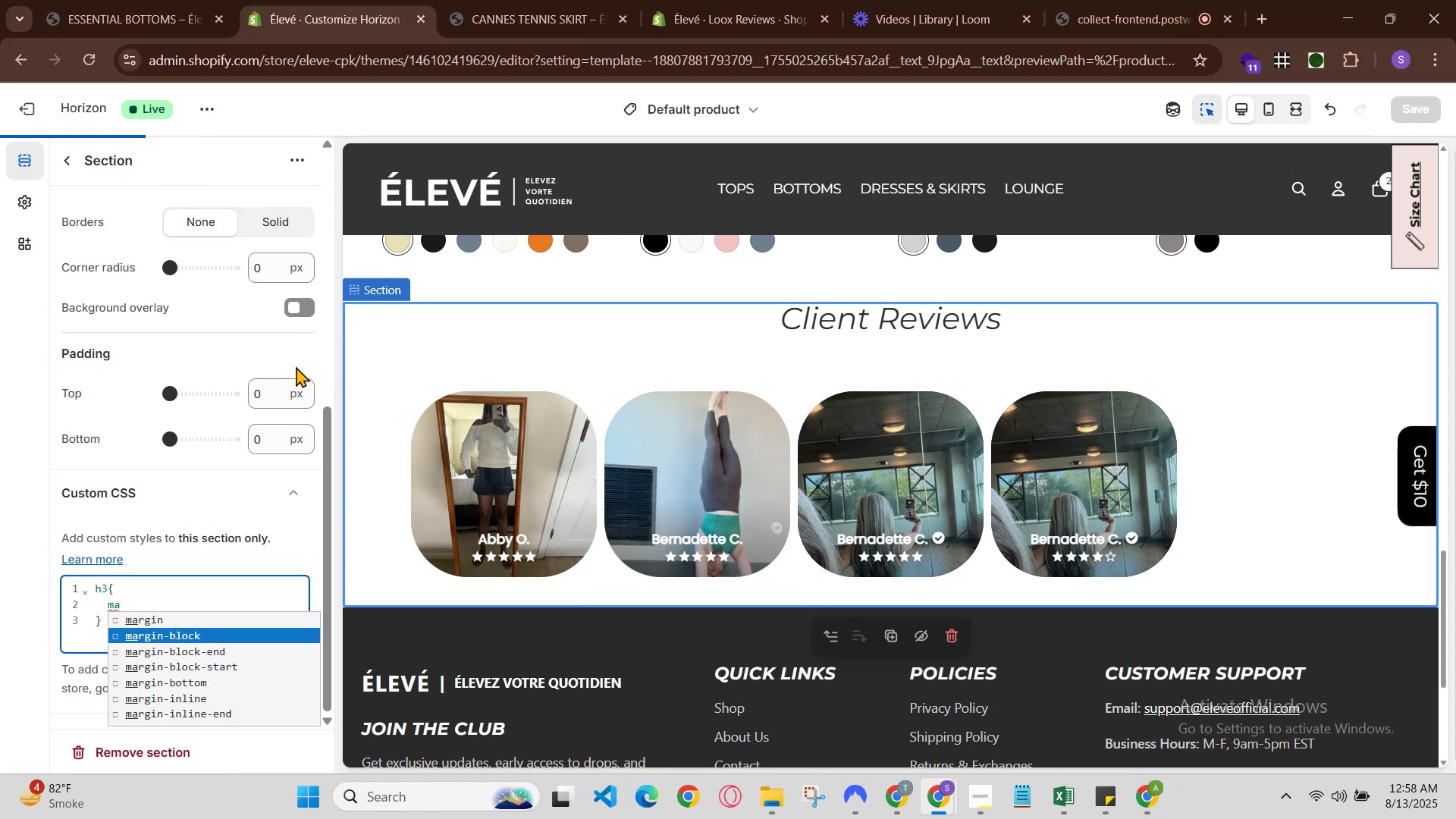 
key(ArrowDown)
 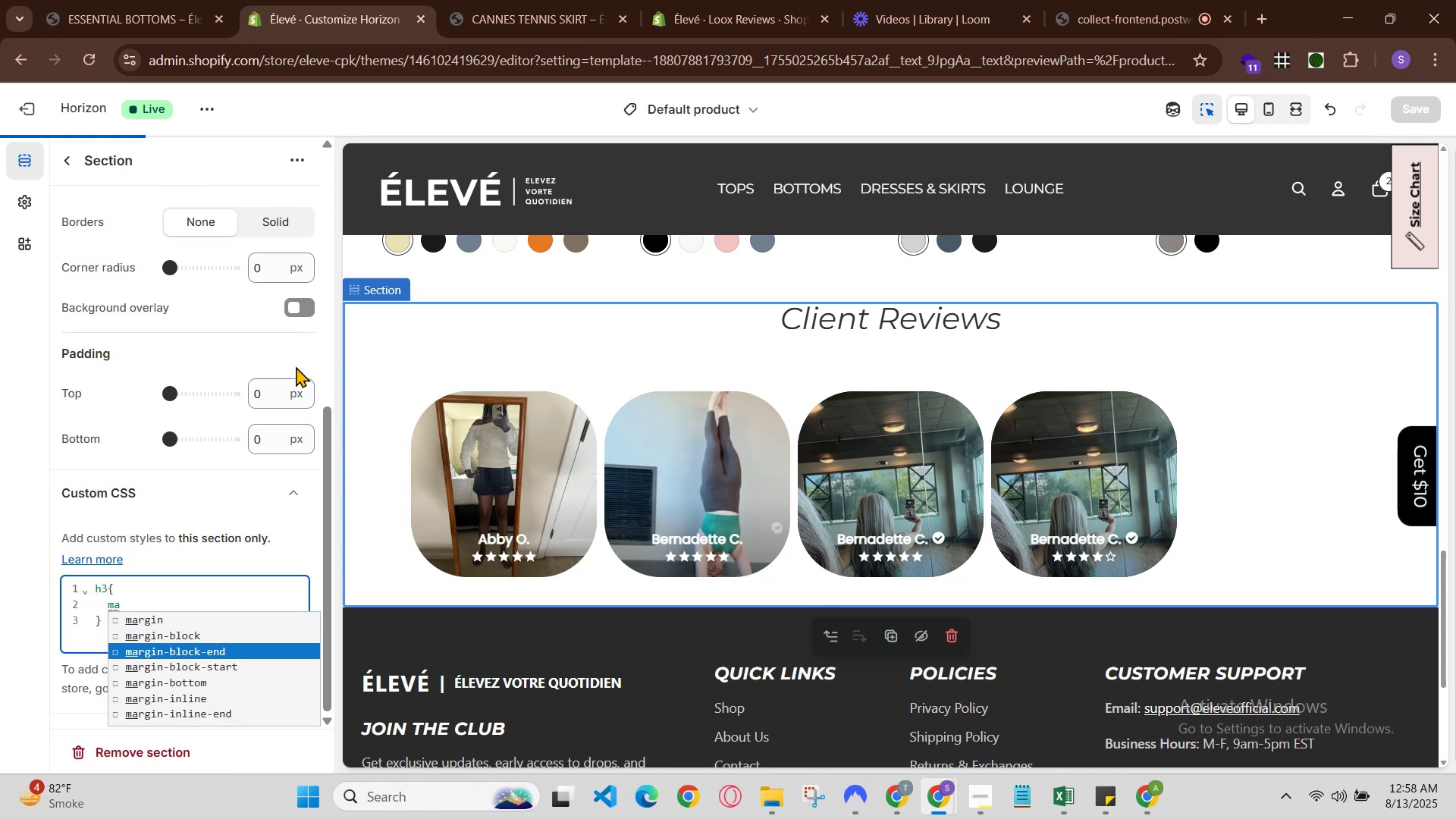 
key(ArrowDown)
 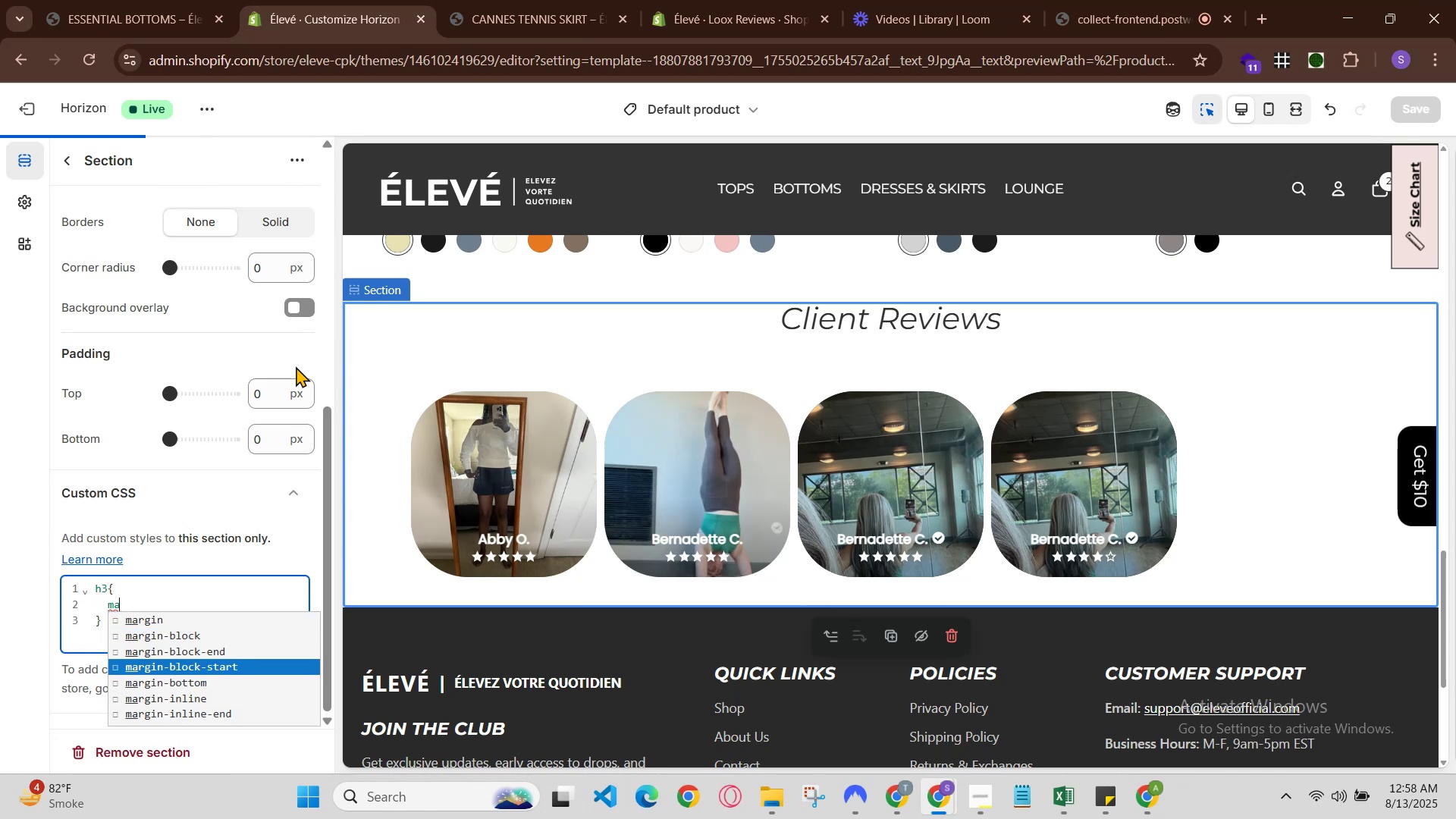 
key(ArrowDown)
 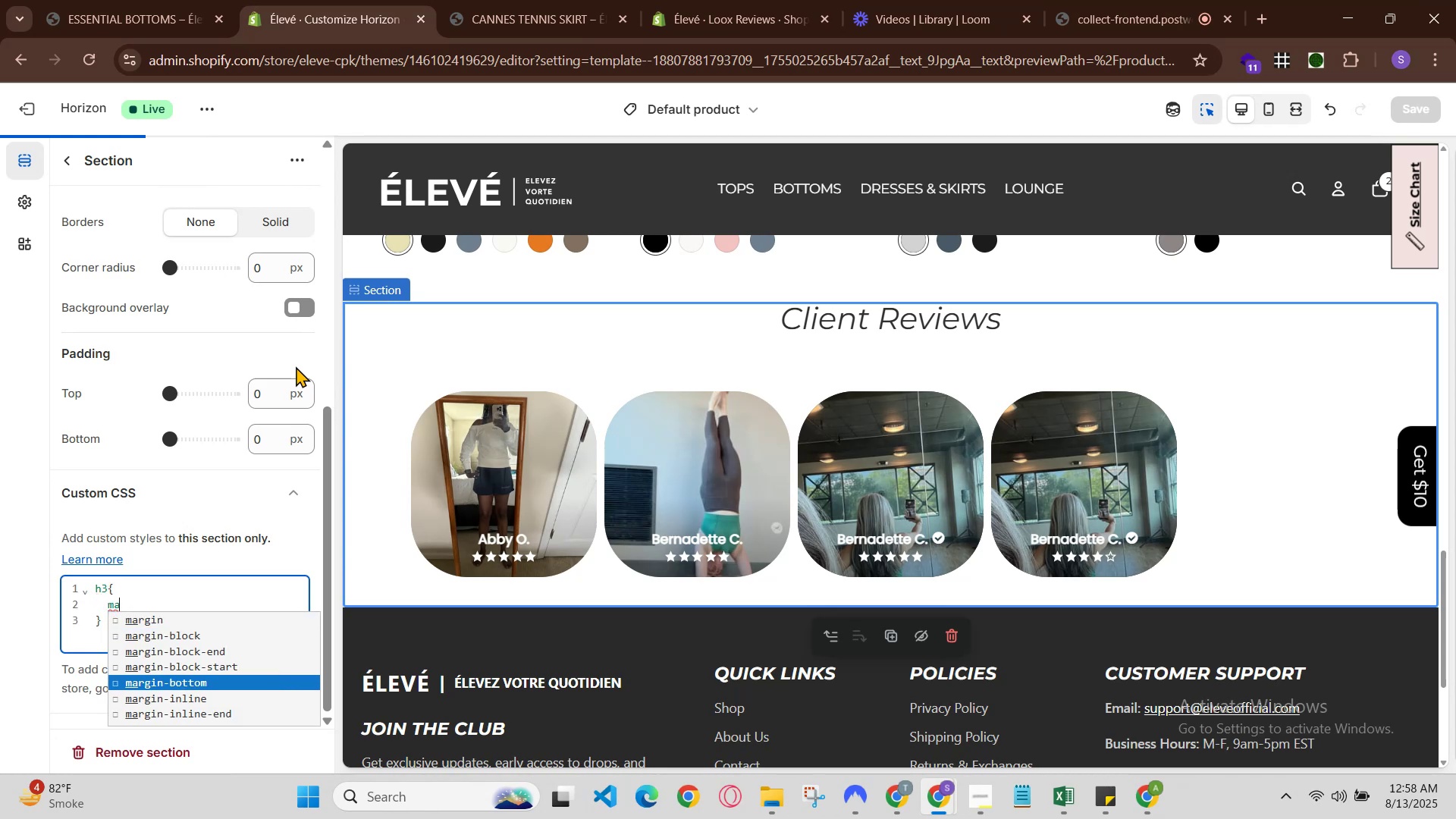 
key(Backslash)
 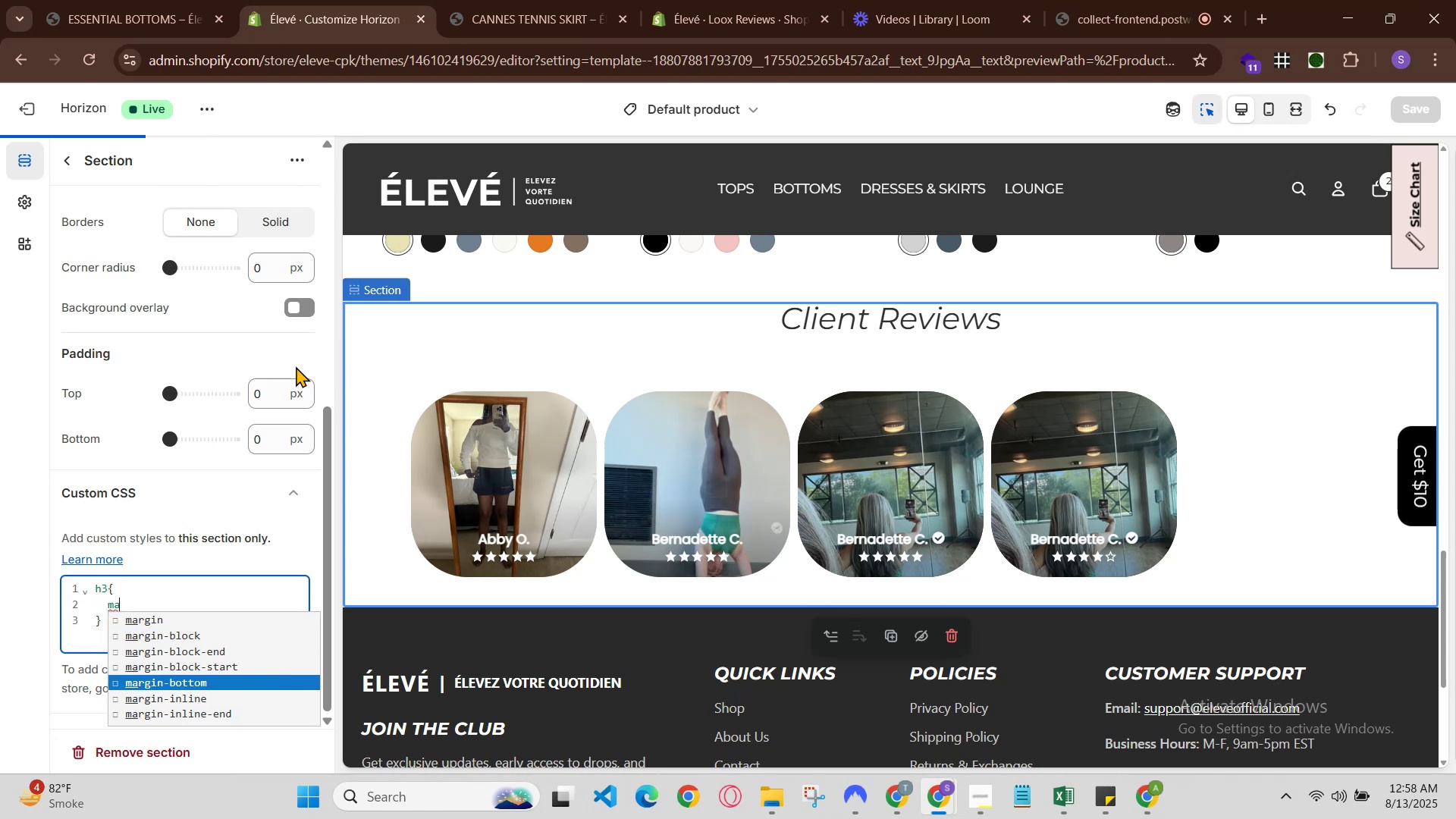 
key(Enter)
 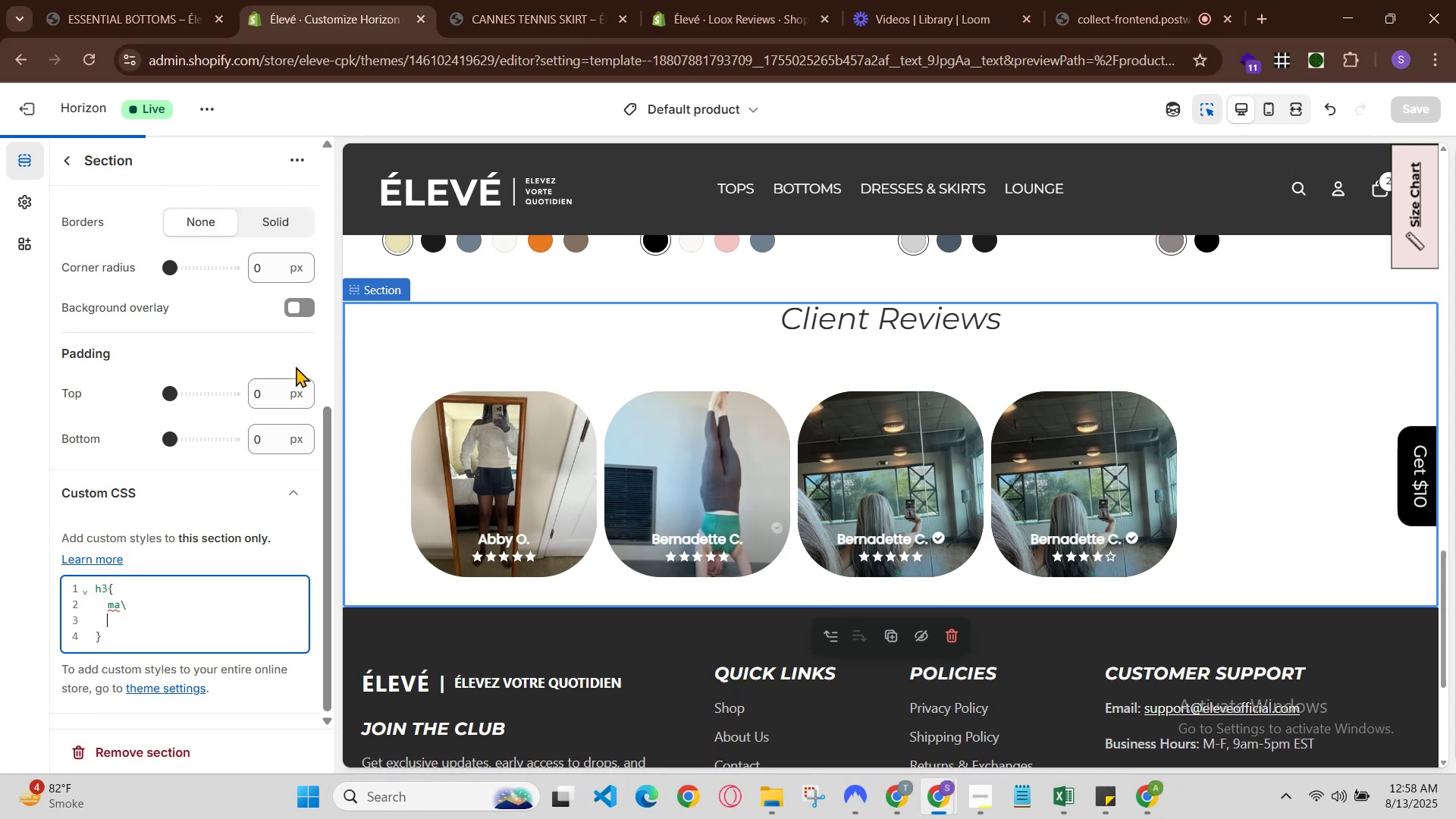 
key(Backspace)
 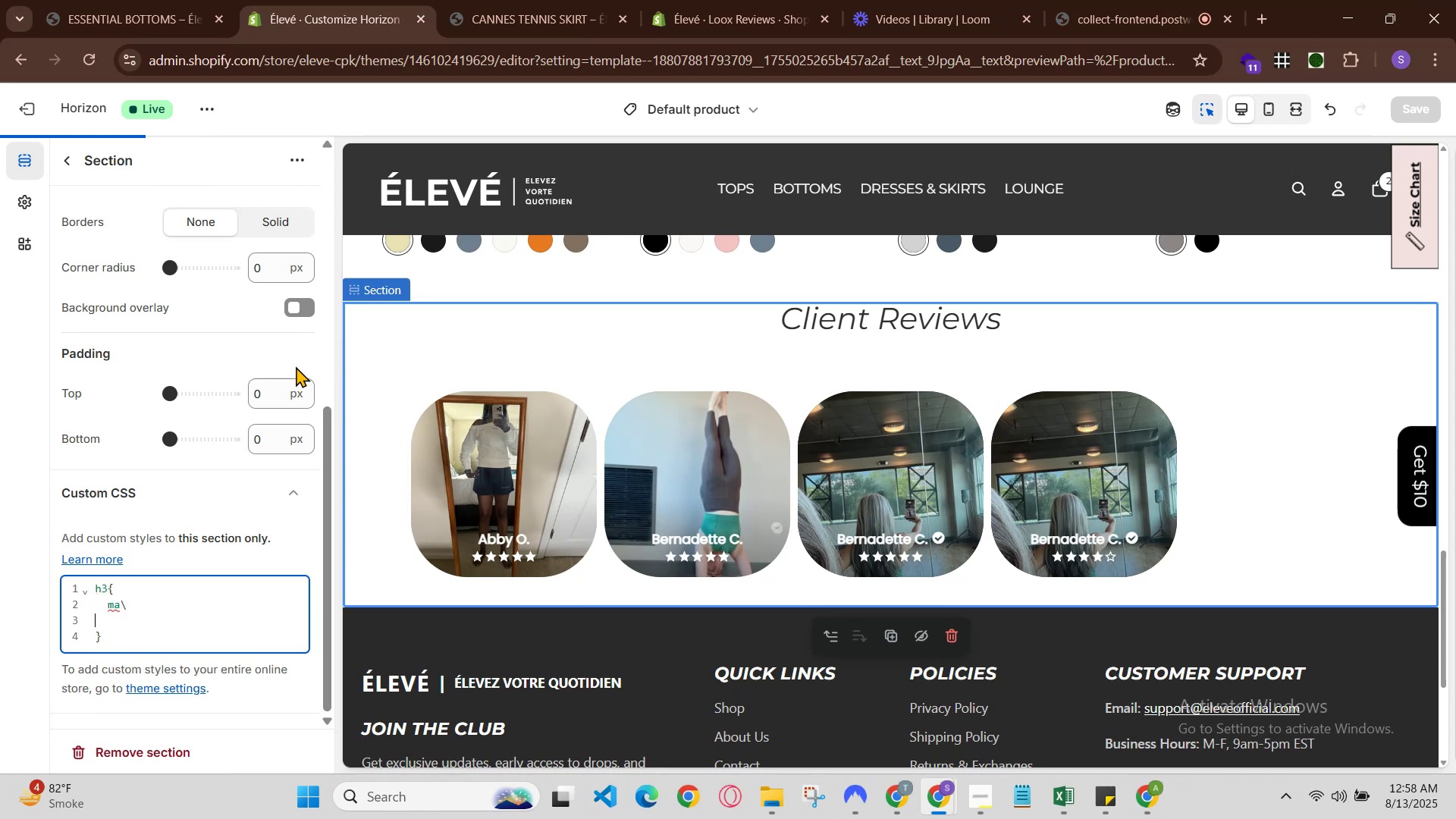 
key(Backspace)
 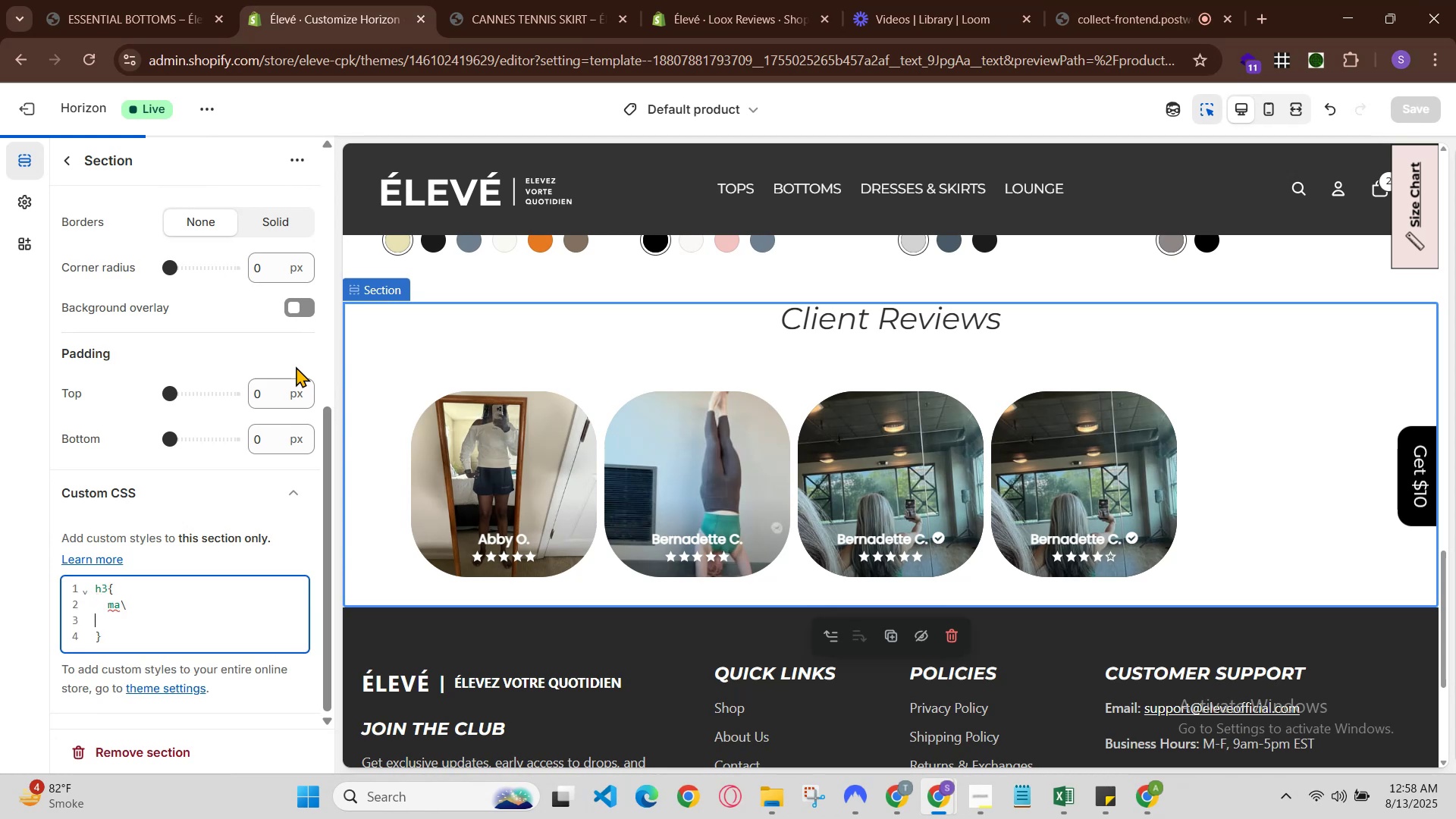 
key(Backspace)
 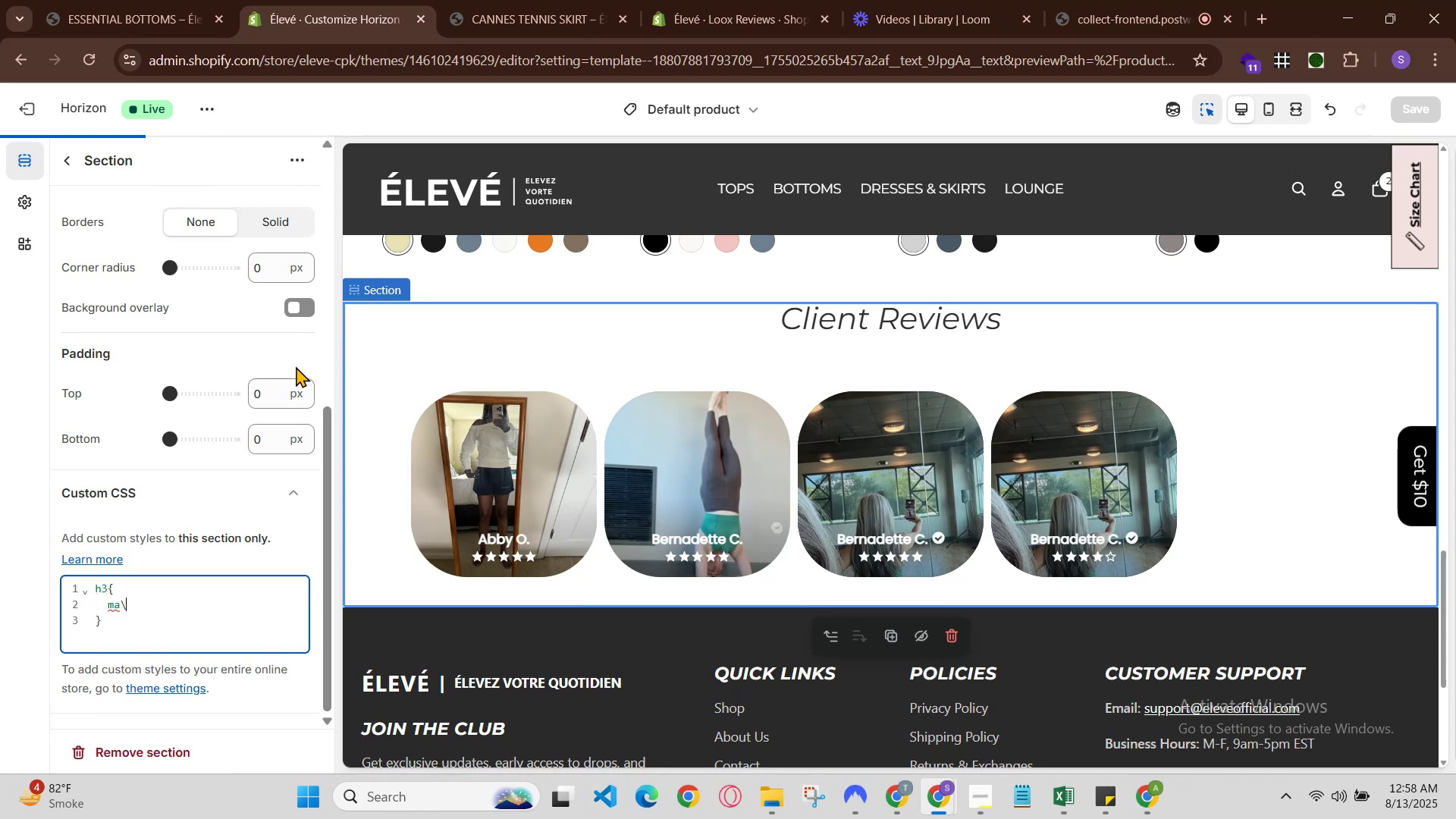 
key(Backspace)
 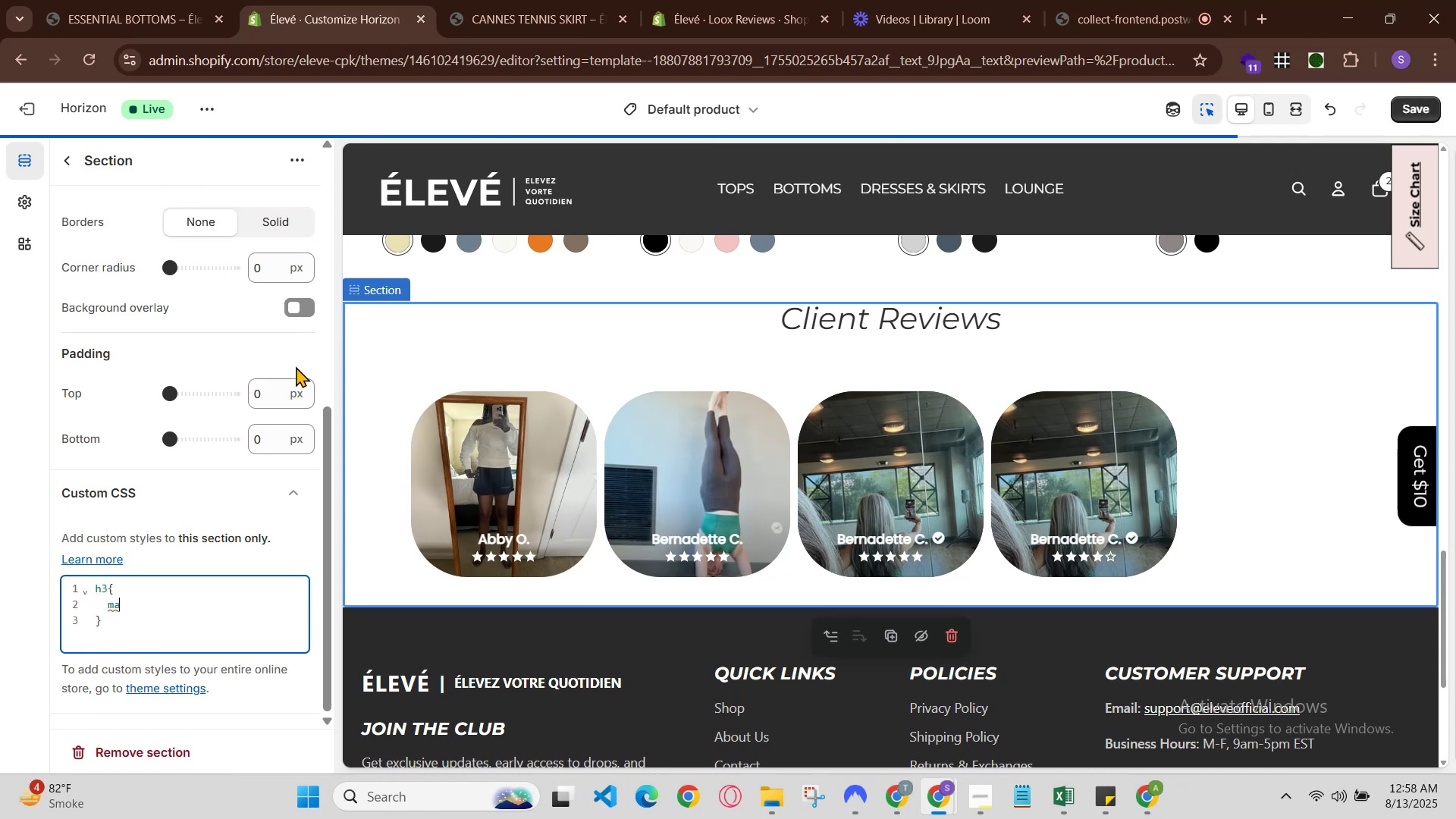 
key(R)
 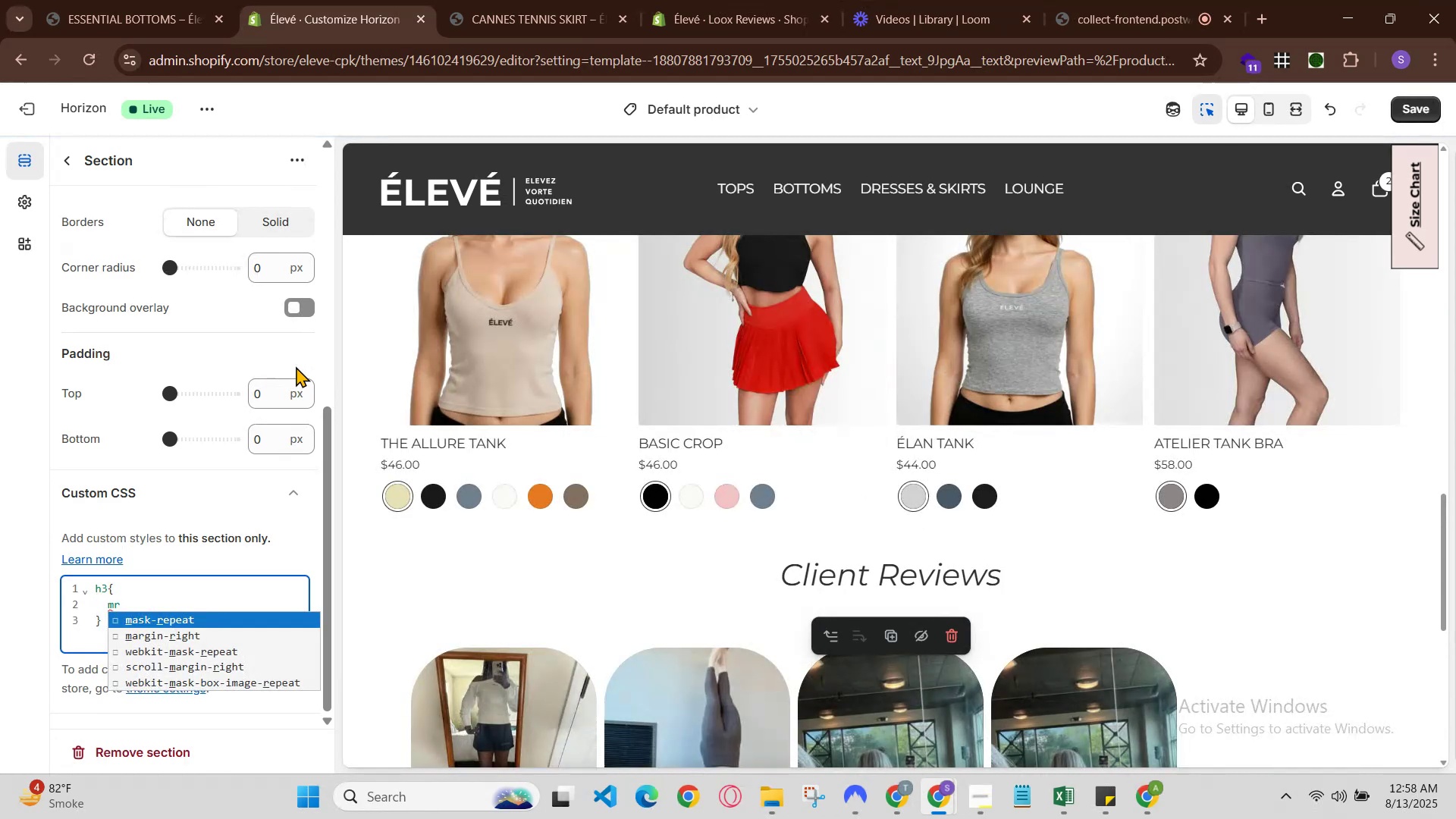 
key(Backspace)
 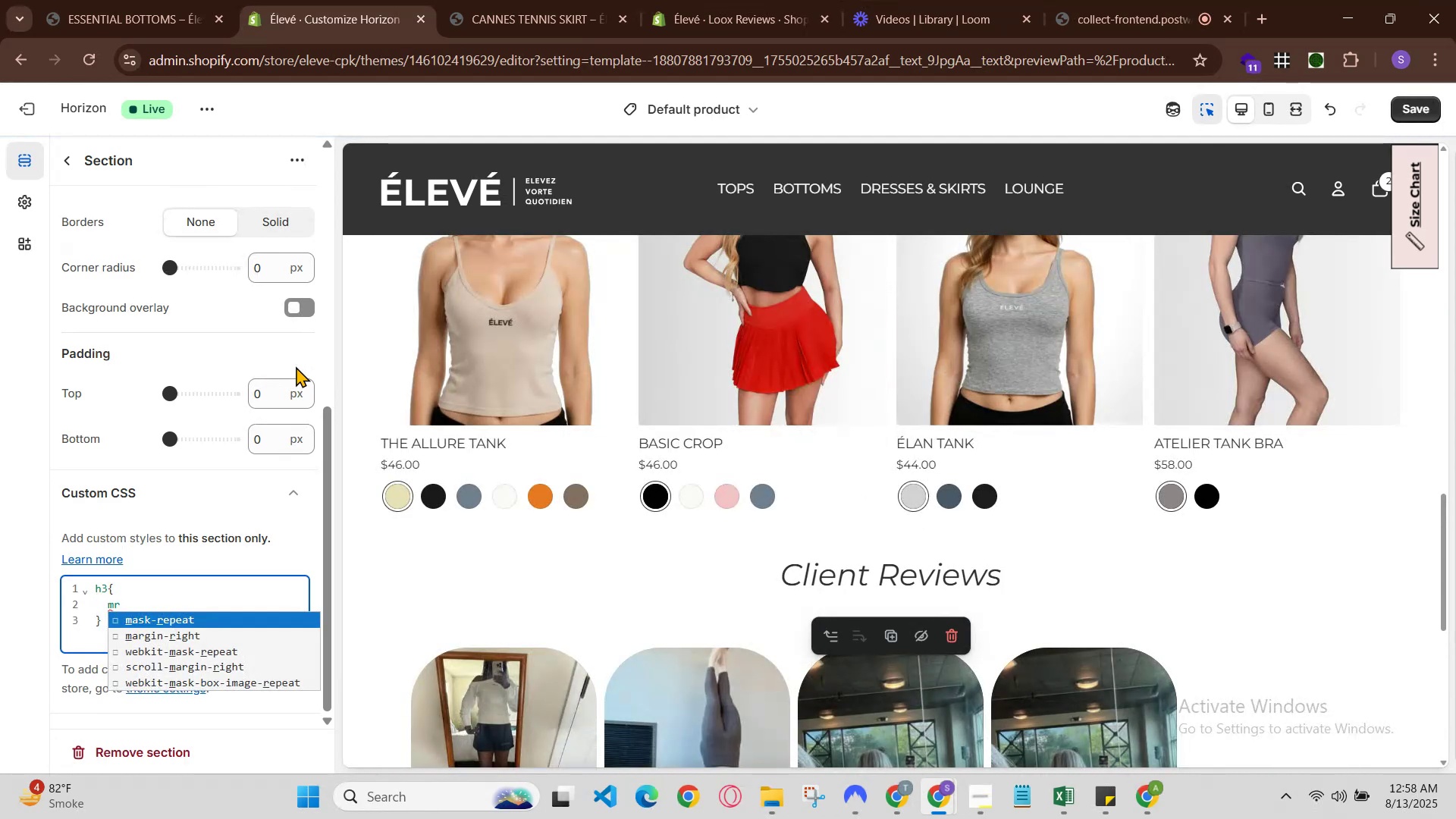 
key(A)
 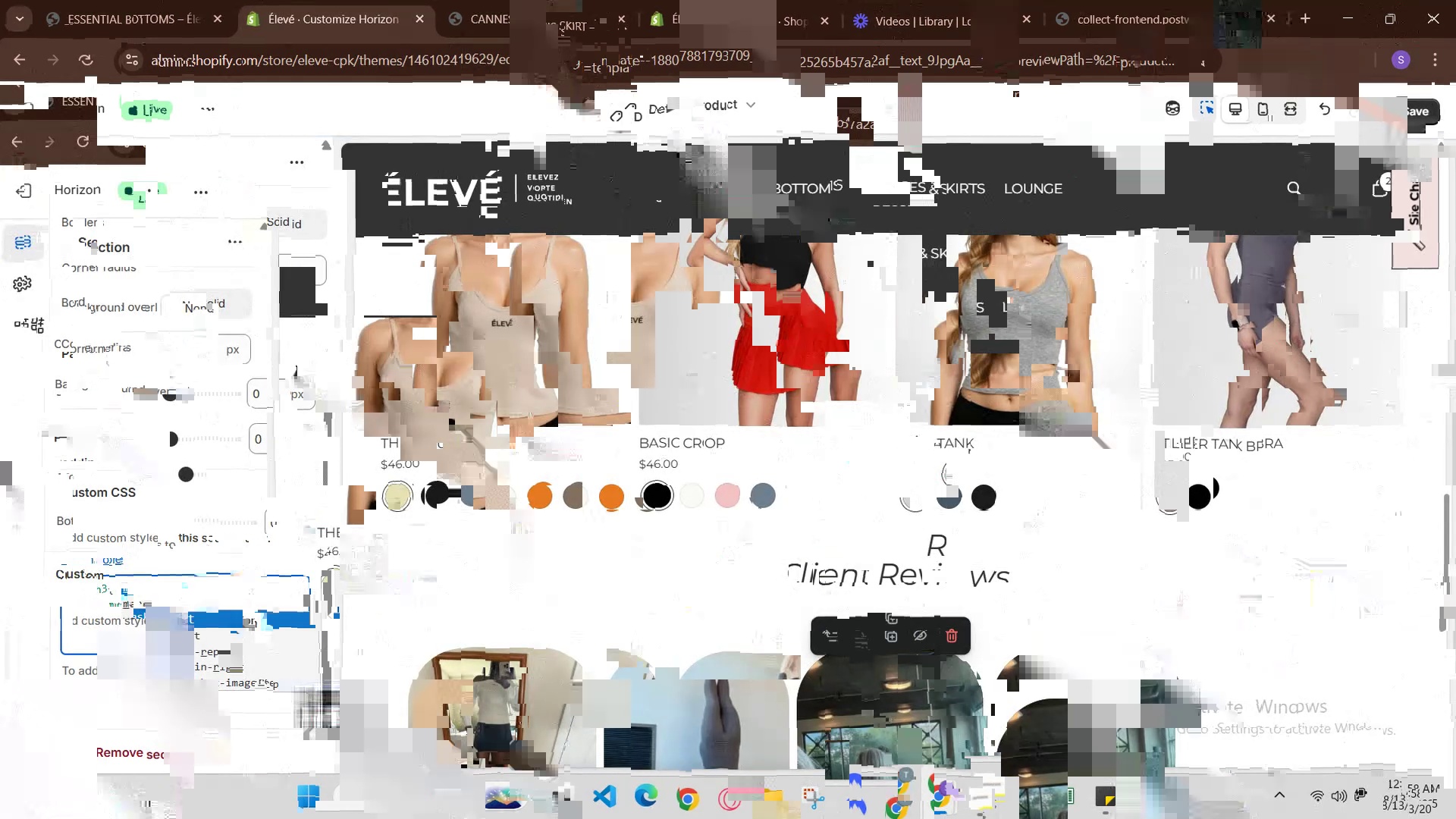 
key(ArrowDown)
 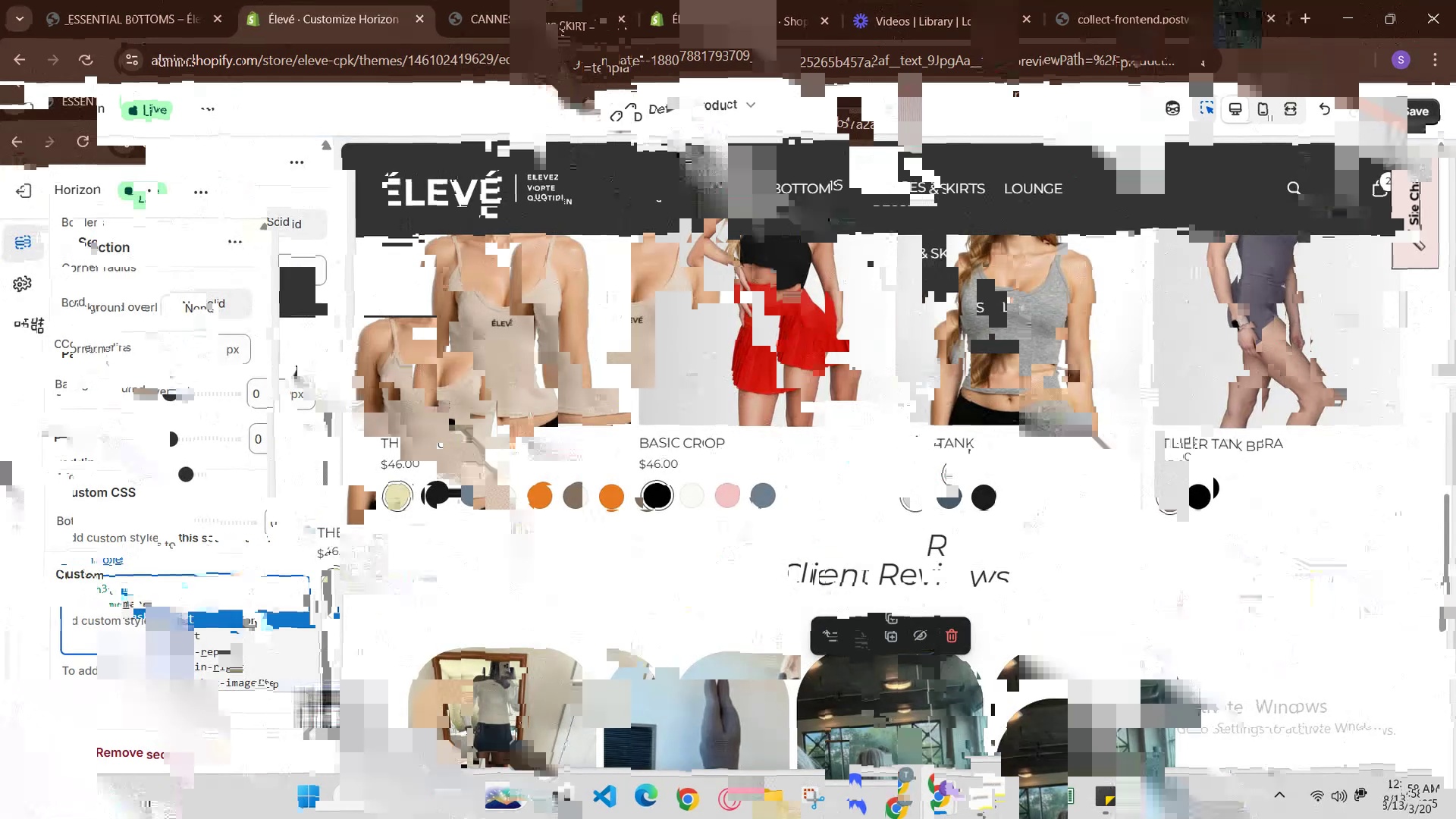 
key(ArrowDown)
 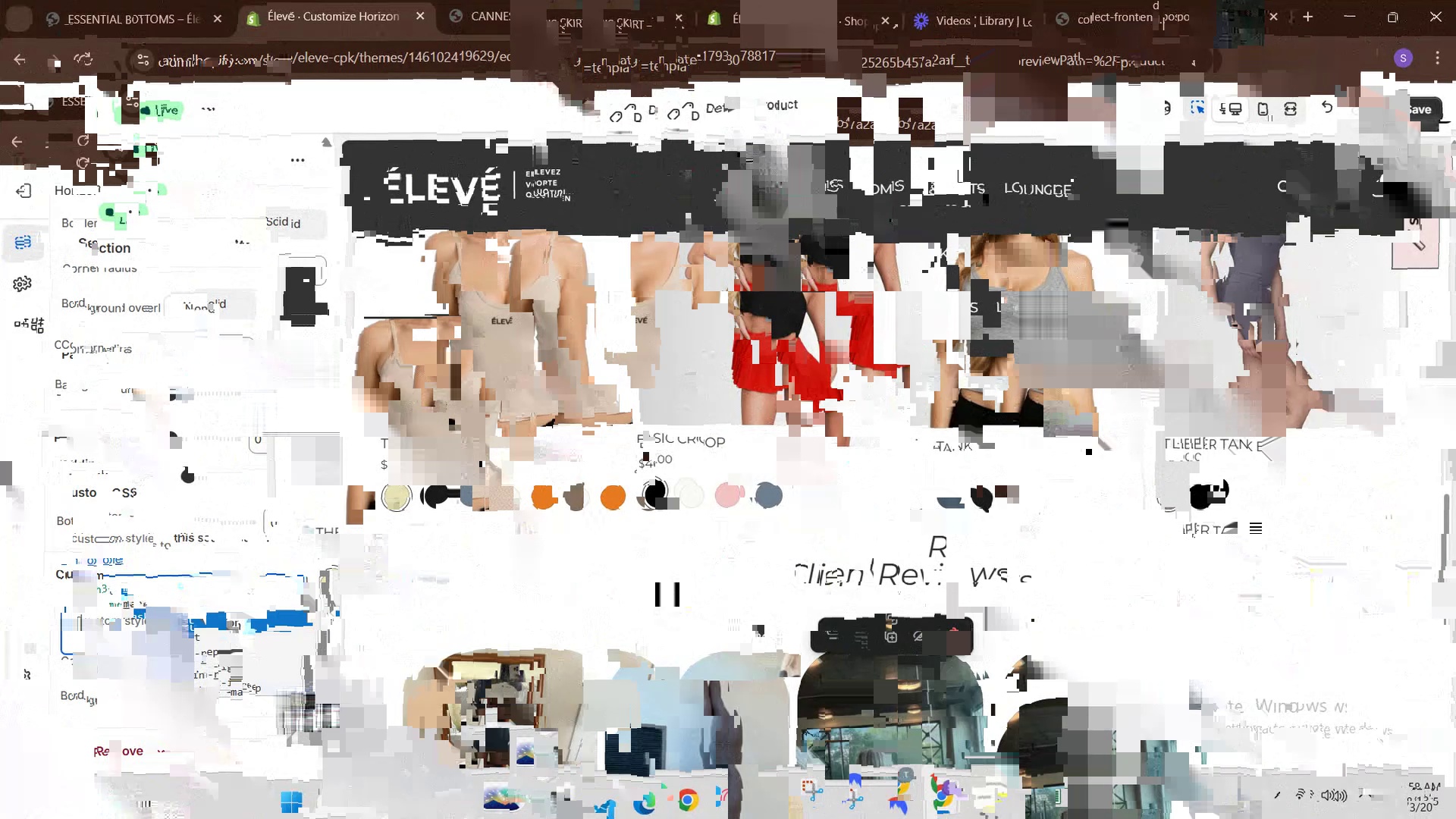 
key(Backspace)
 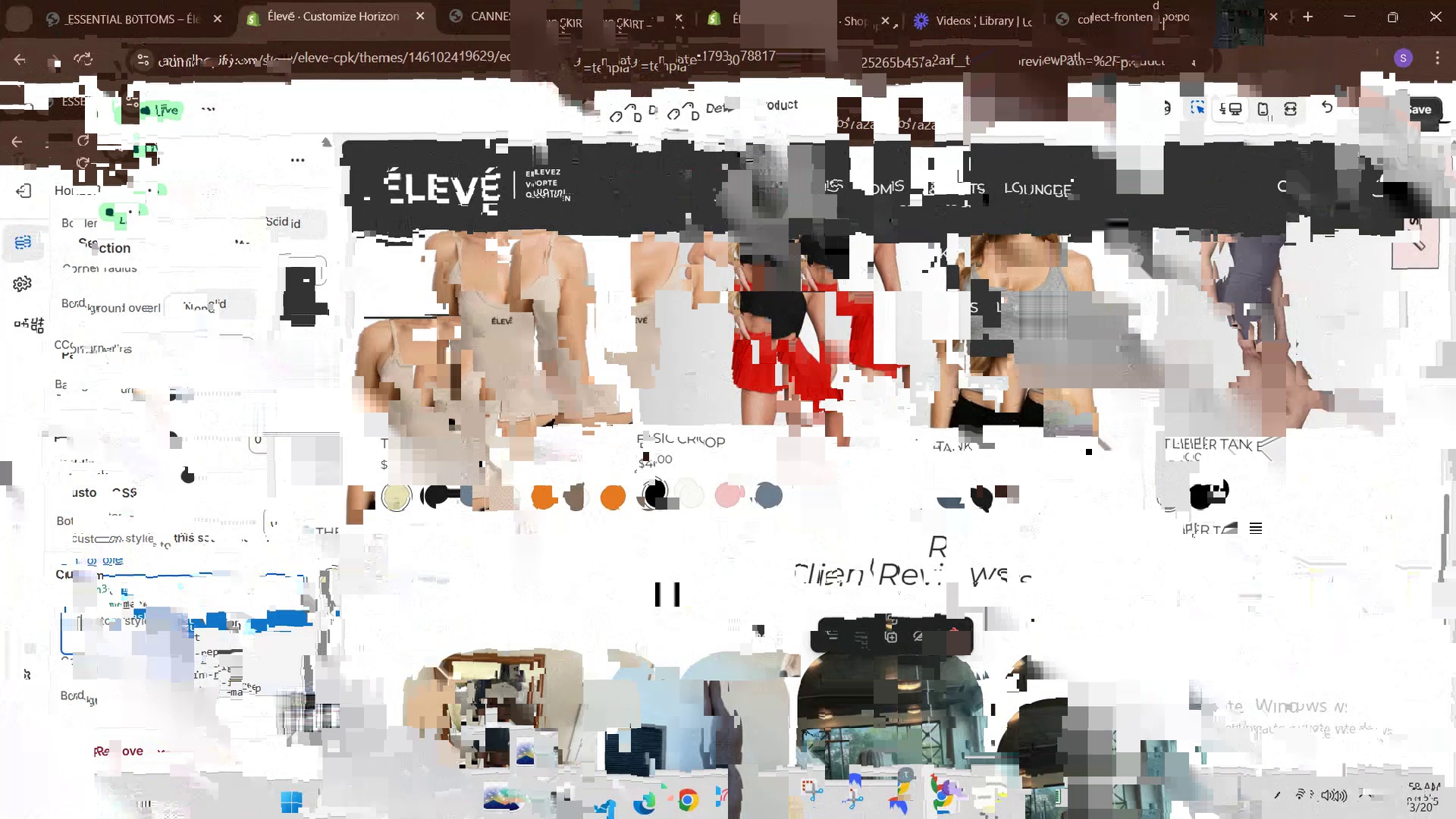 
key(Backspace)
 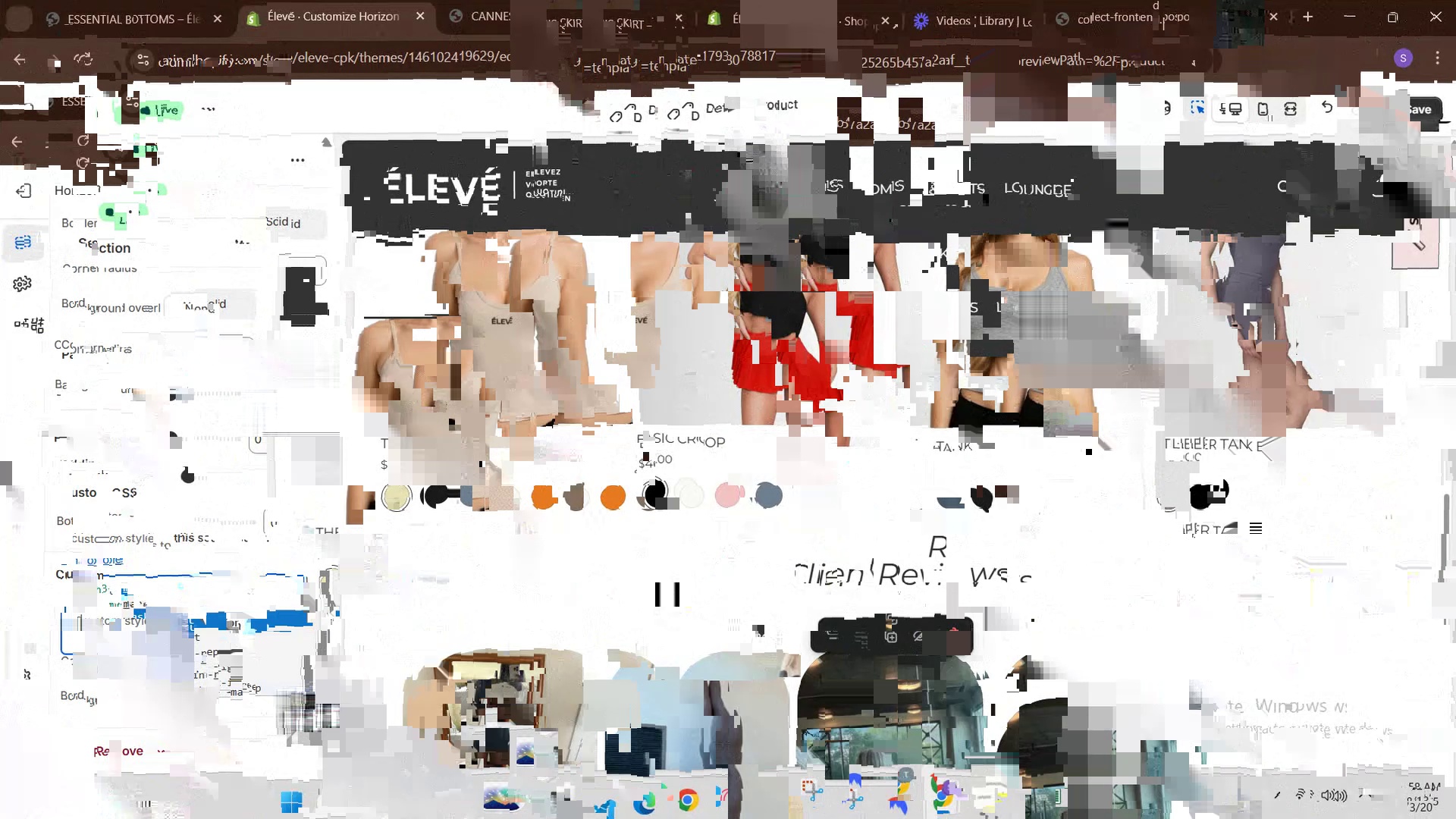 
key(Backspace)
 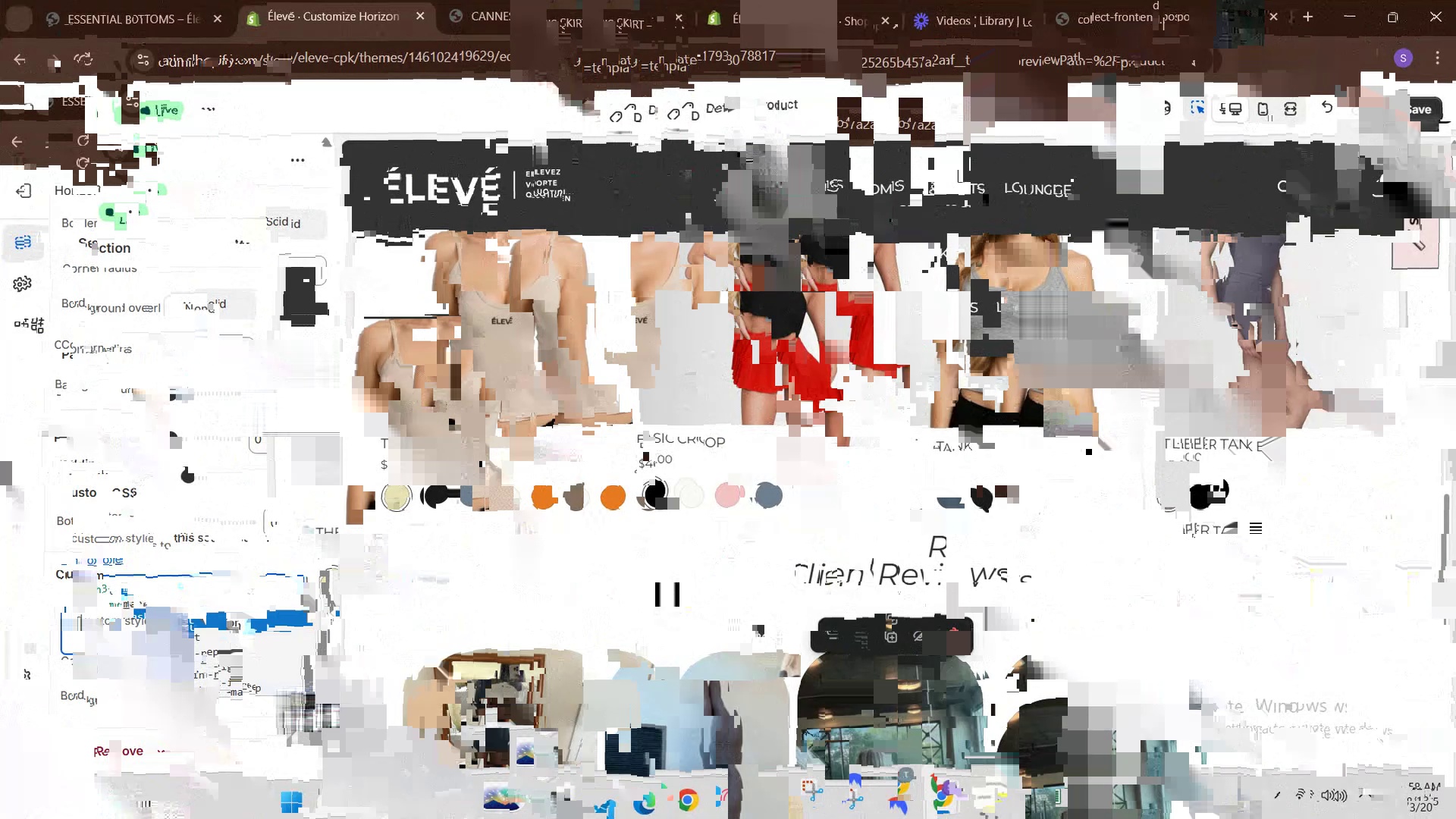 
key(Backspace)
 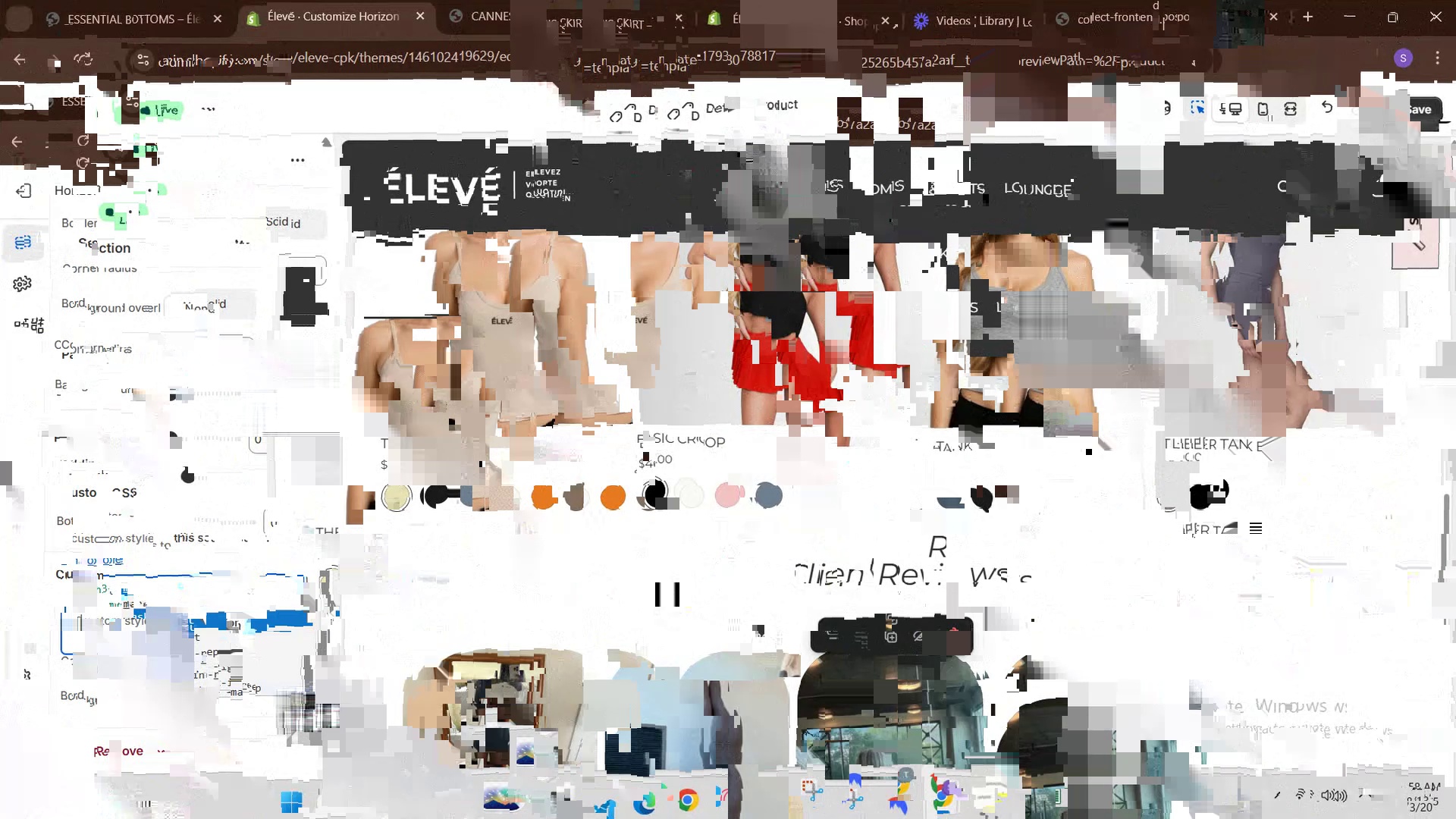 
key(Backspace)
 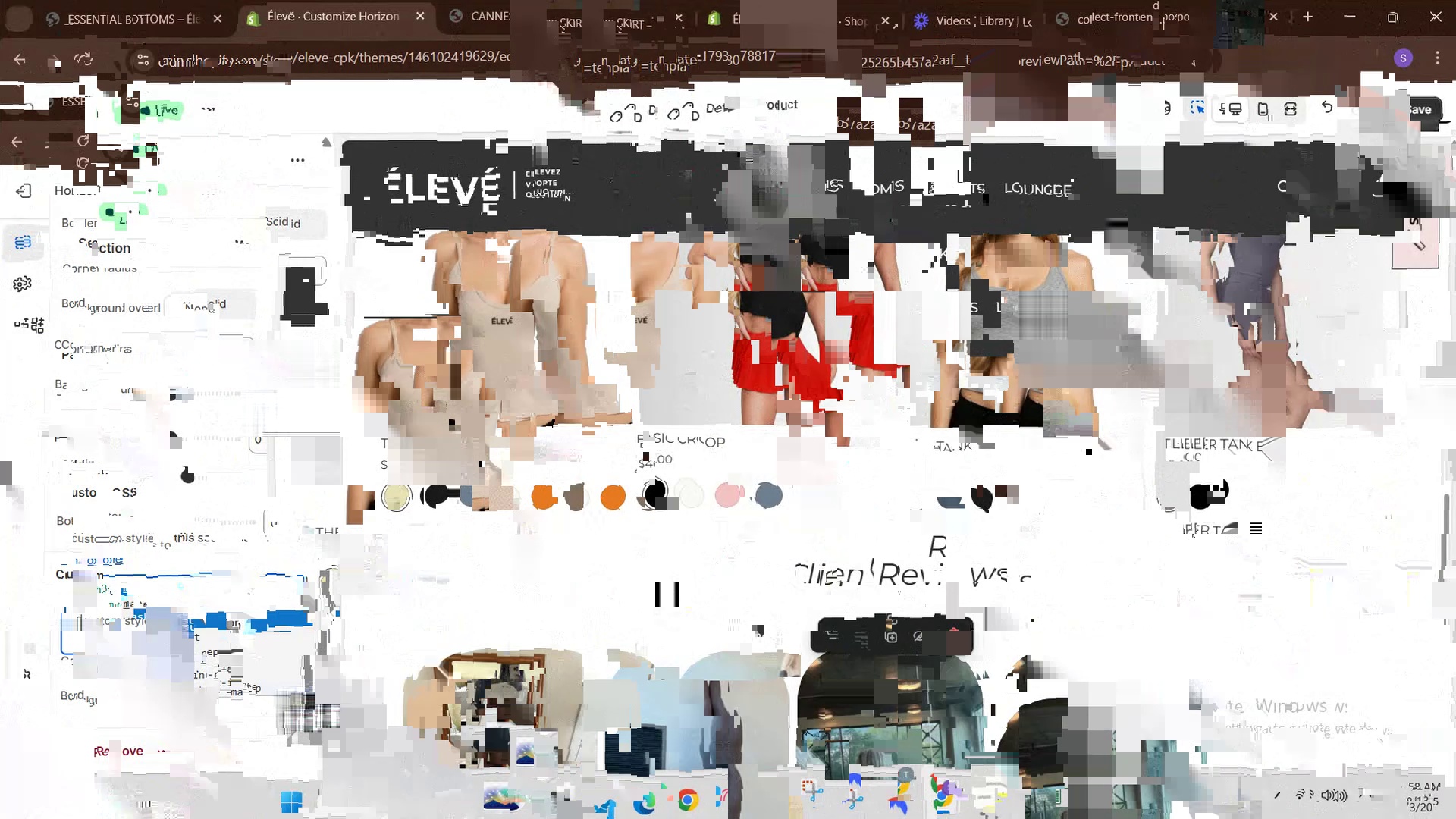 
key(Backspace)
 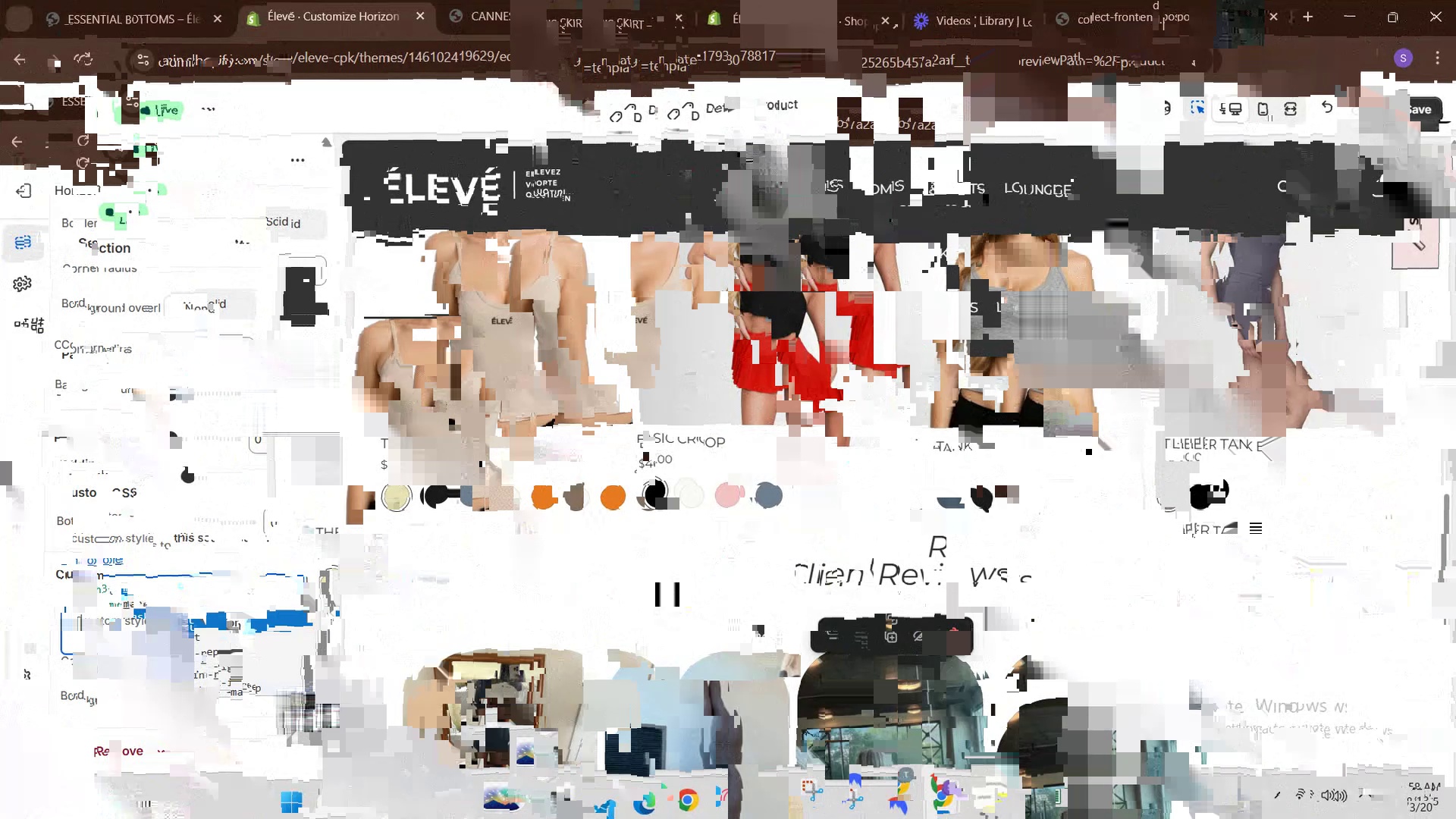 
key(Shift+BracketLeft)
 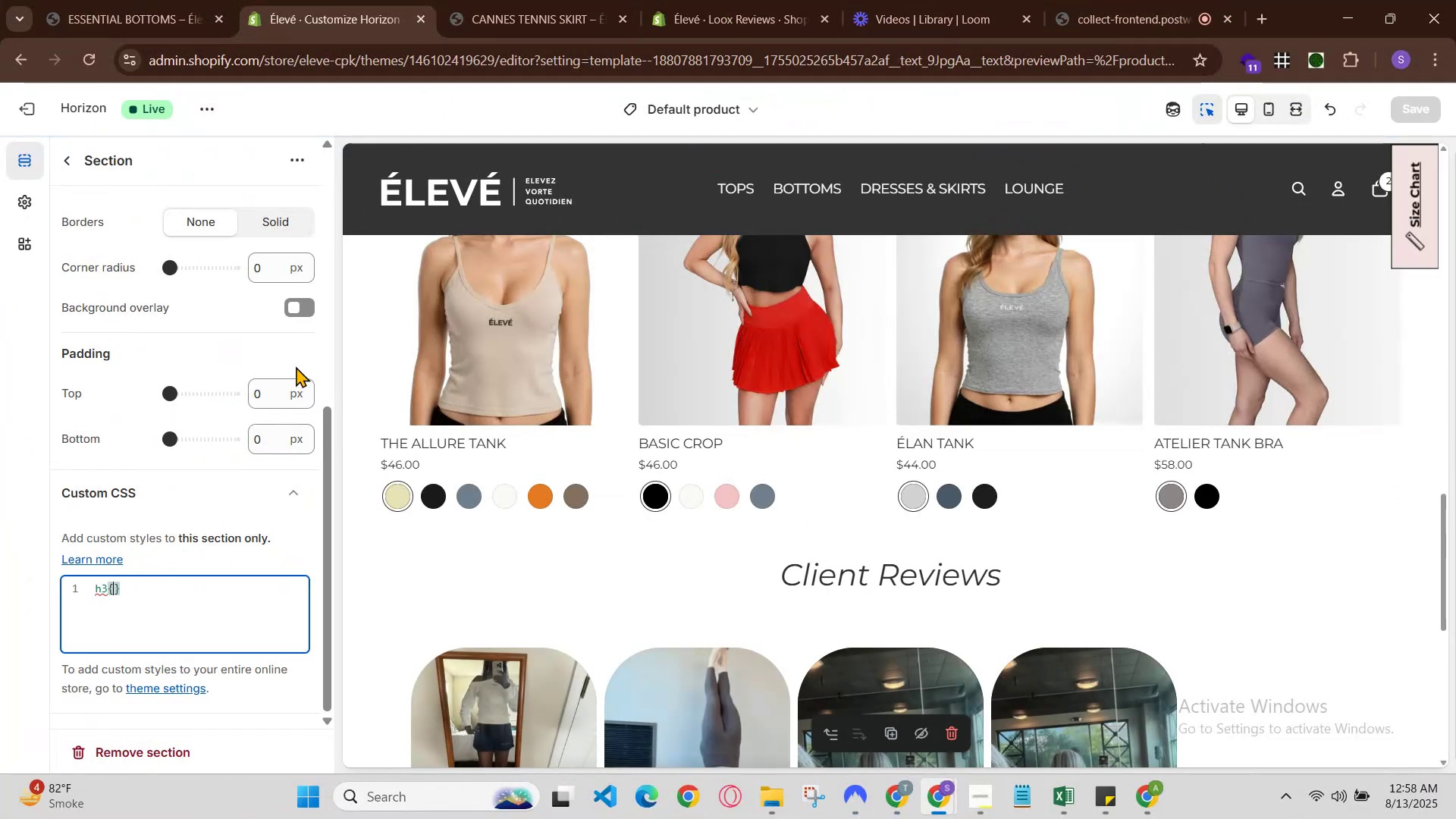 
key(Enter)
 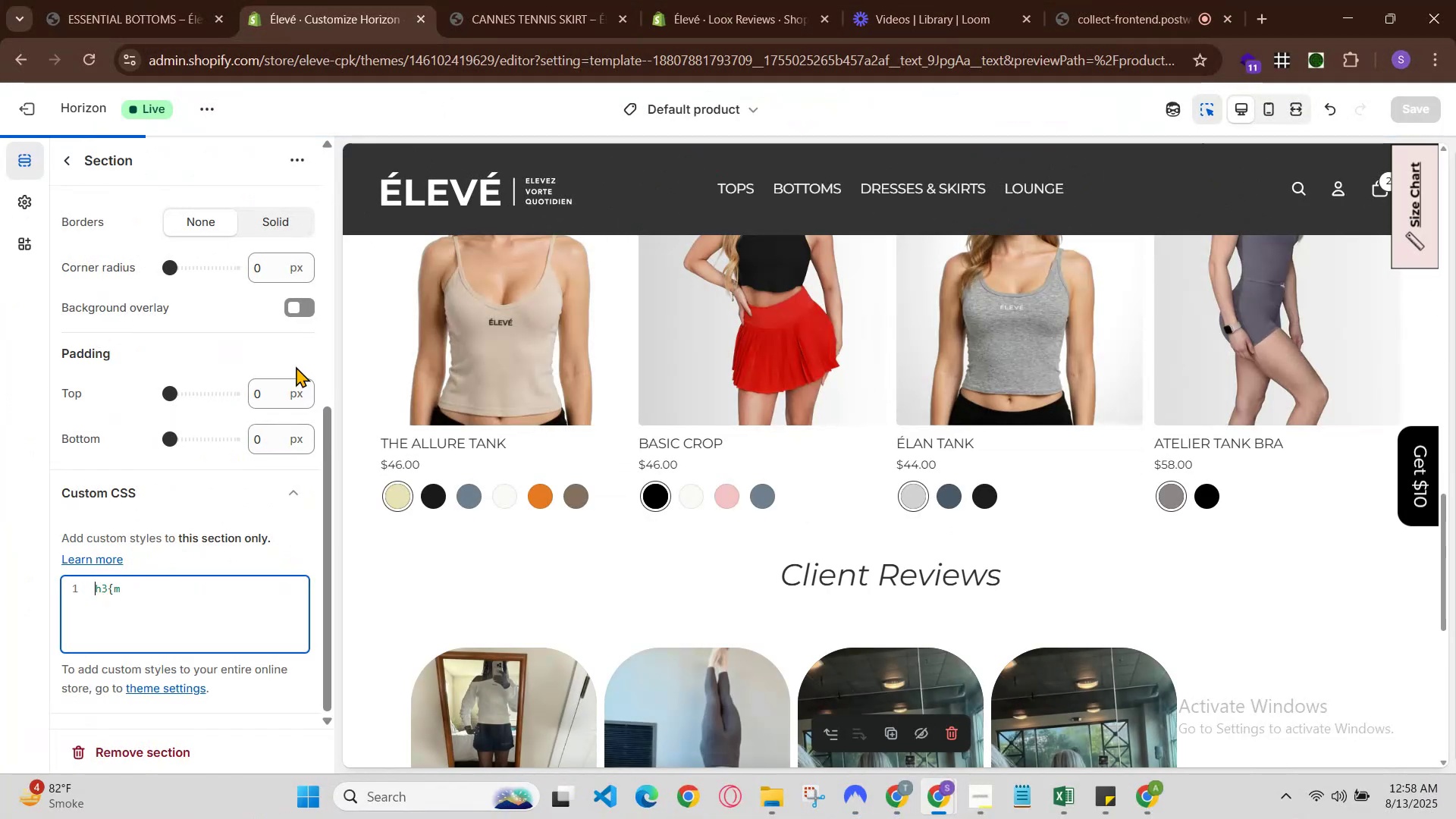 
type(margin)
 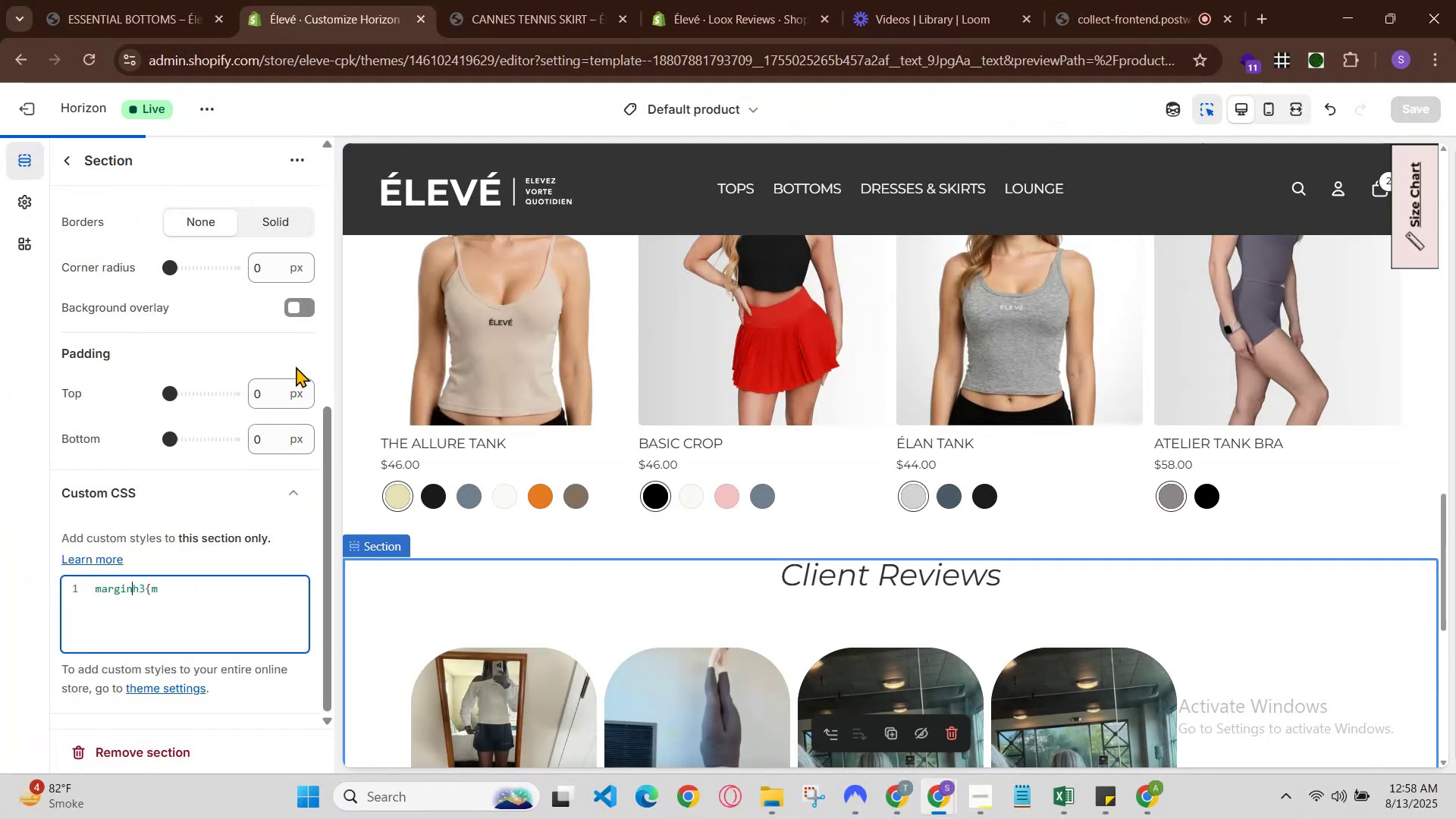 
key(Control+Z)
 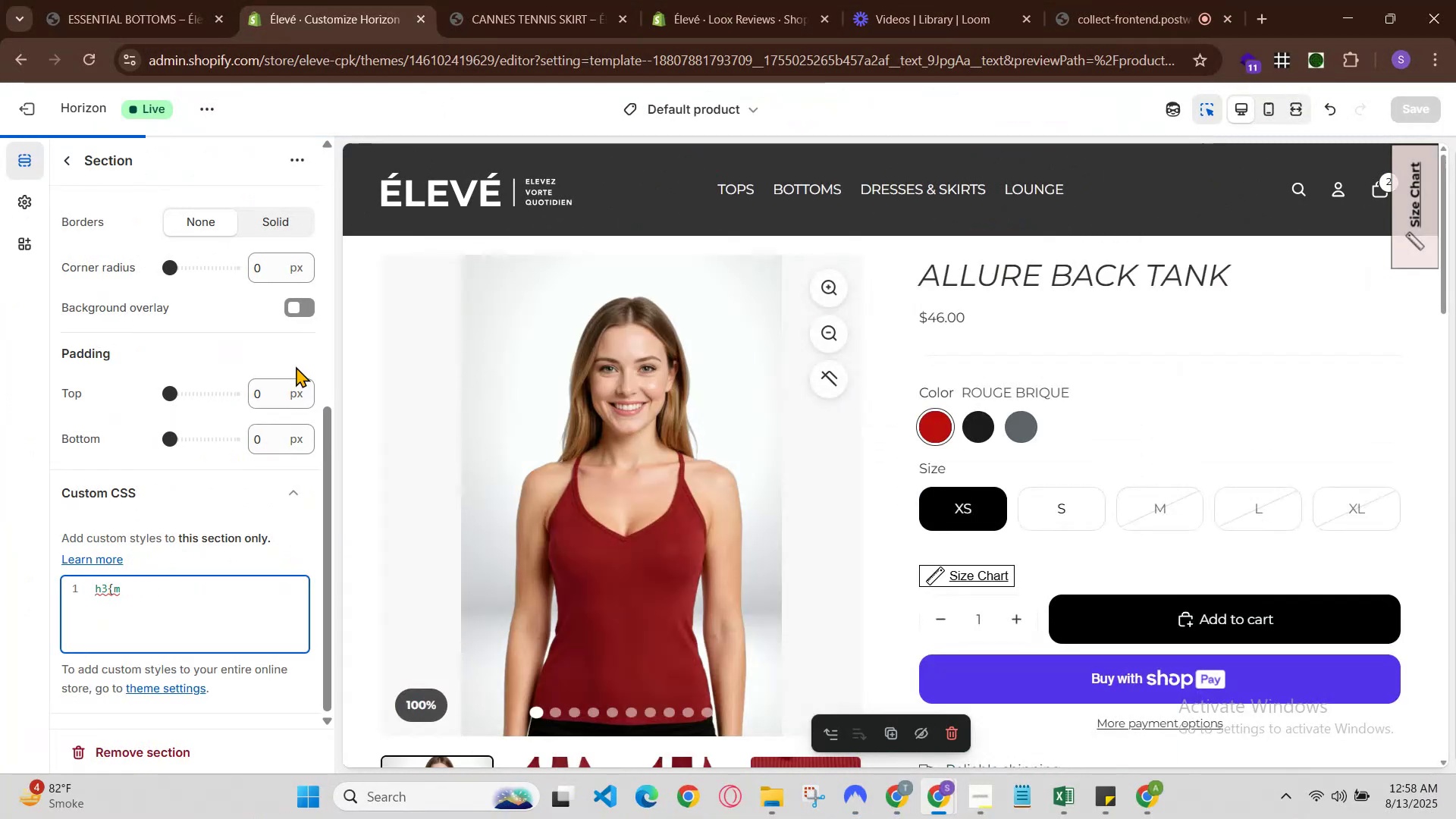 
key(Control+Z)
 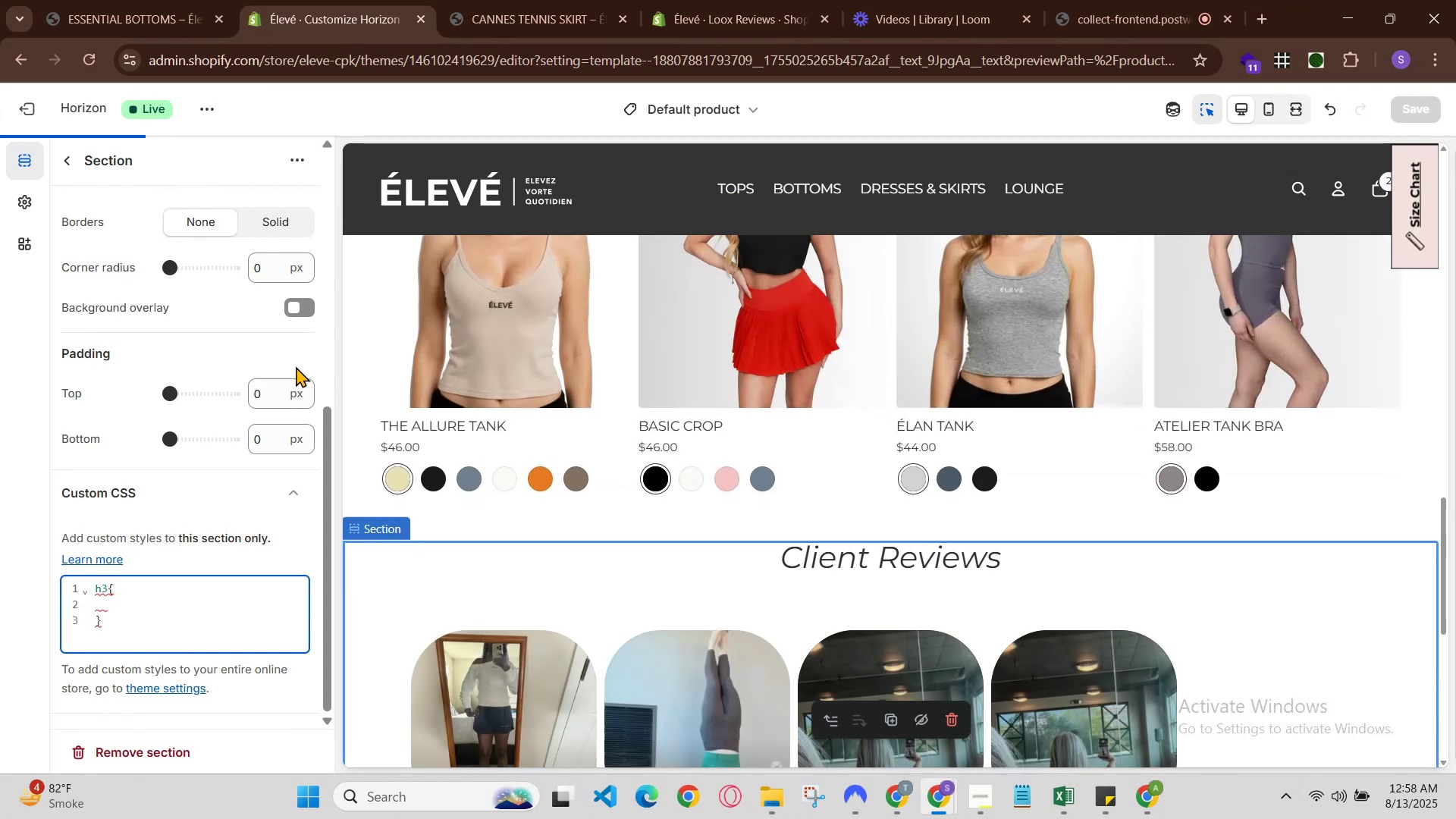 
type(mar)
 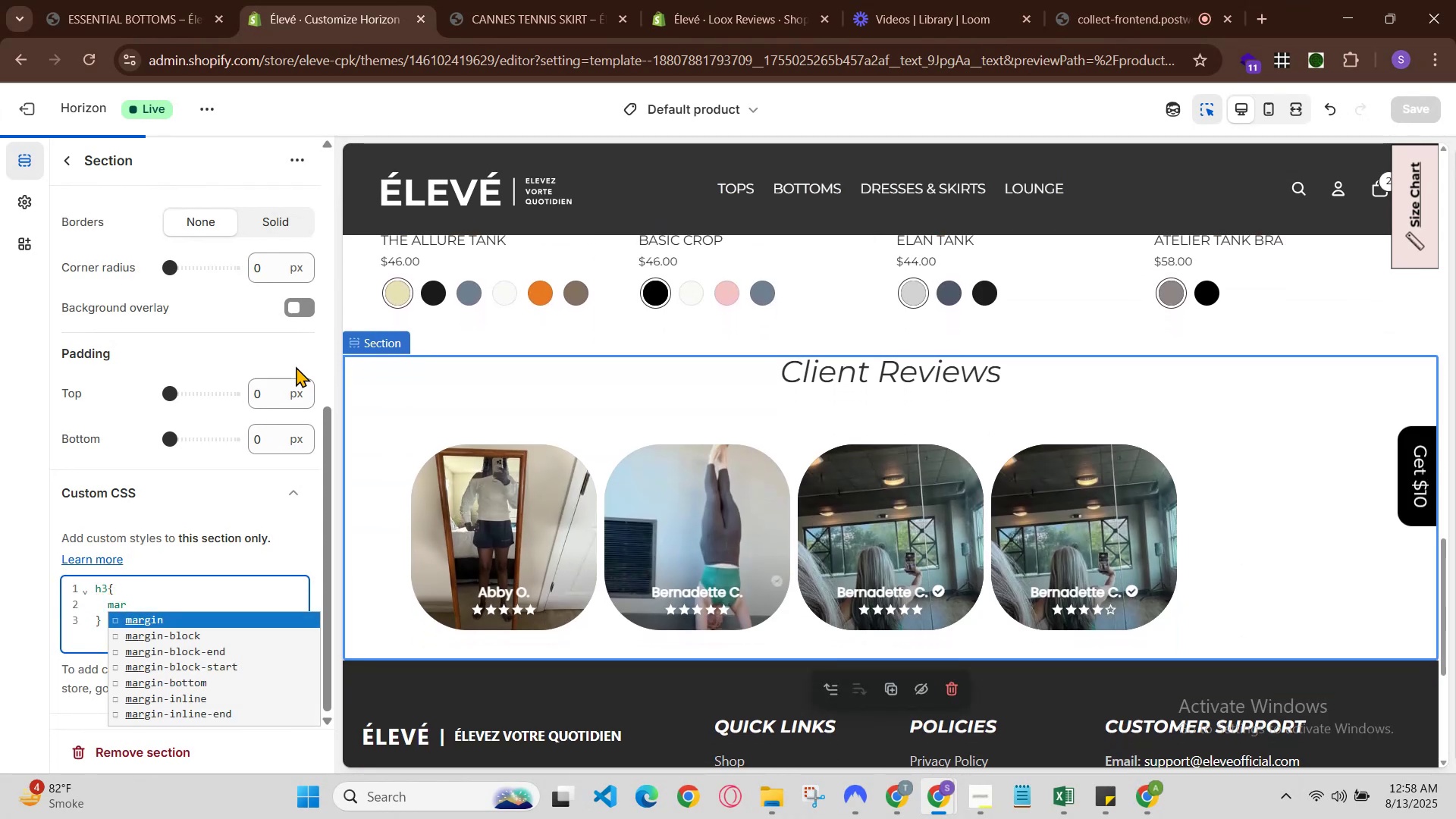 
key(ArrowDown)
 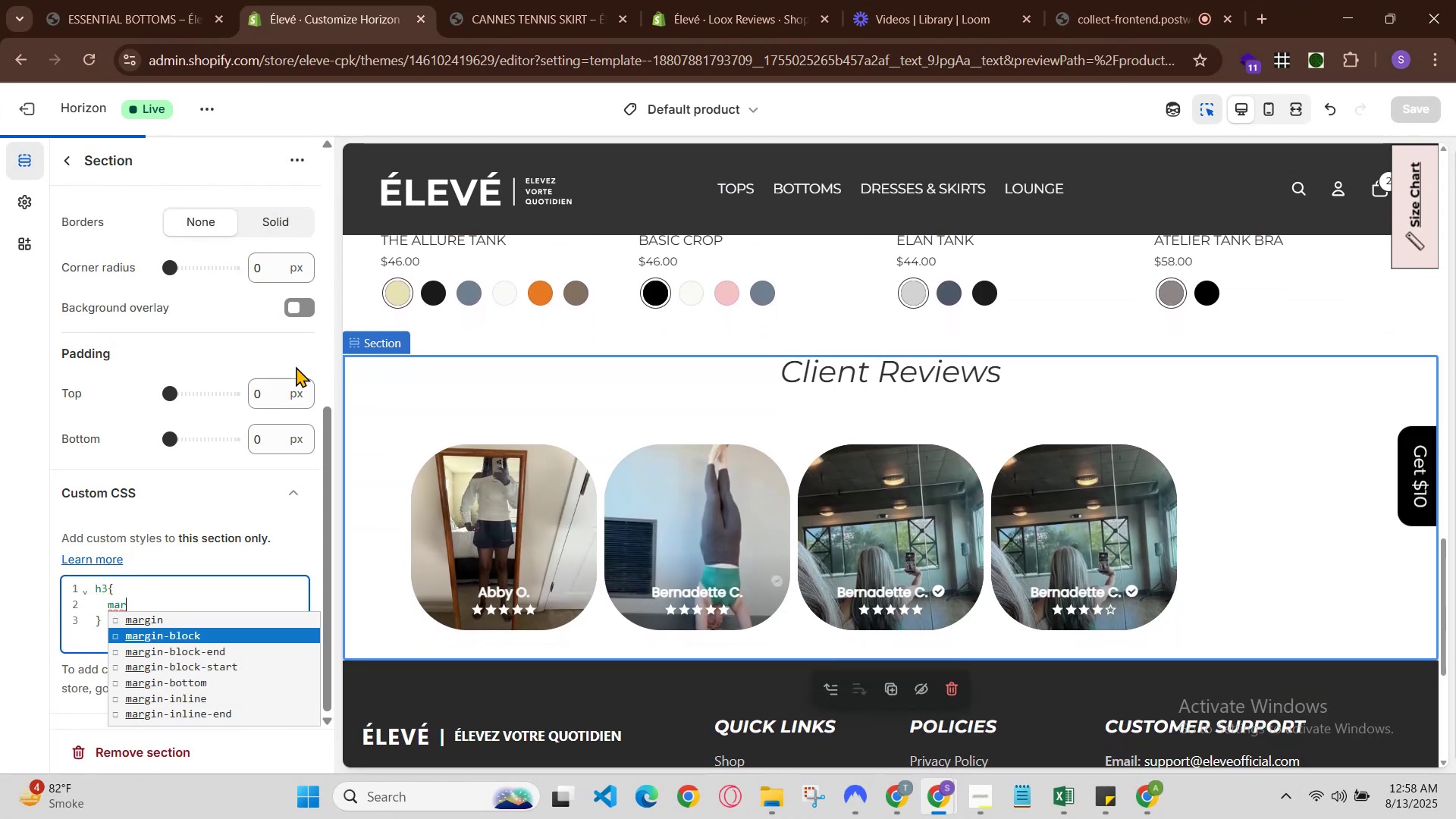 
key(ArrowDown)
 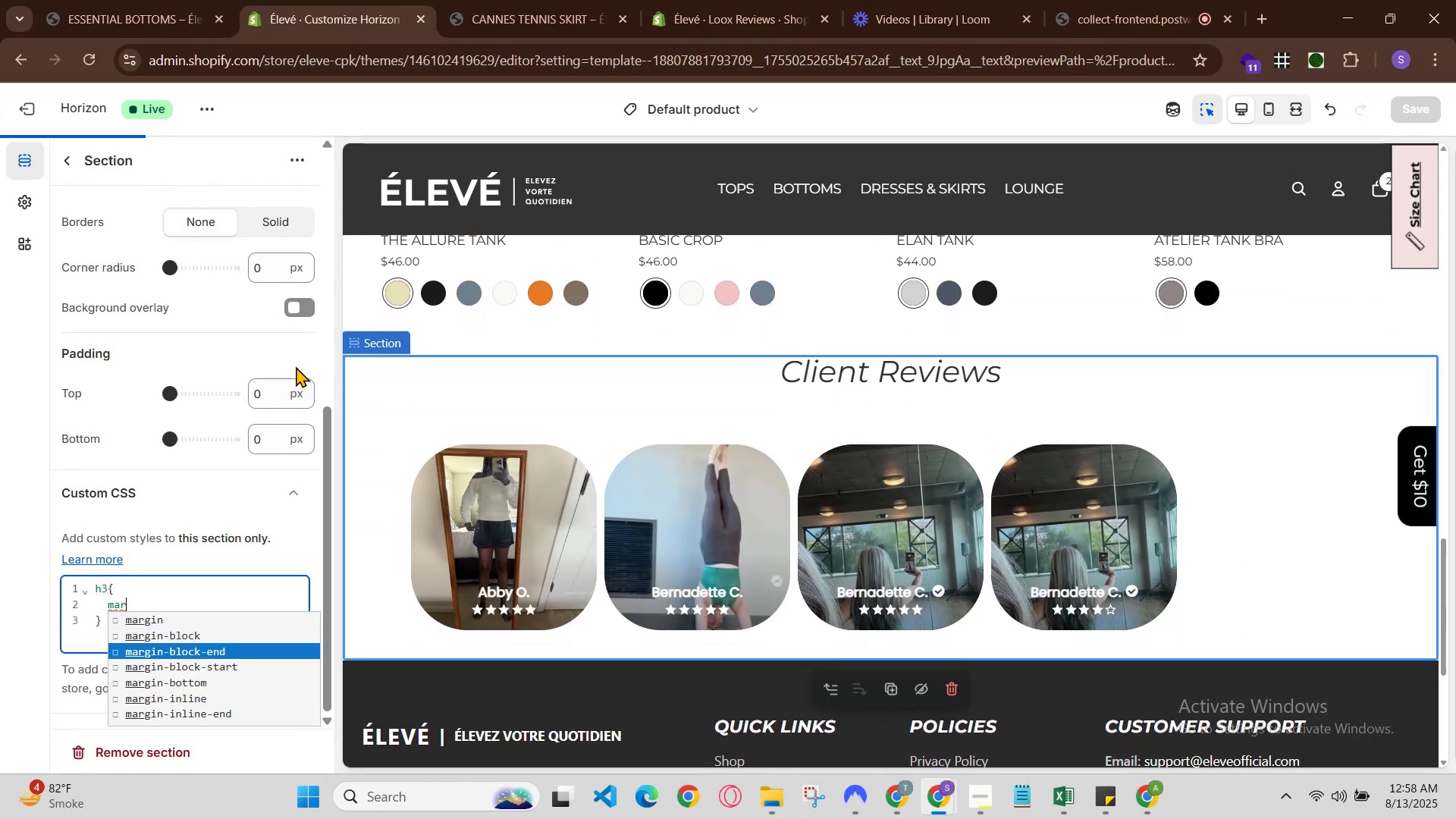 
key(ArrowDown)
 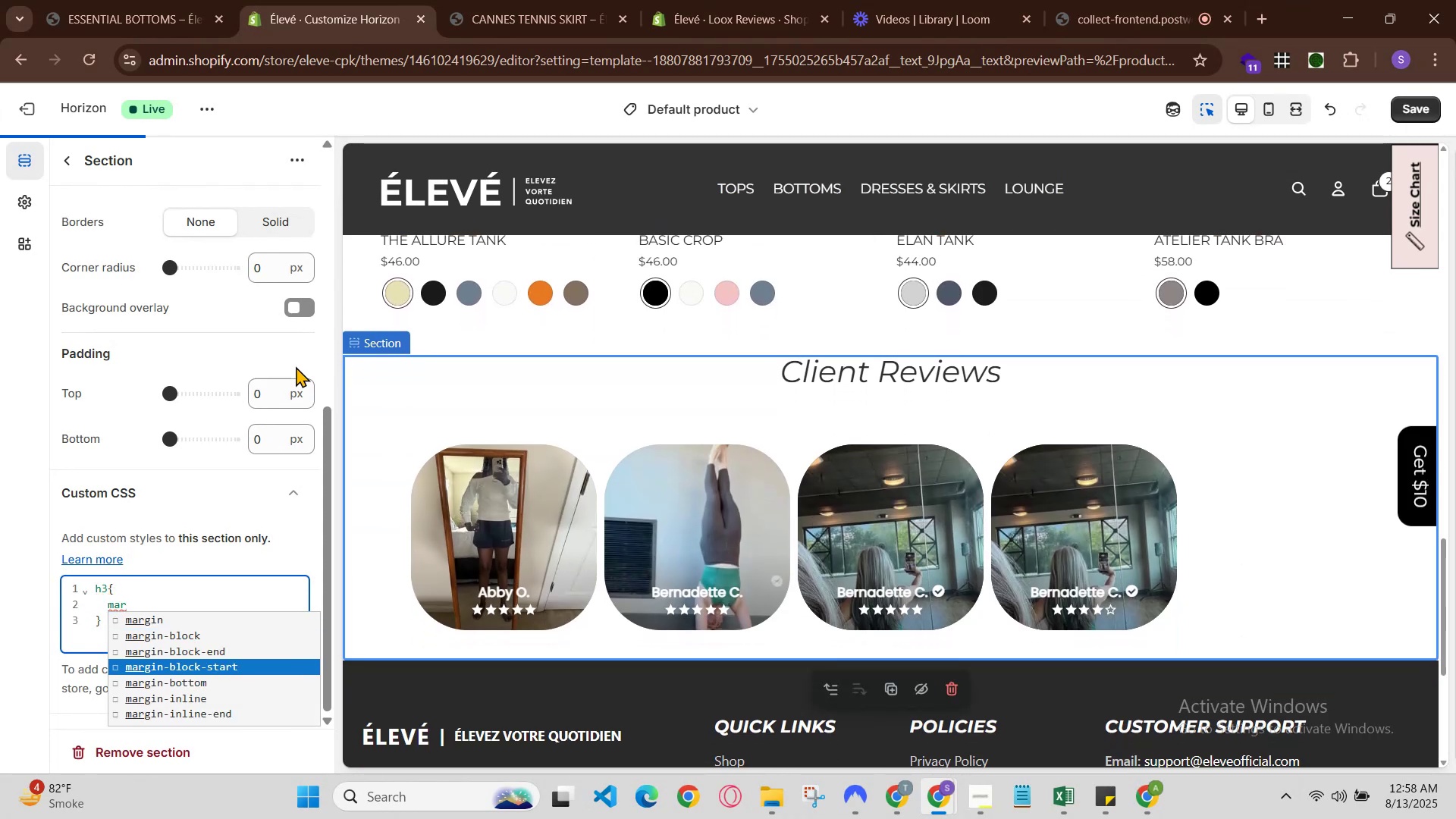 
key(ArrowDown)
 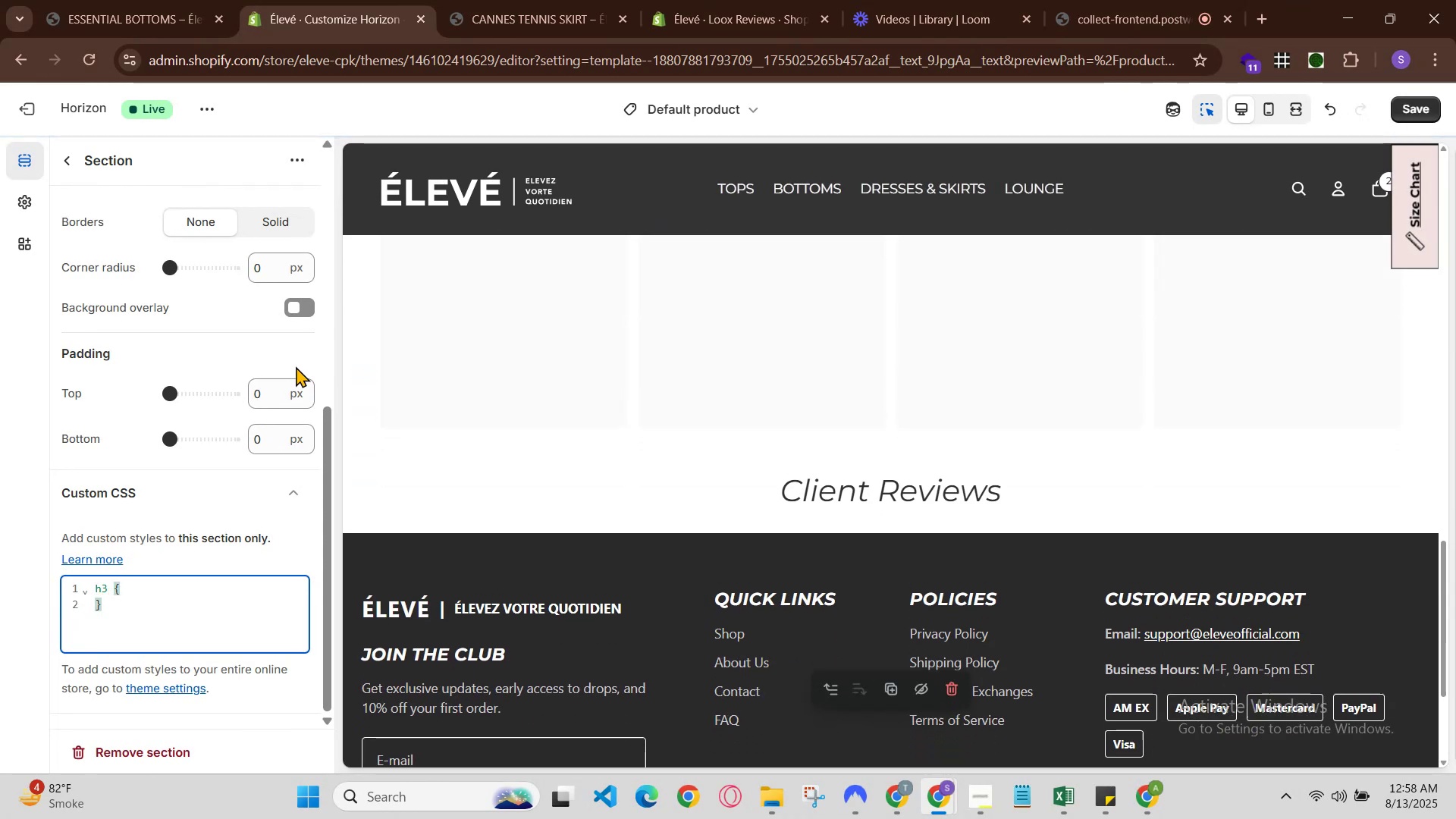 
key(ArrowUp)
 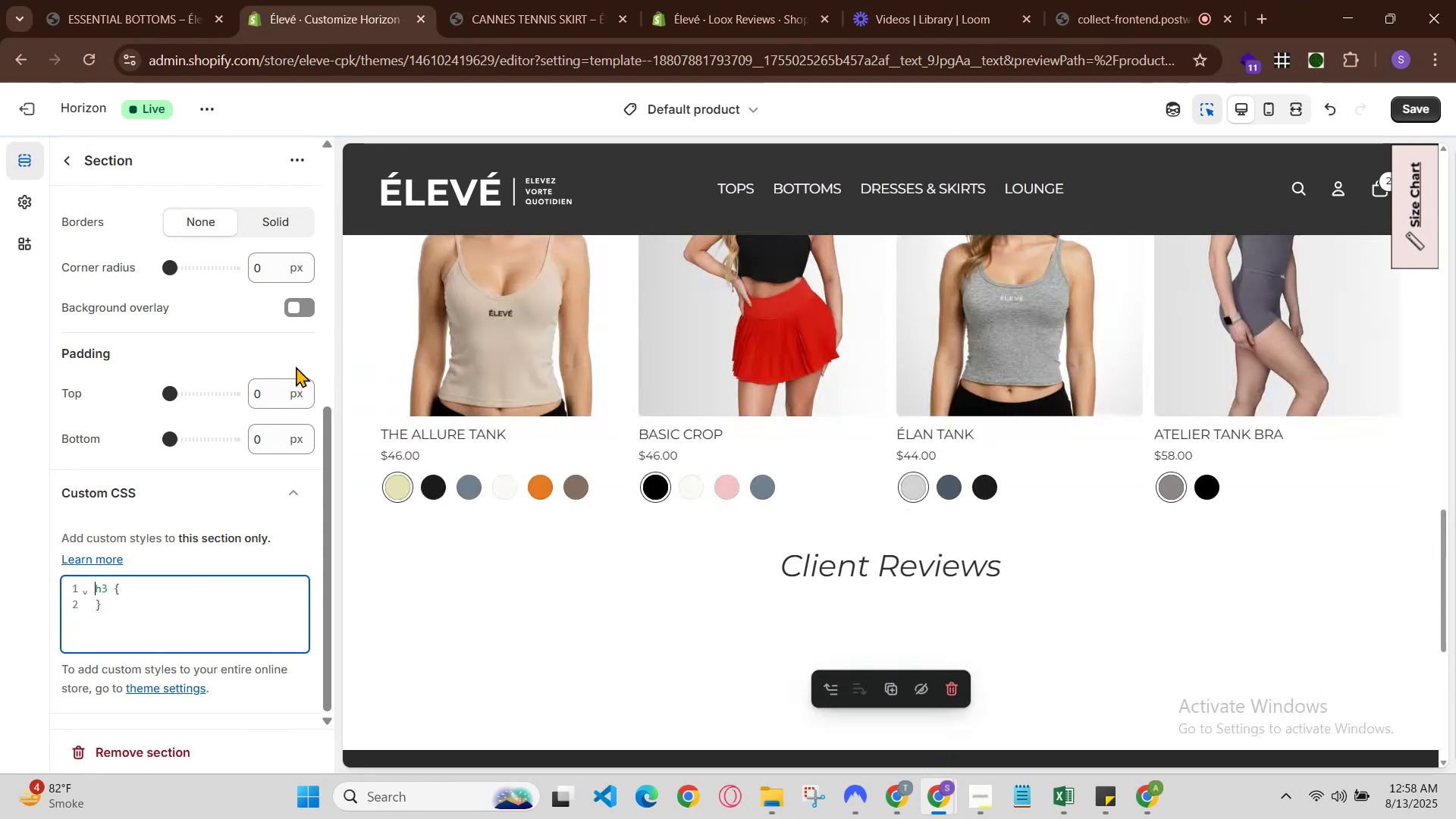 
key(ArrowRight)
 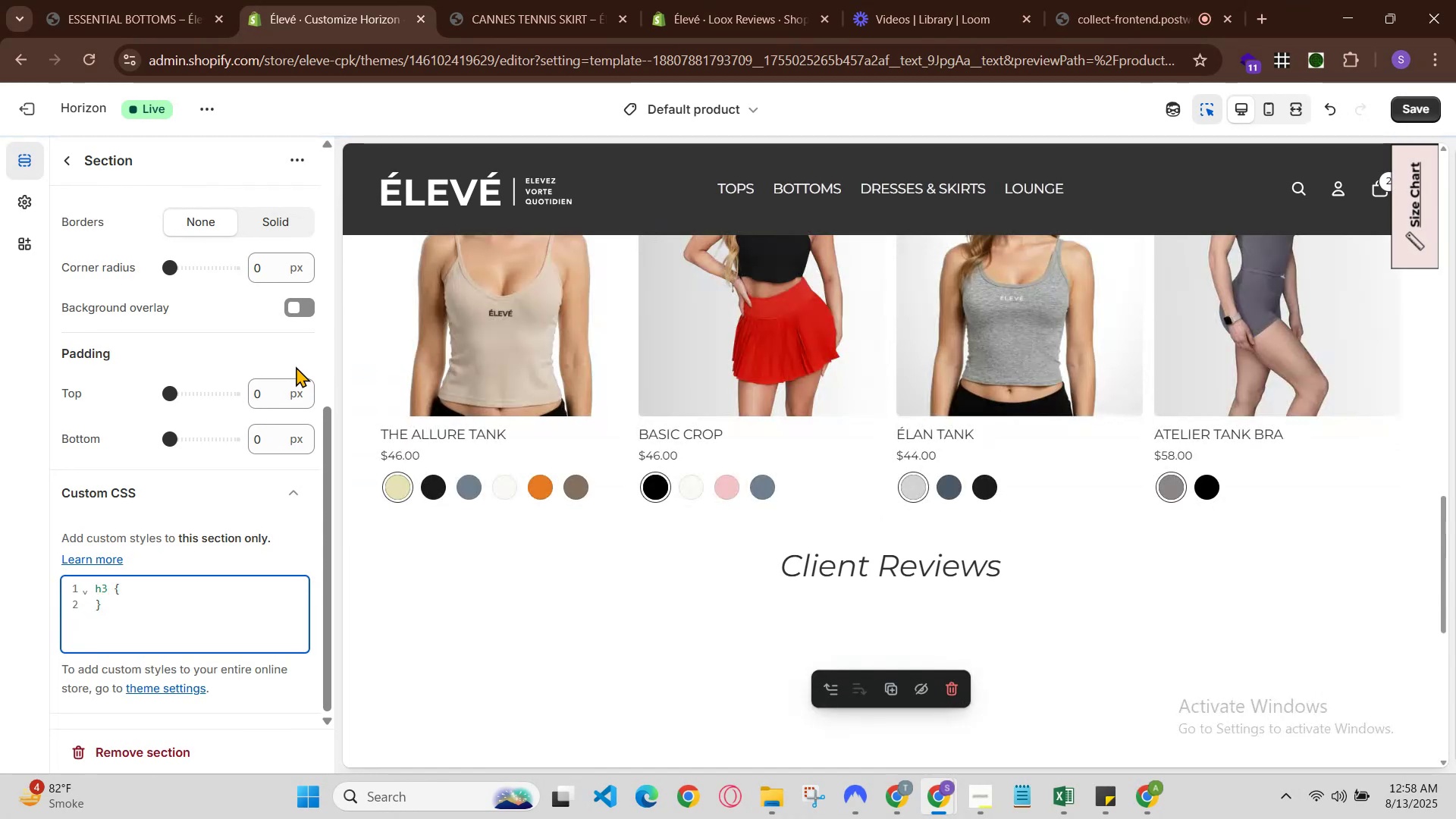 
key(ArrowRight)
 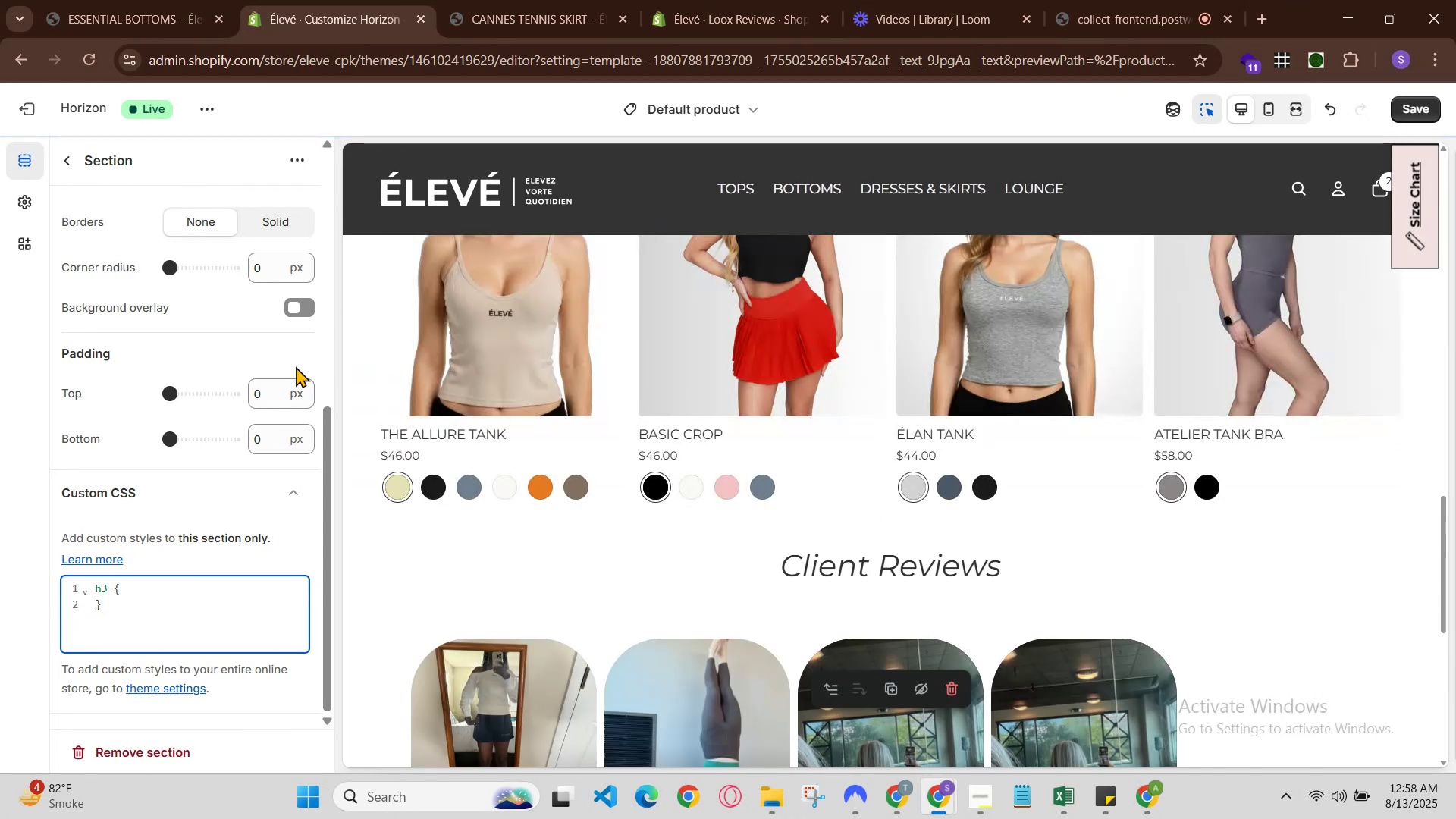 
key(ArrowRight)
 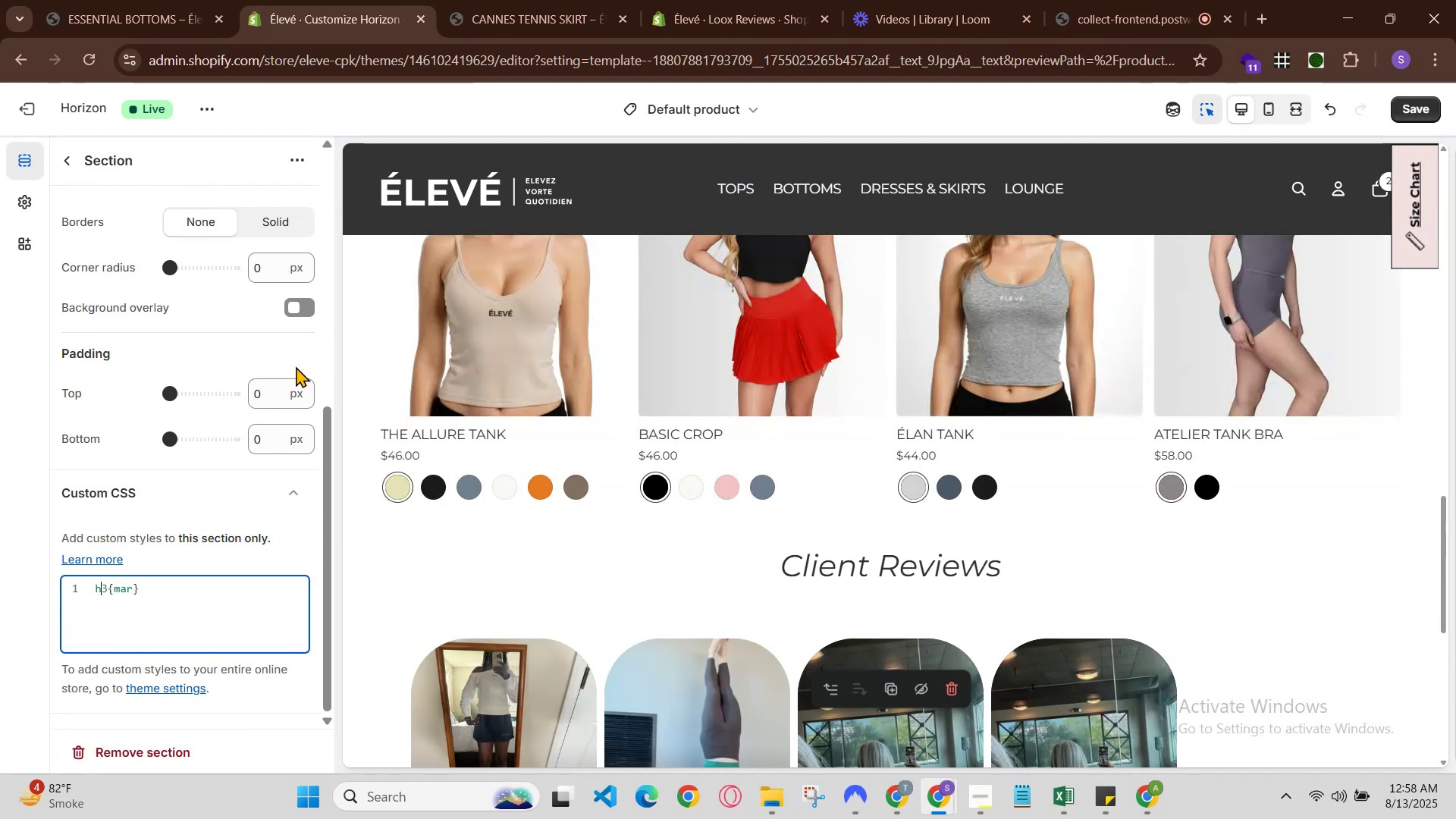 
key(ArrowRight)
 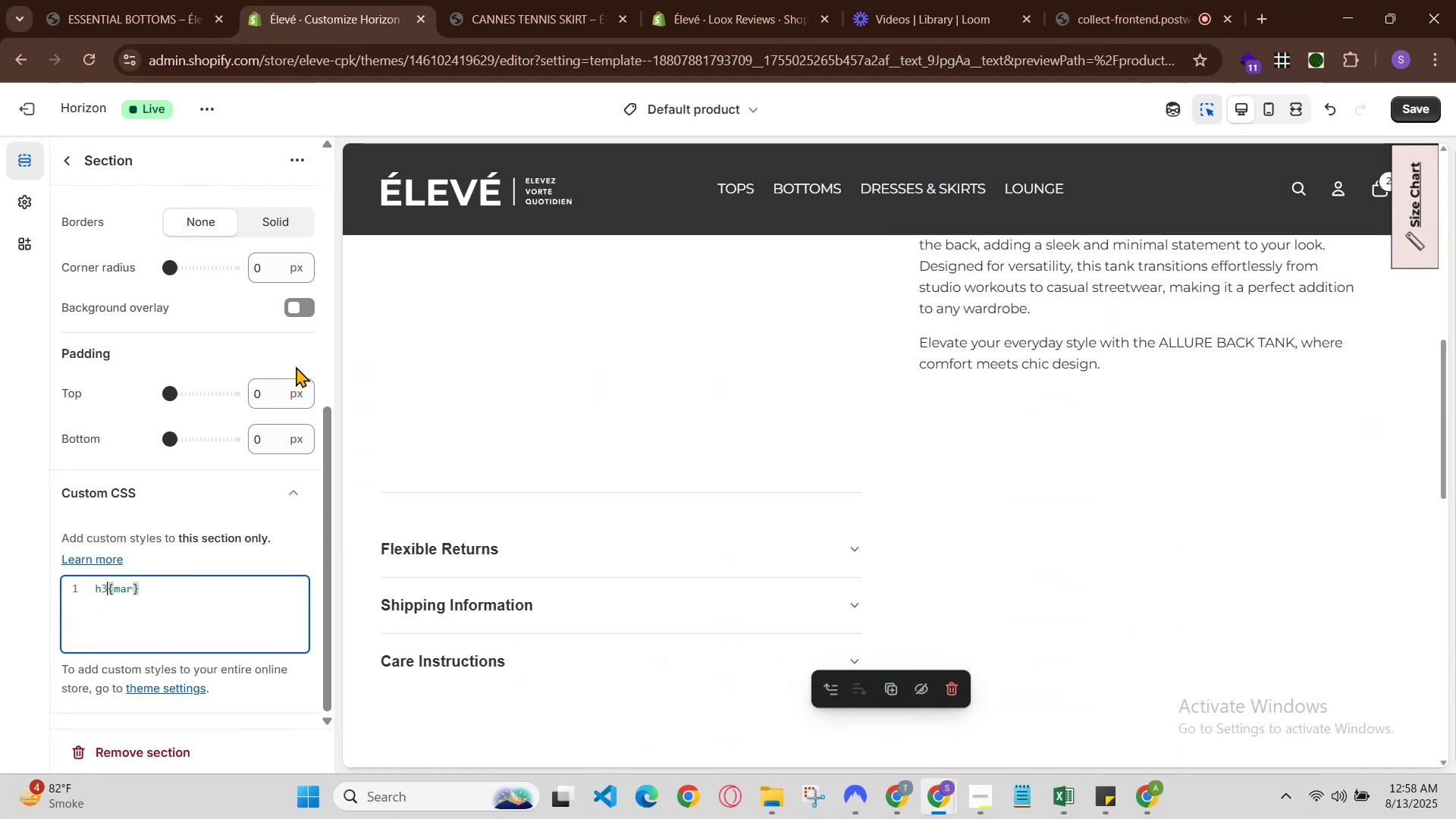 
key(ArrowRight)
 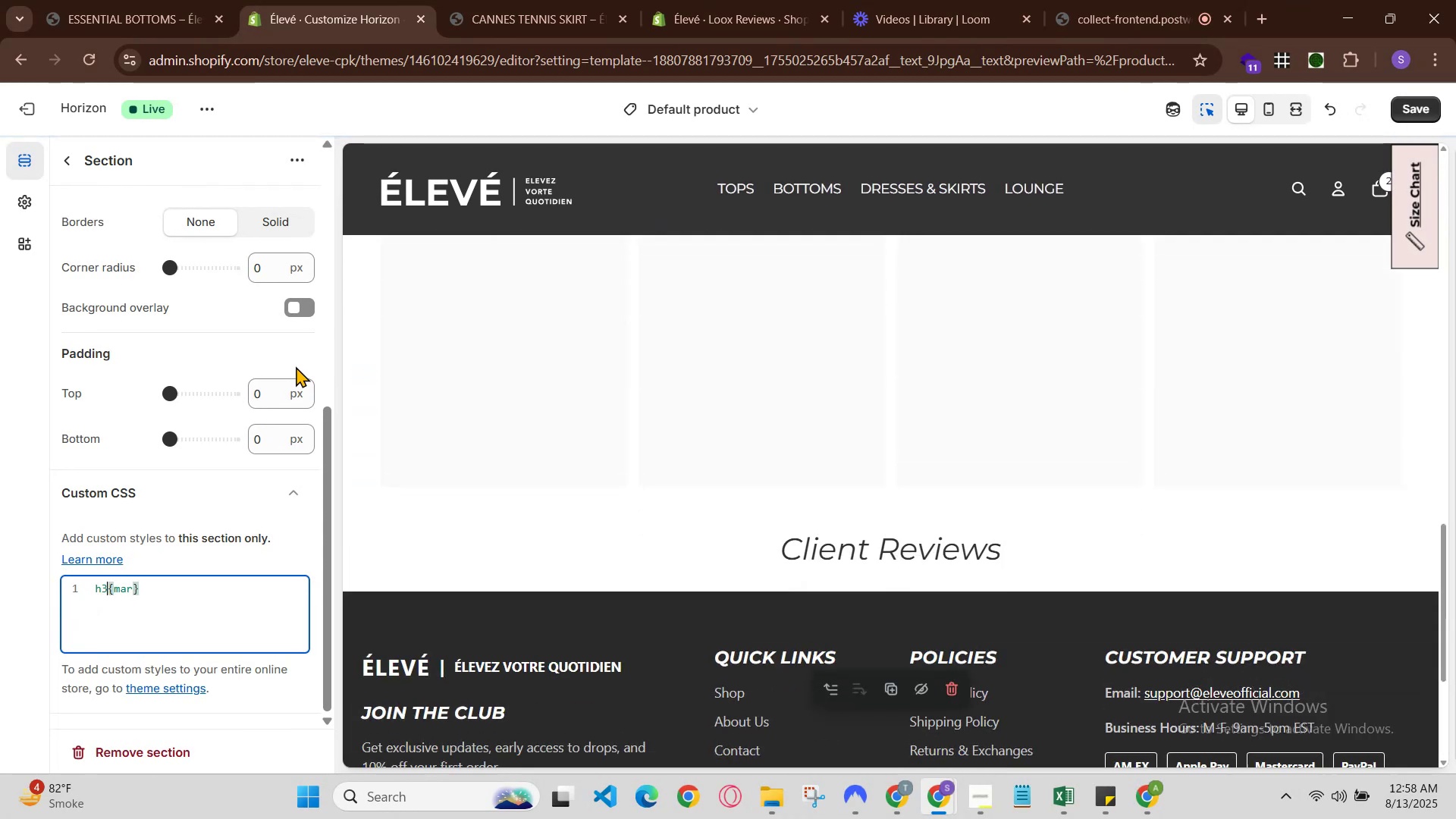 
key(ArrowRight)
 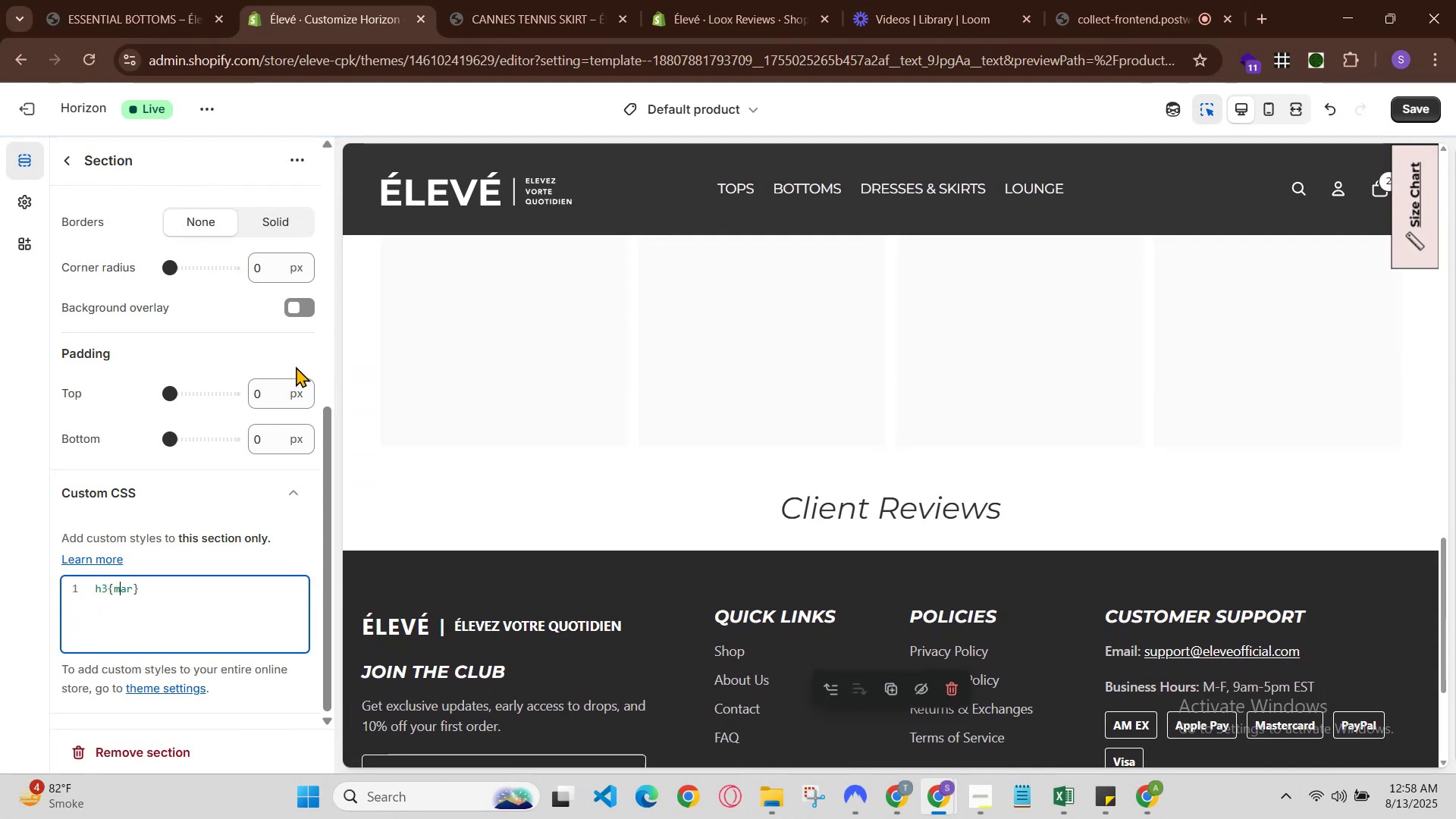 
key(ArrowRight)
 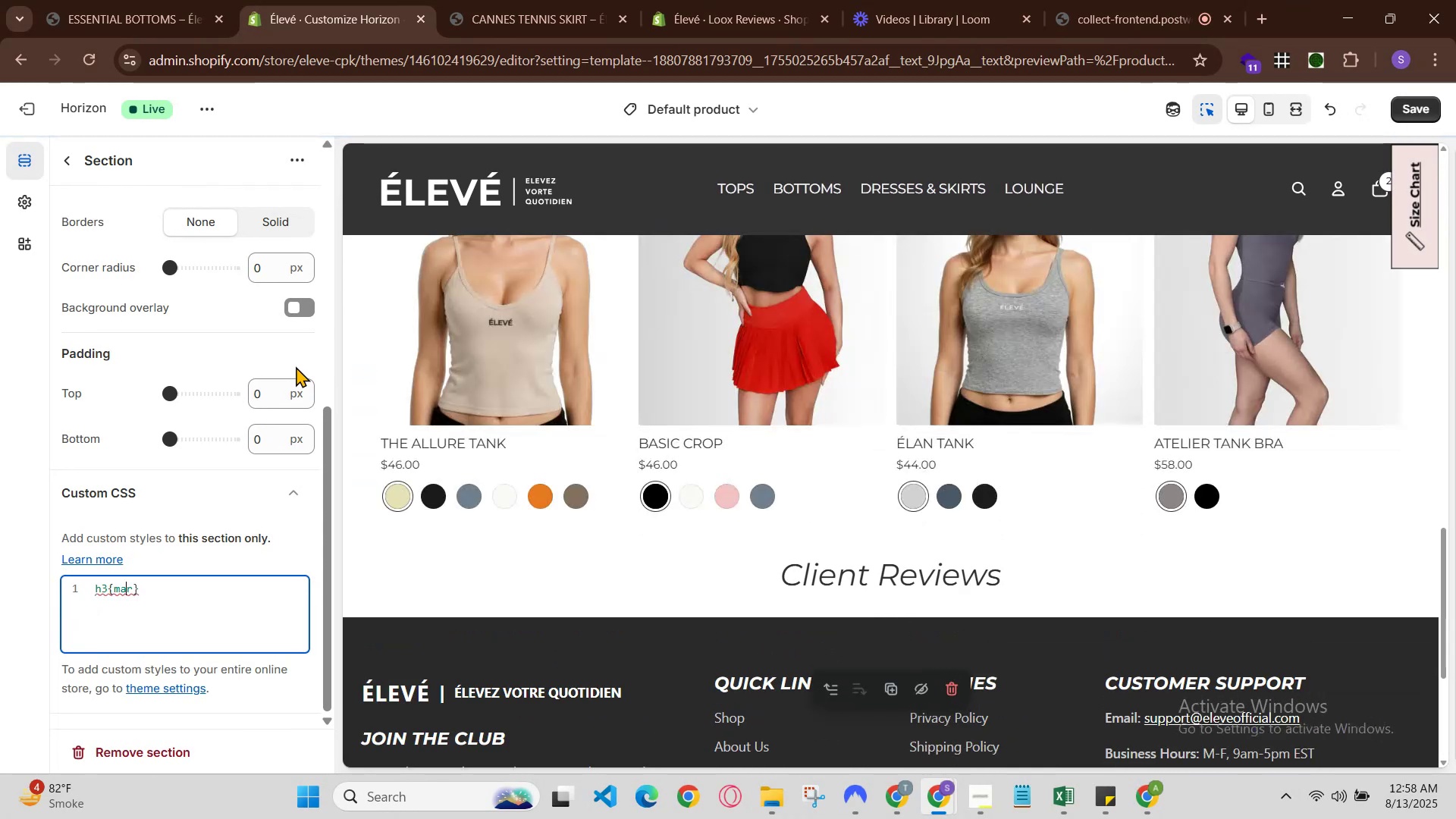 
key(ArrowRight)
 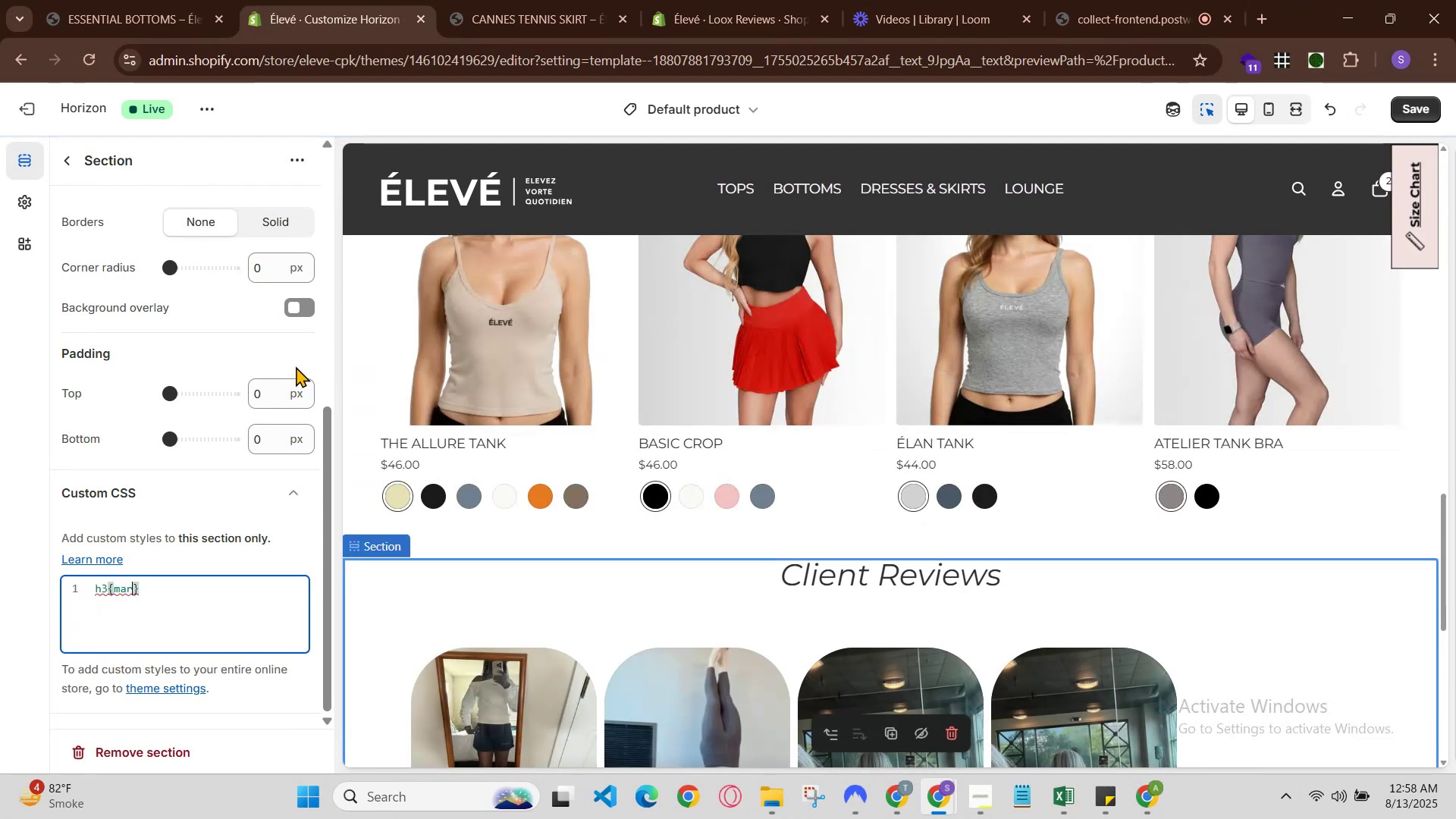 
type(gin)
 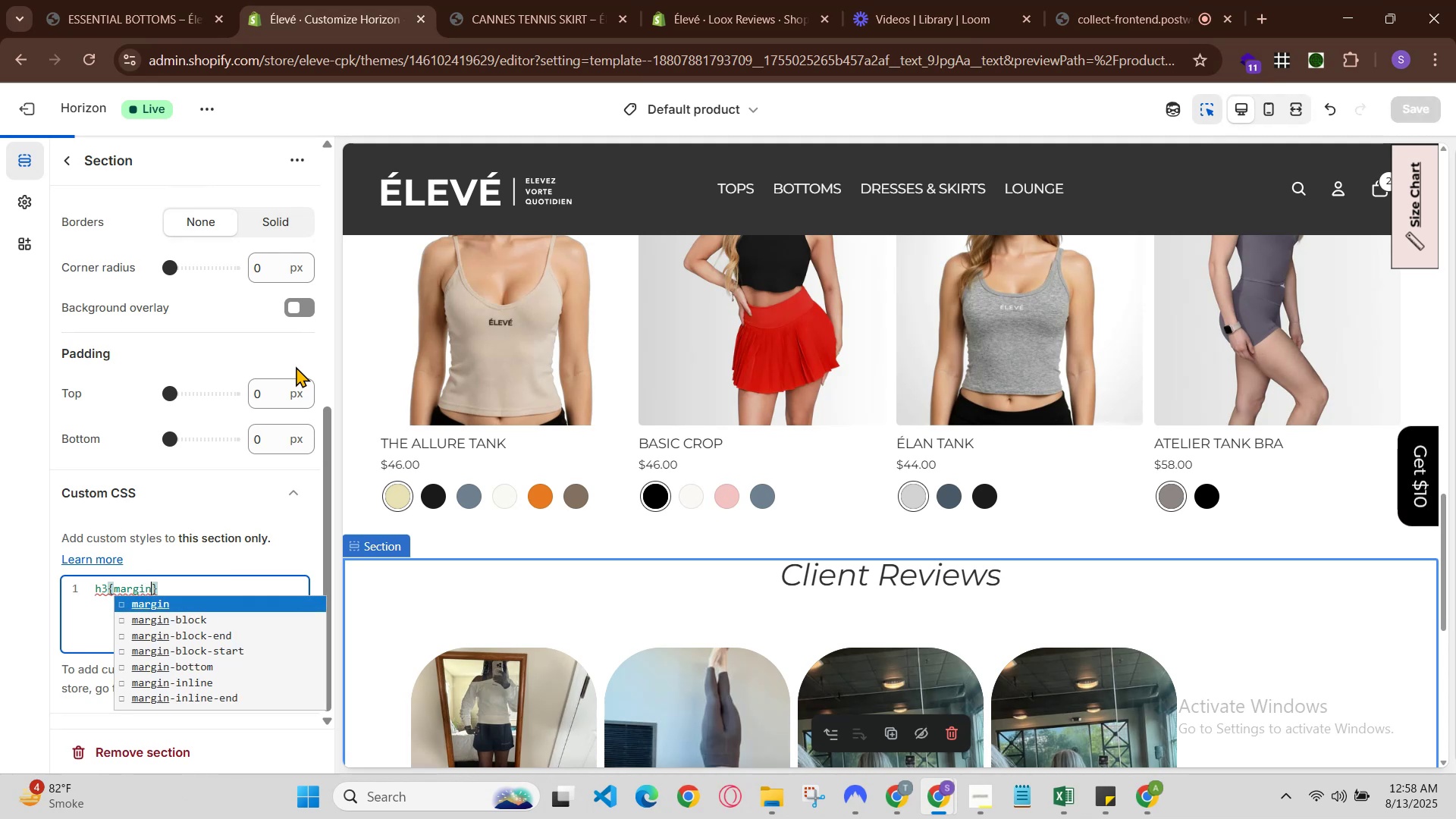 
key(ArrowDown)
 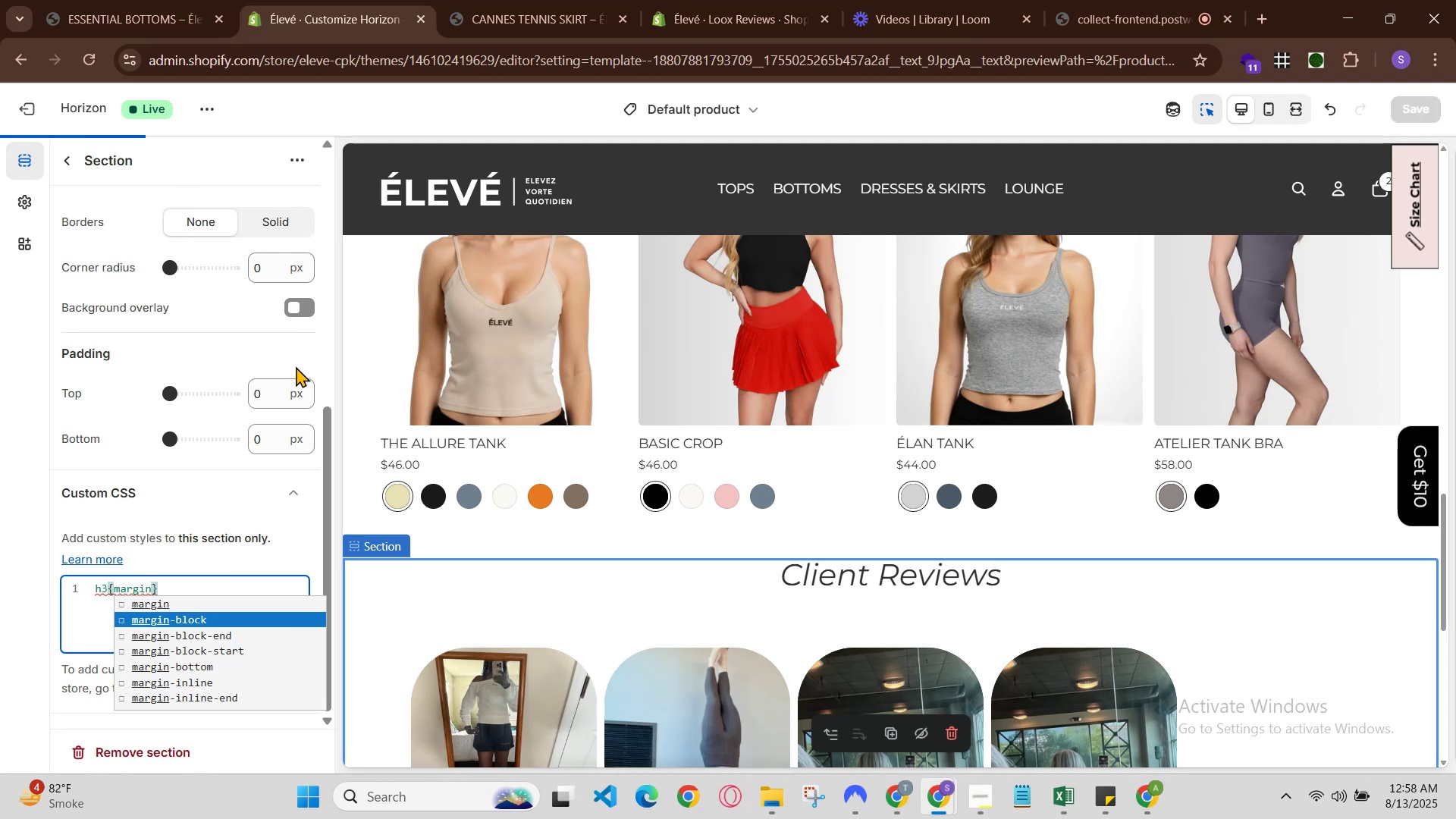 
key(ArrowDown)
 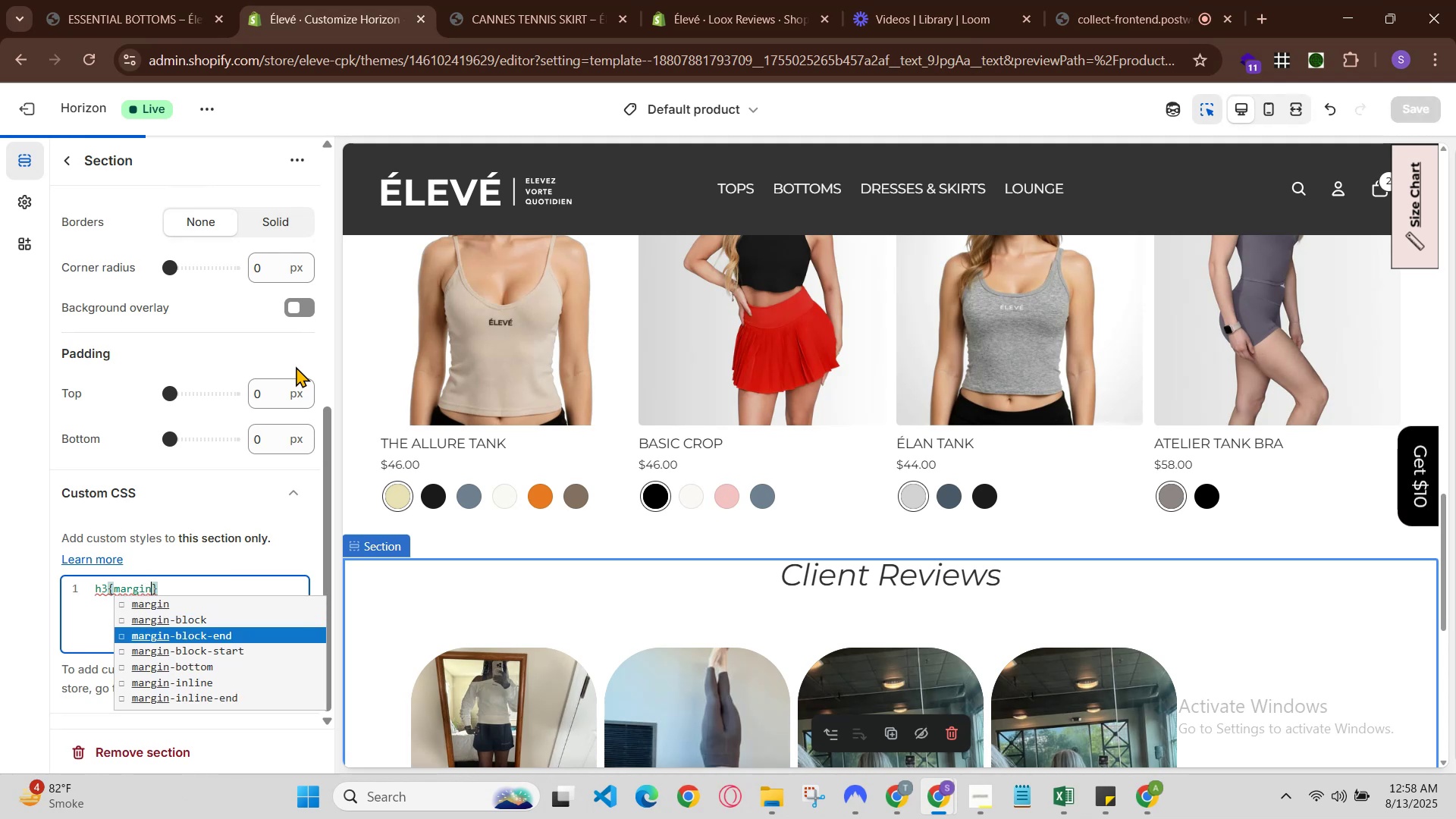 
key(ArrowDown)
 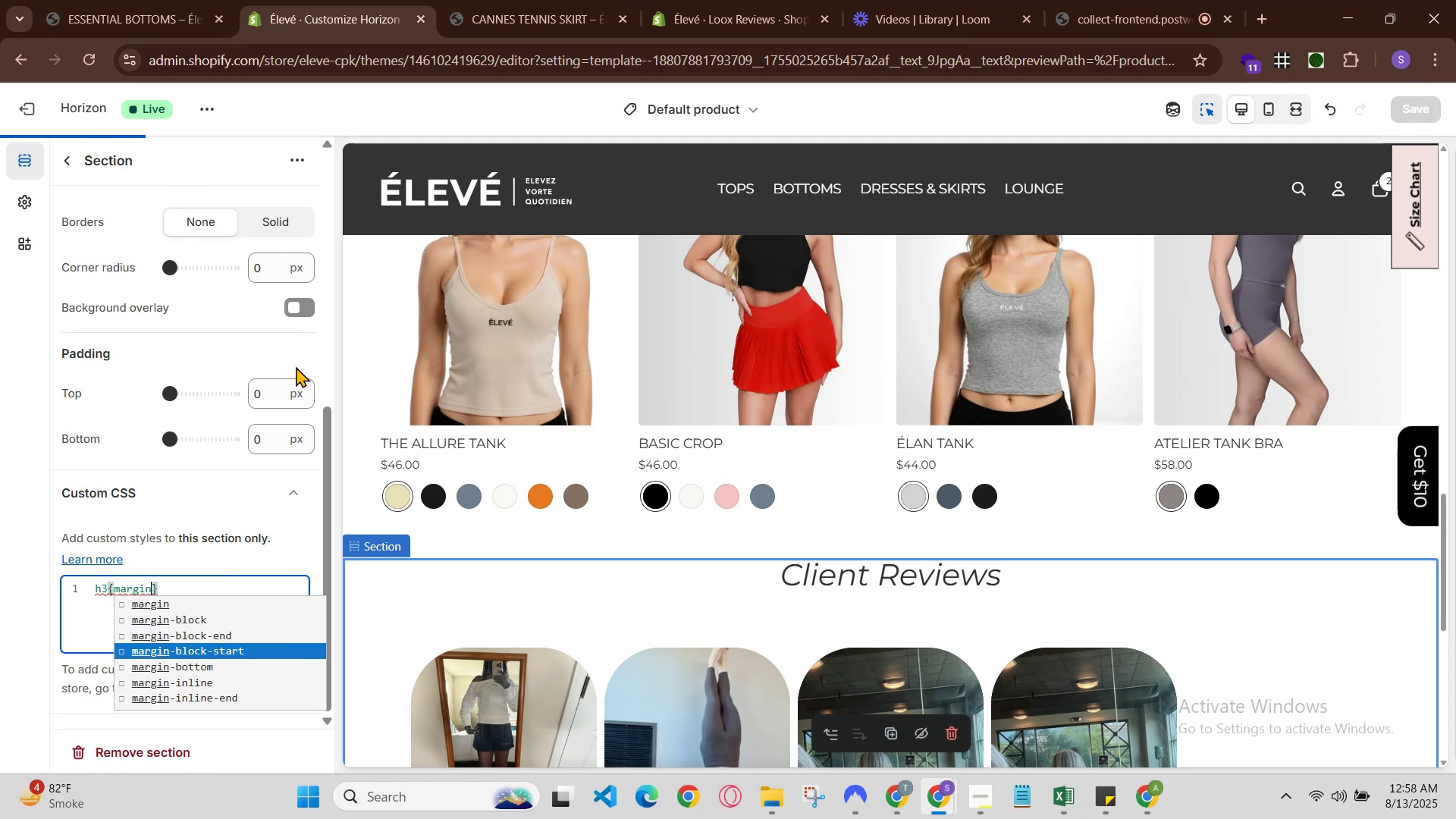 
key(ArrowDown)
 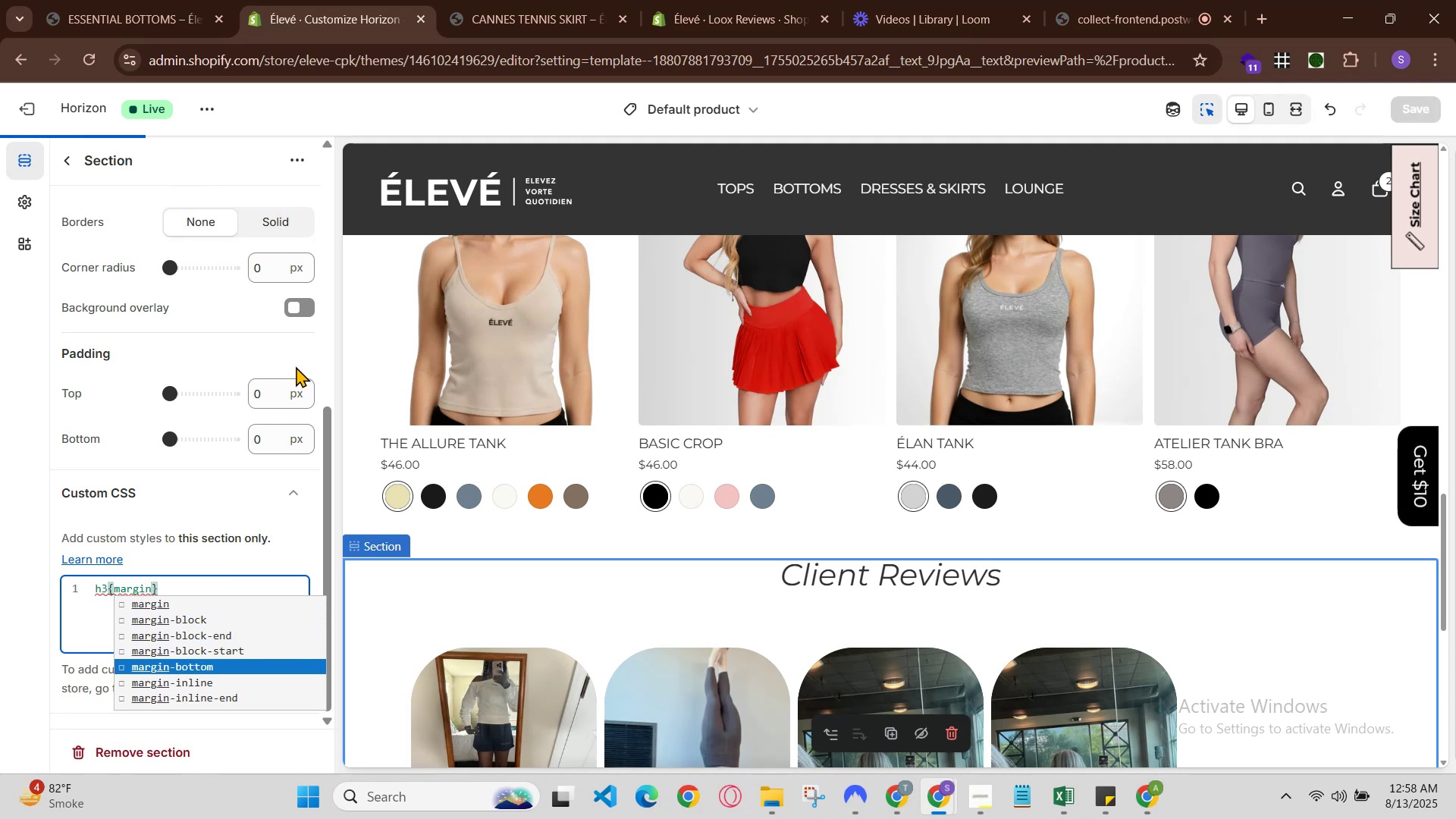 
key(Enter)
 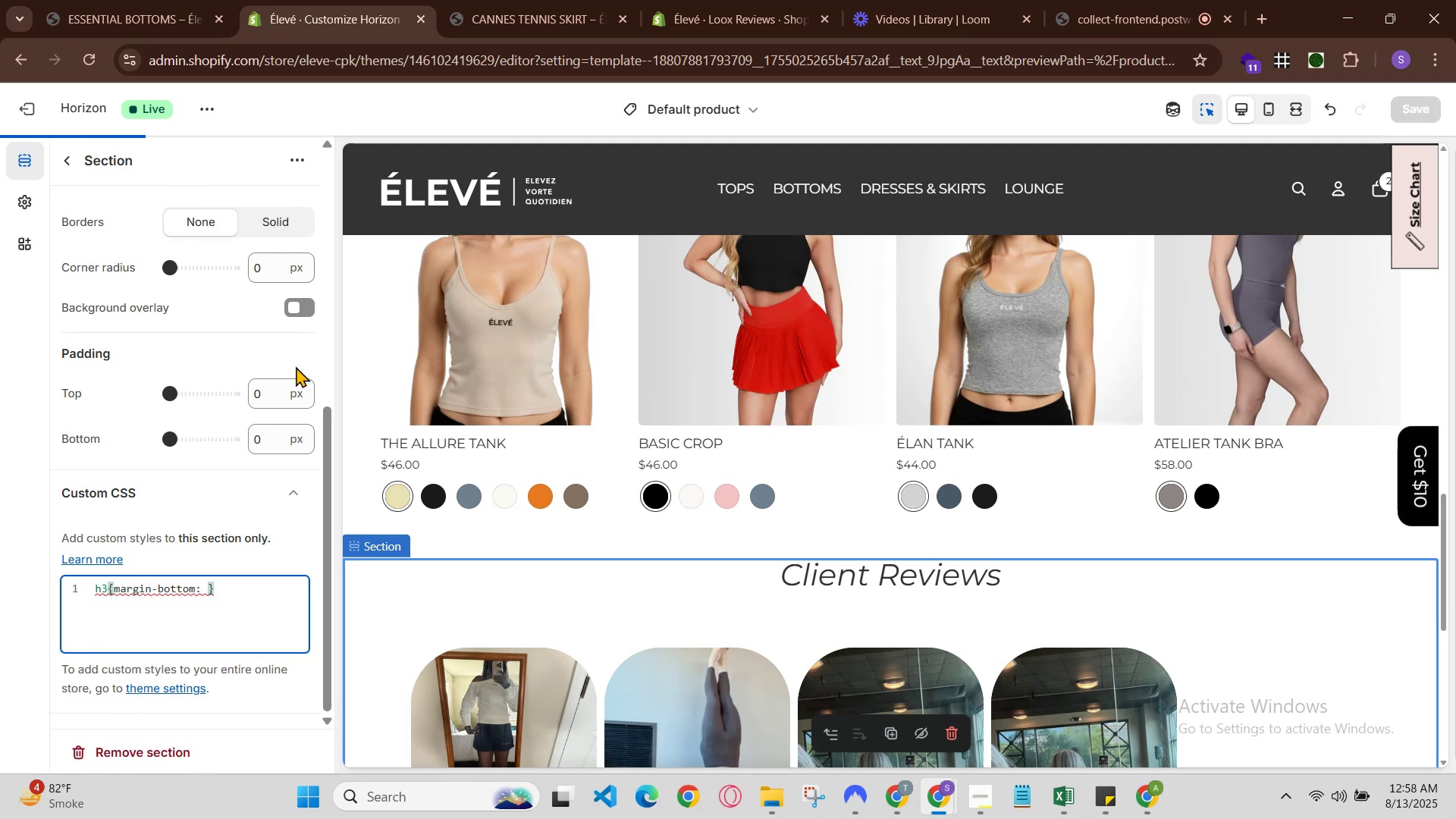 
type(20px)
 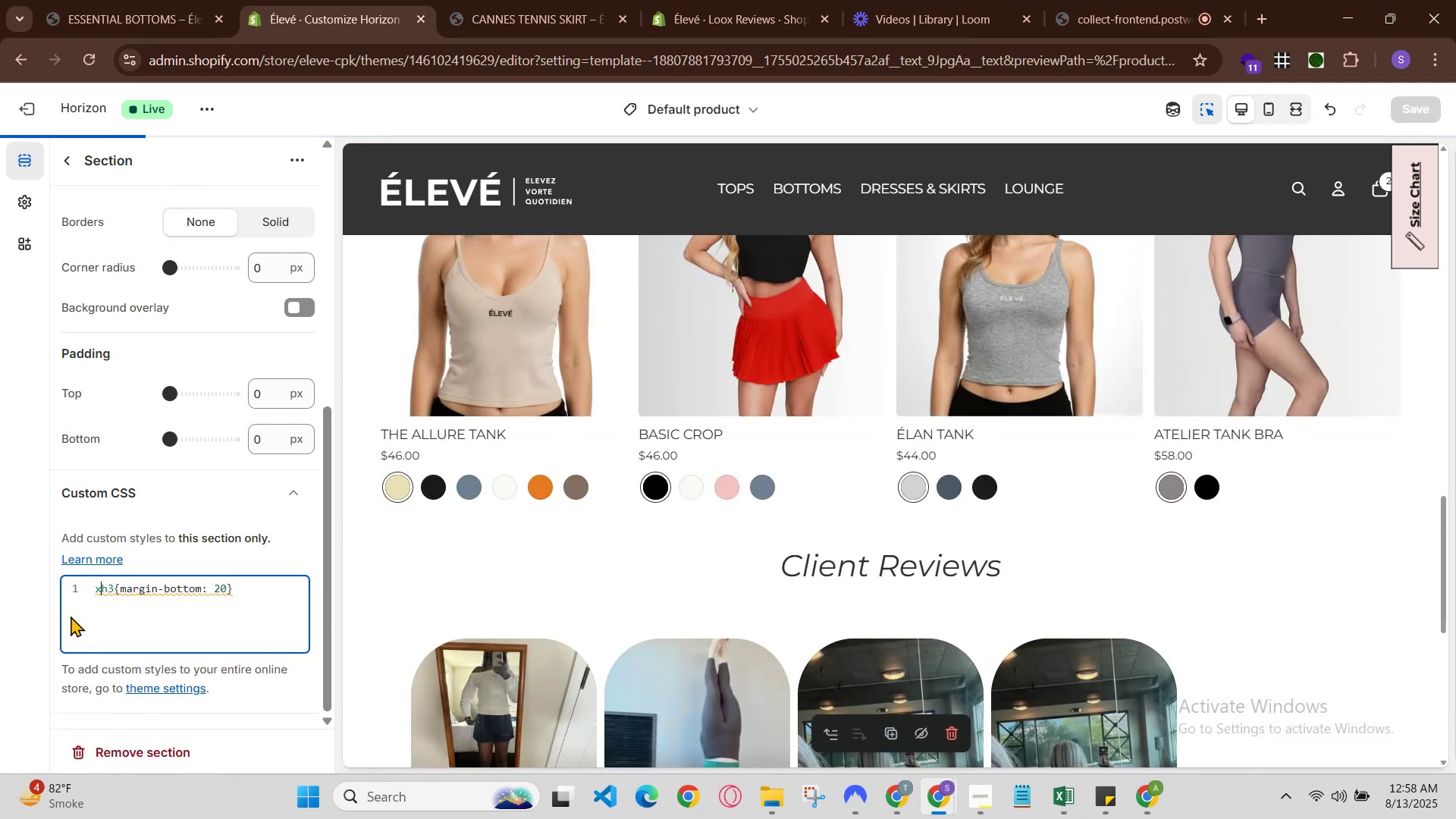 
hold_key(key=ControlLeft, duration=0.85)
 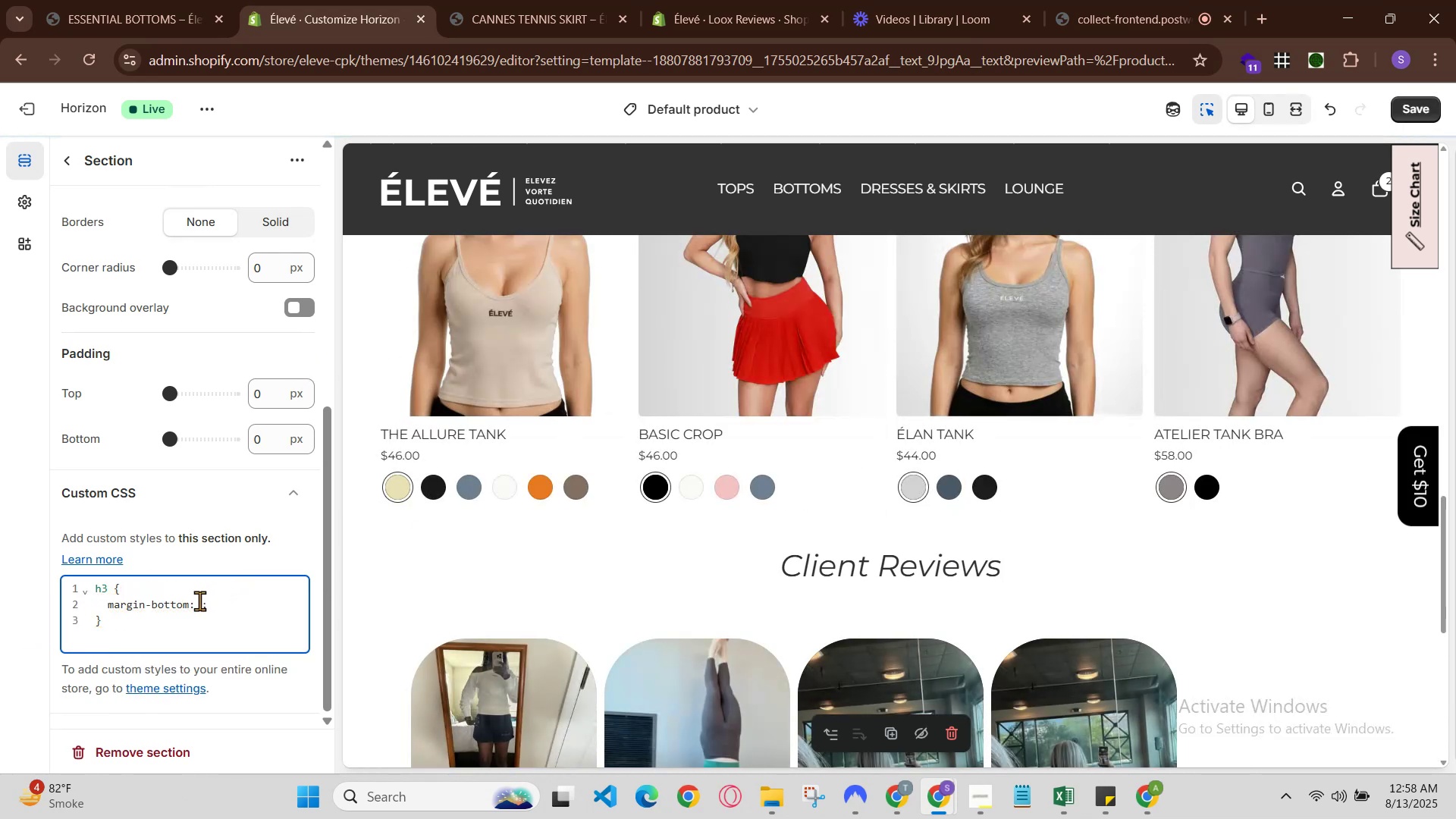 
left_click([193, 601])
 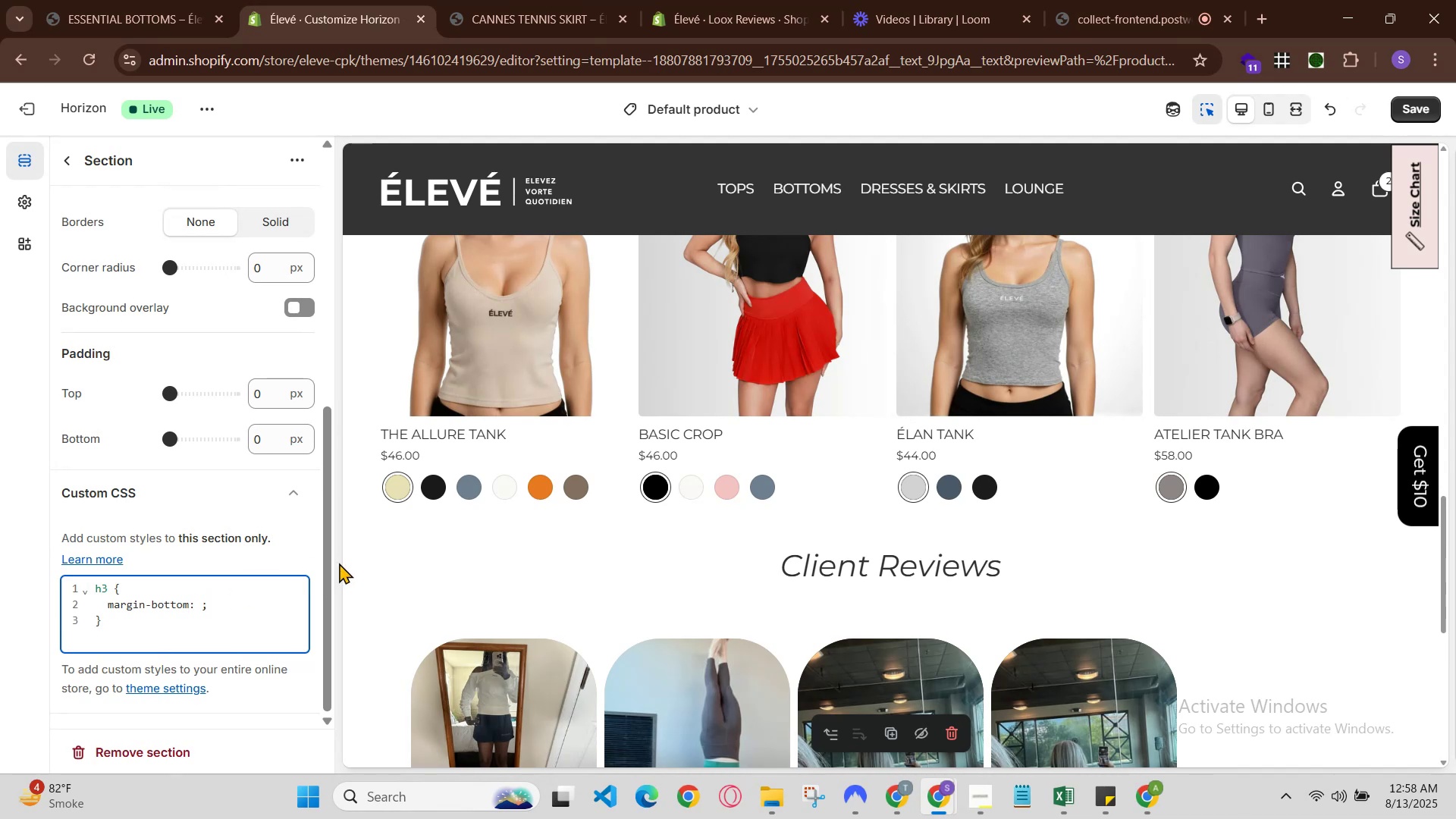 
type(30px)
 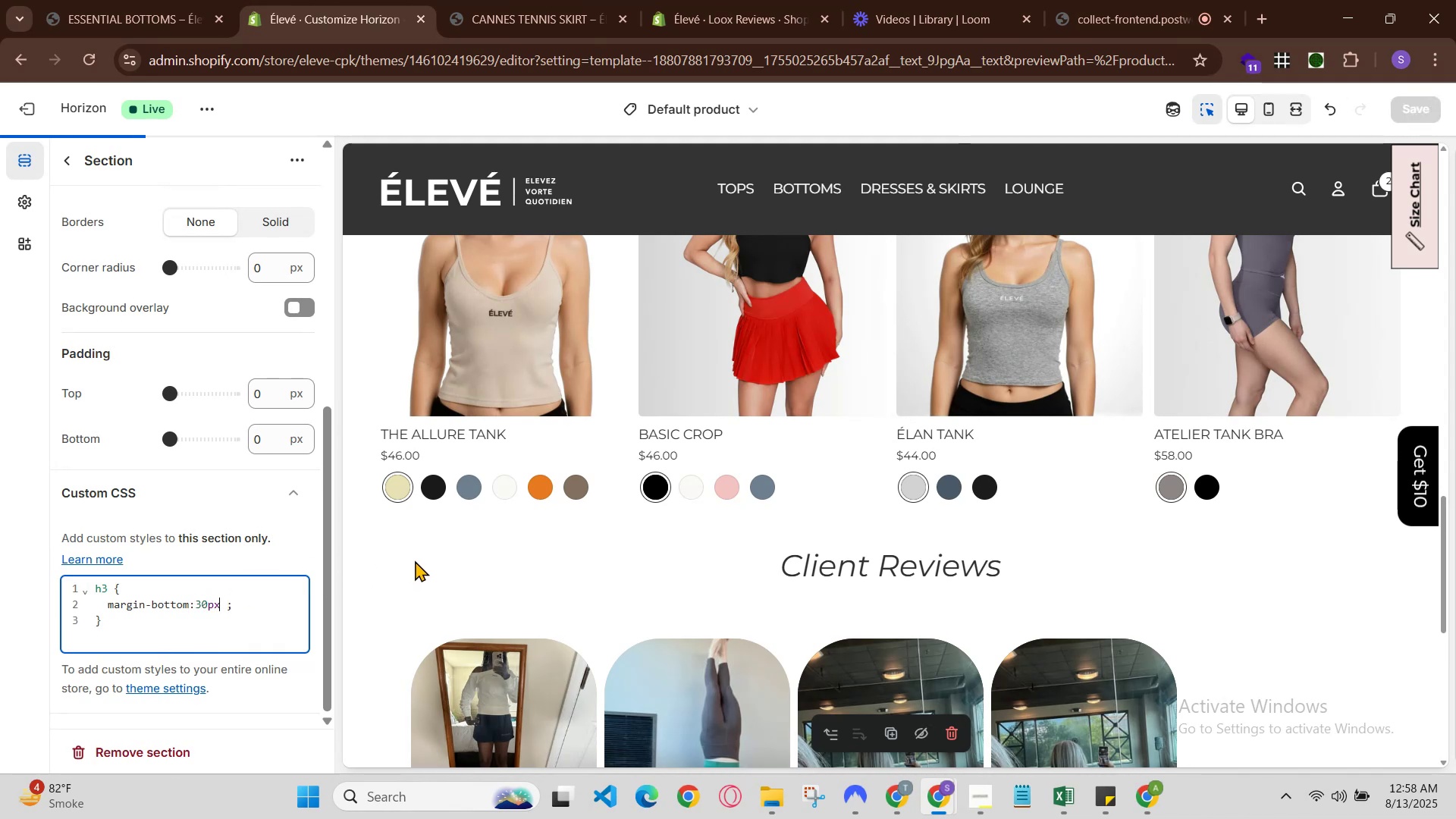 
scroll: coordinate [604, 567], scroll_direction: down, amount: 1.0
 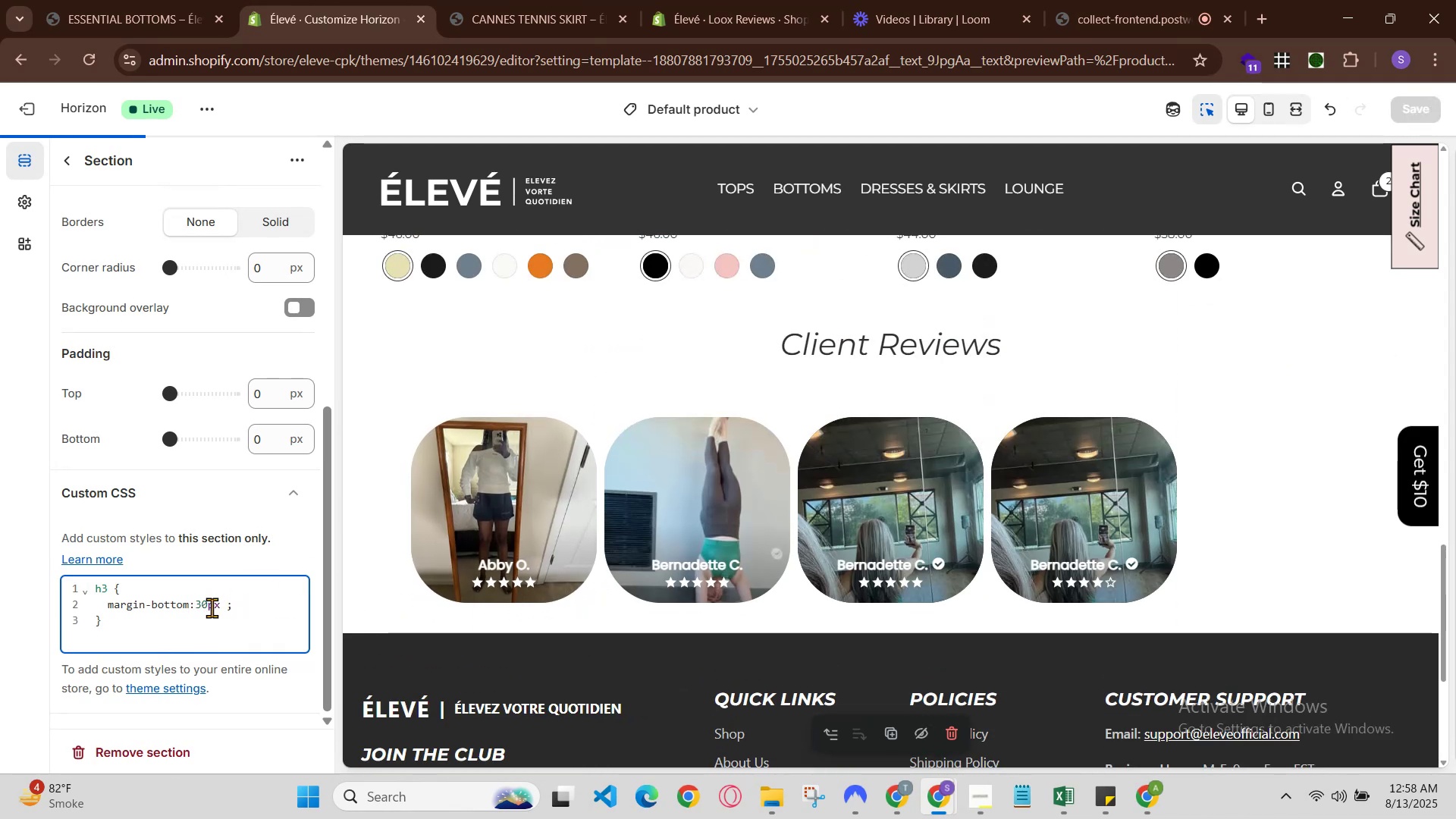 
left_click([198, 605])
 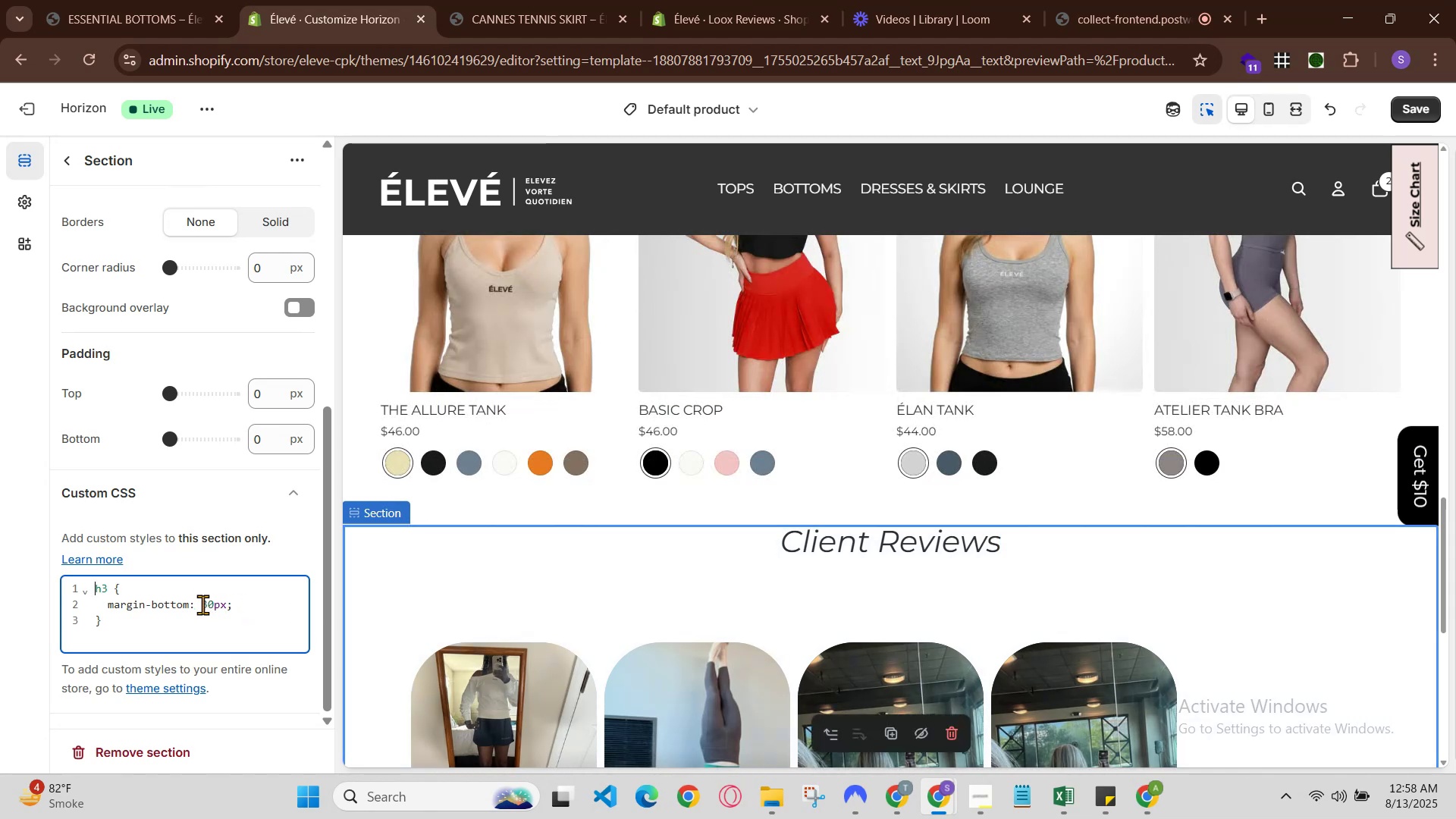 
wait(5.3)
 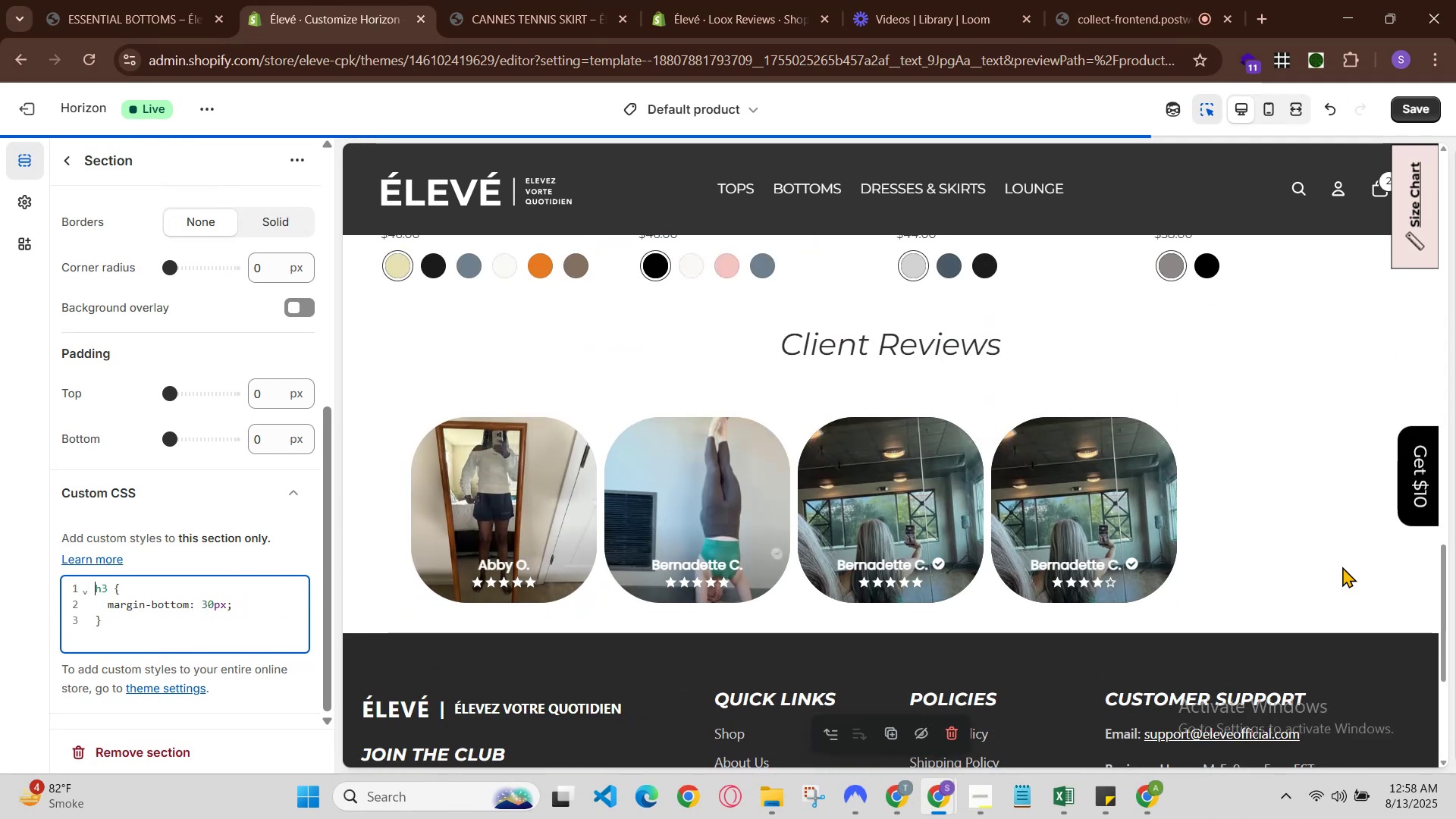 
key(Minus)
 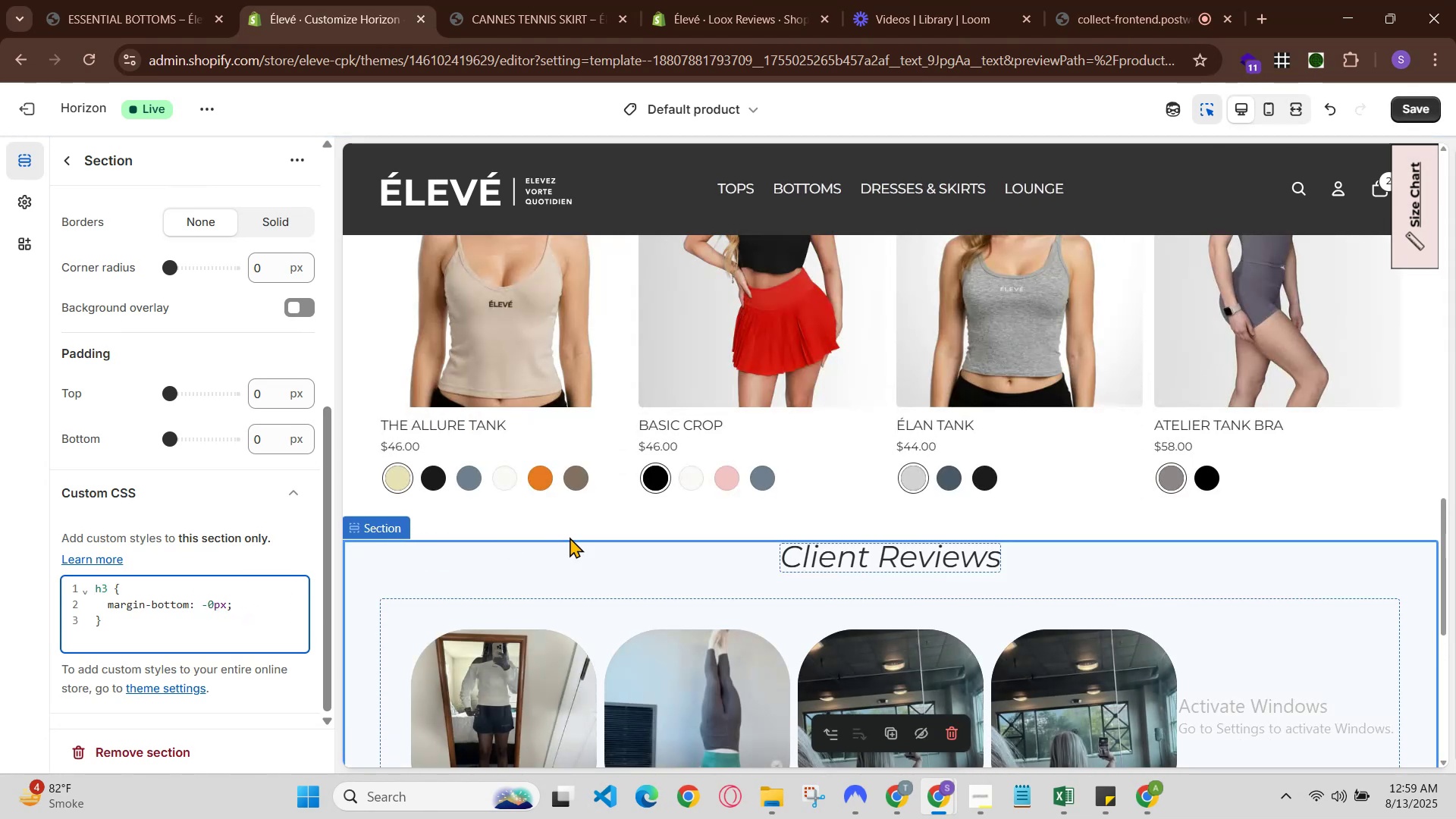 
wait(7.53)
 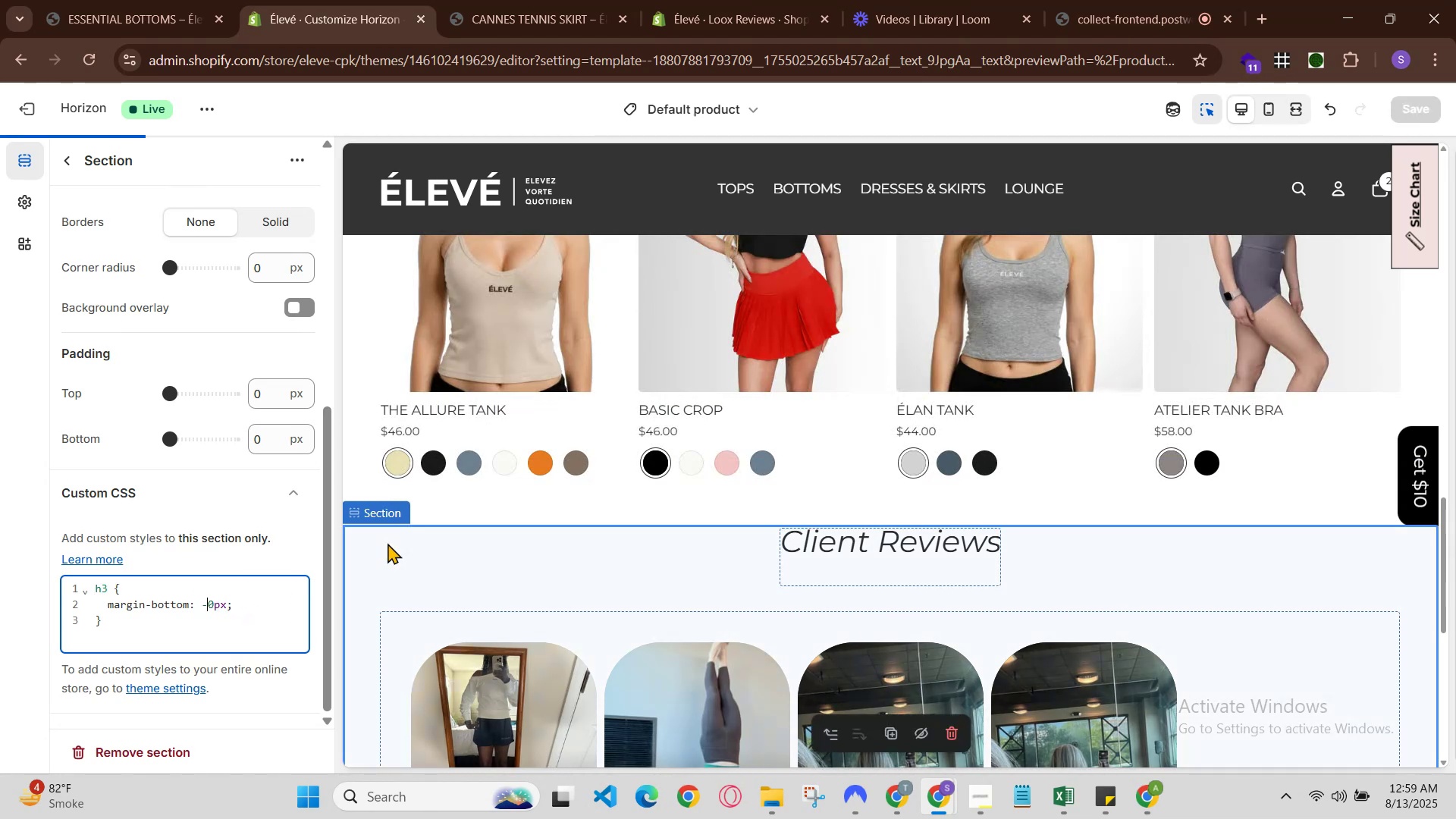 
key(3)
 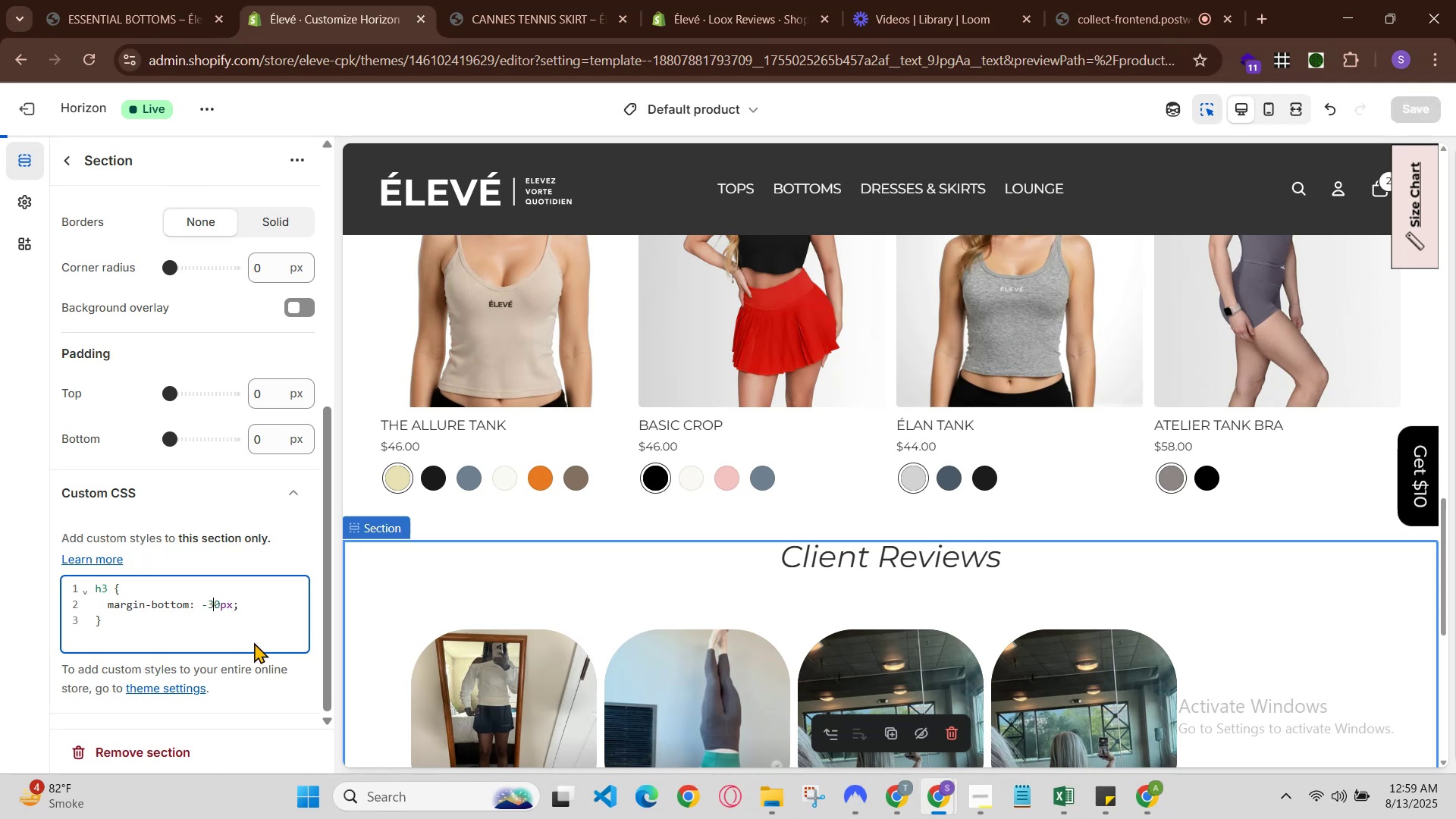 
scroll: coordinate [682, 585], scroll_direction: down, amount: 2.0
 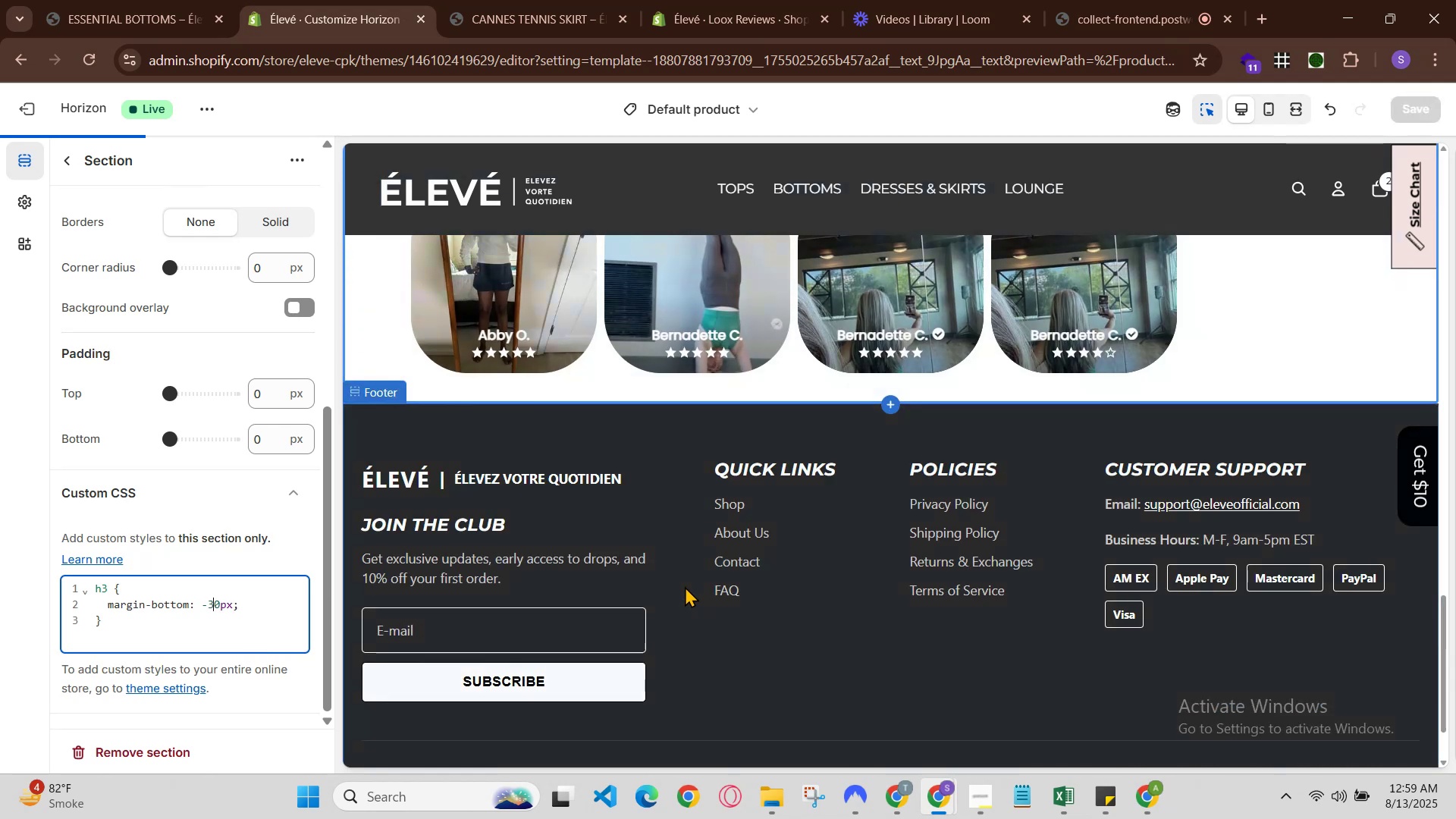 
scroll: coordinate [701, 548], scroll_direction: up, amount: 1.0
 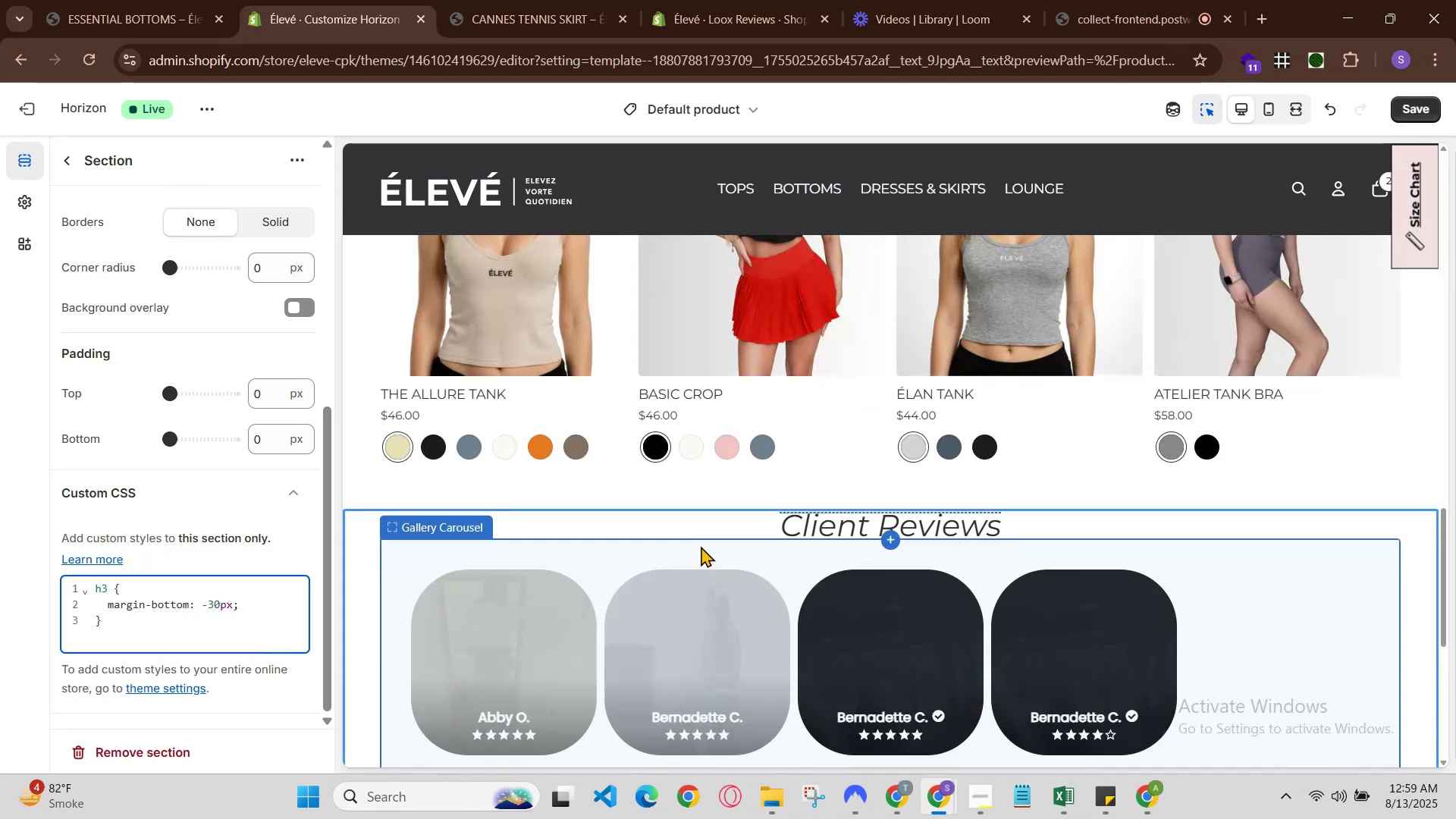 
wait(9.06)
 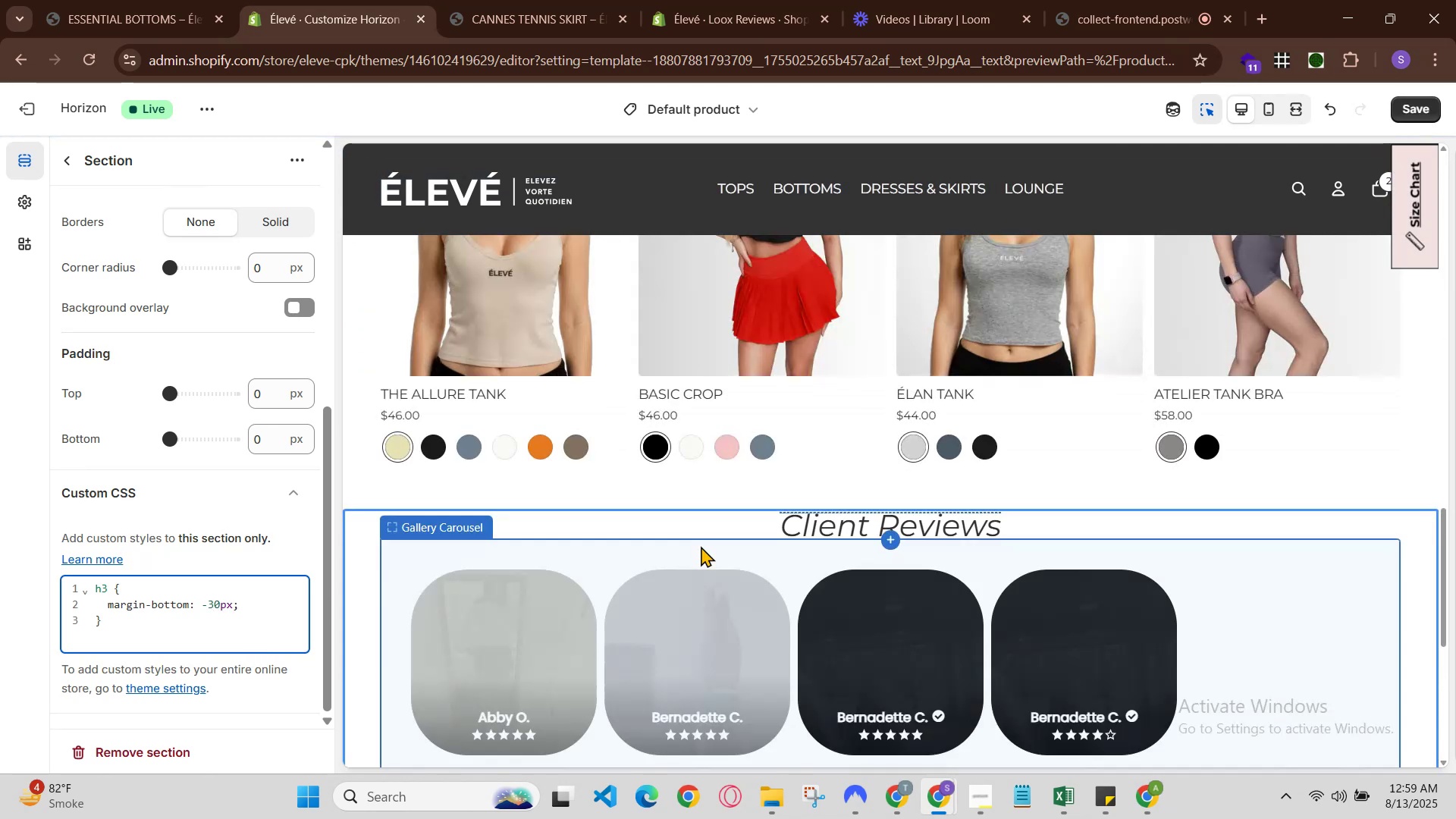 
left_click([1399, 114])
 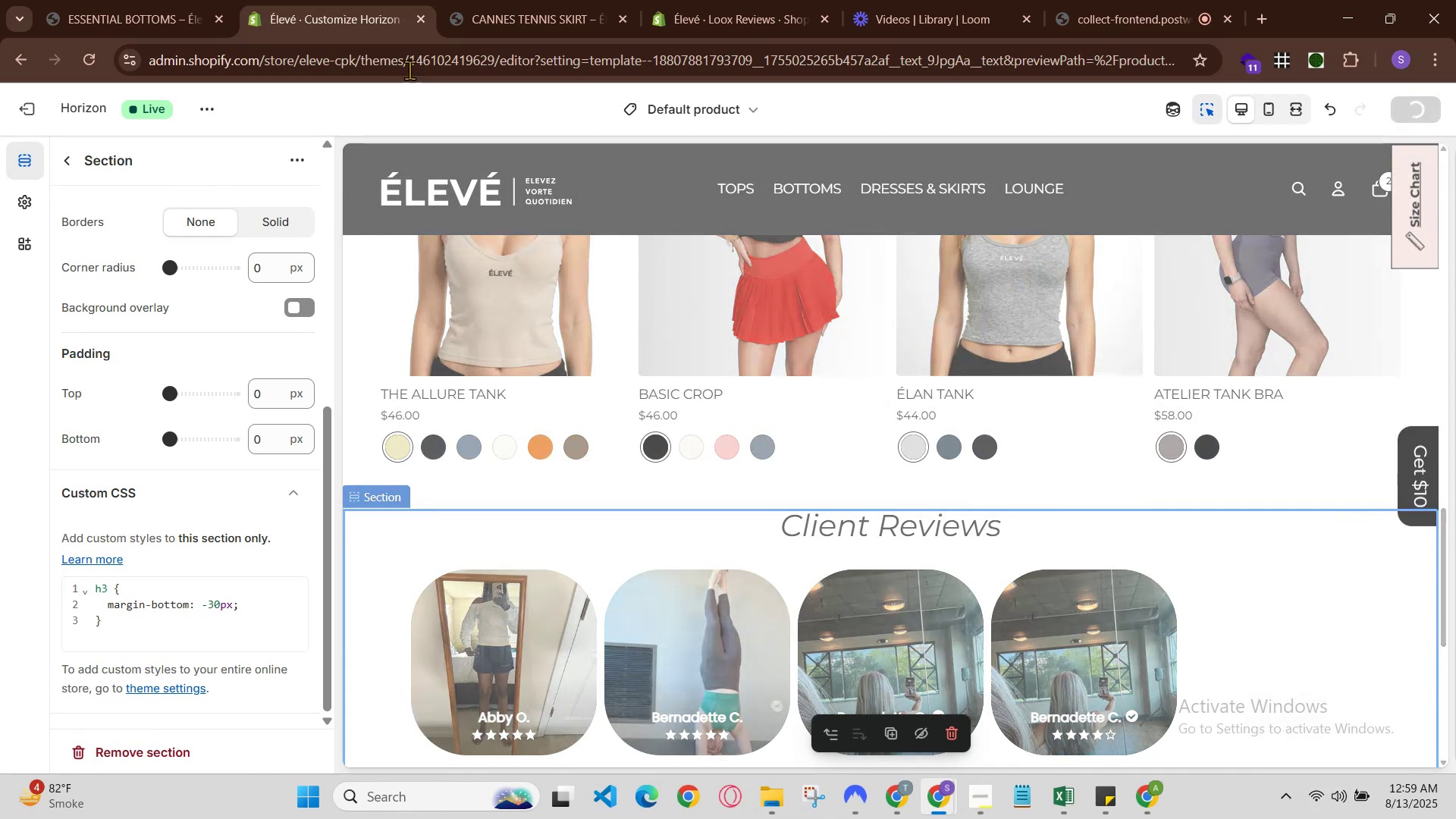 
left_click([495, 0])
 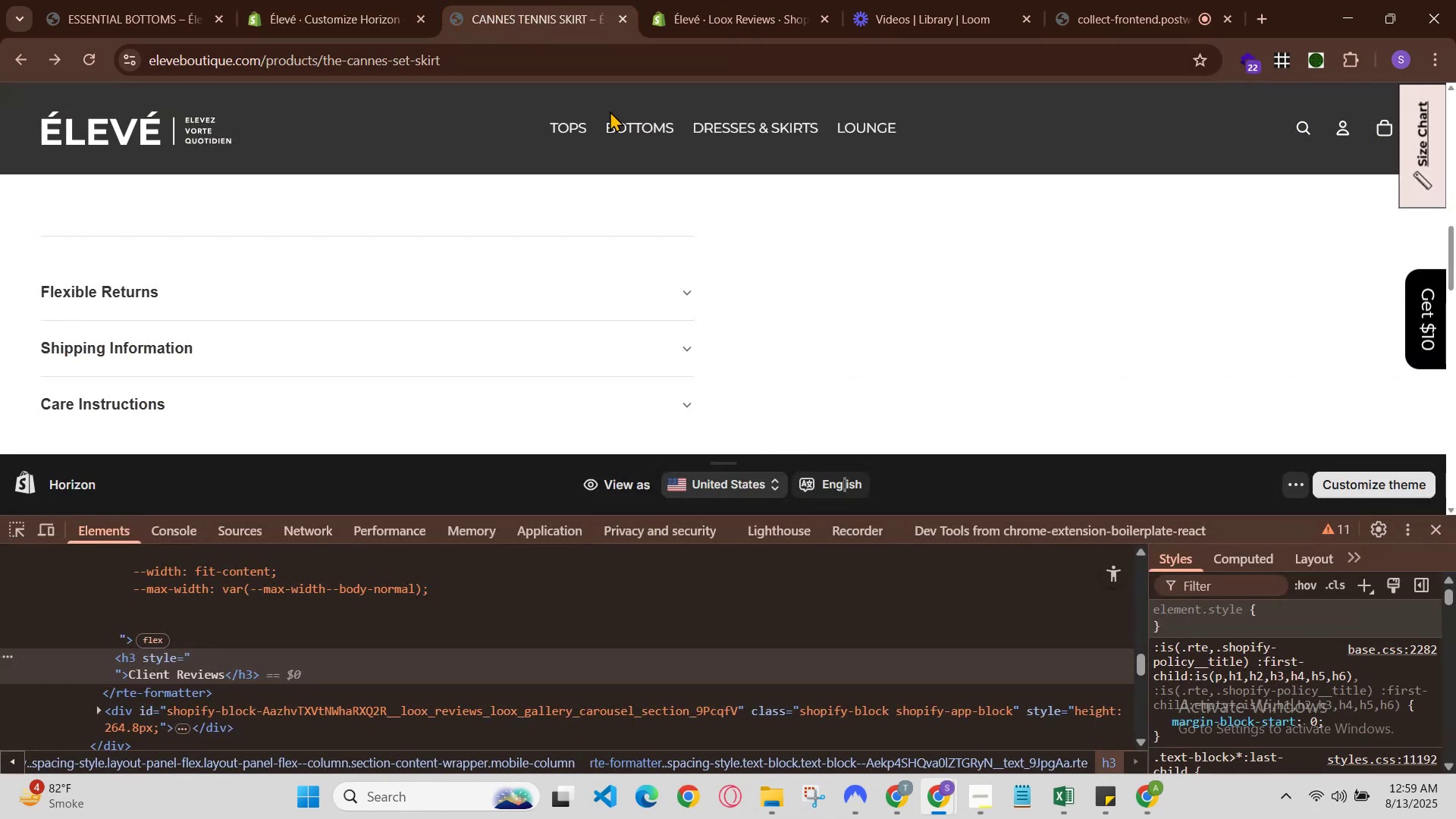 
key(Control+R)
 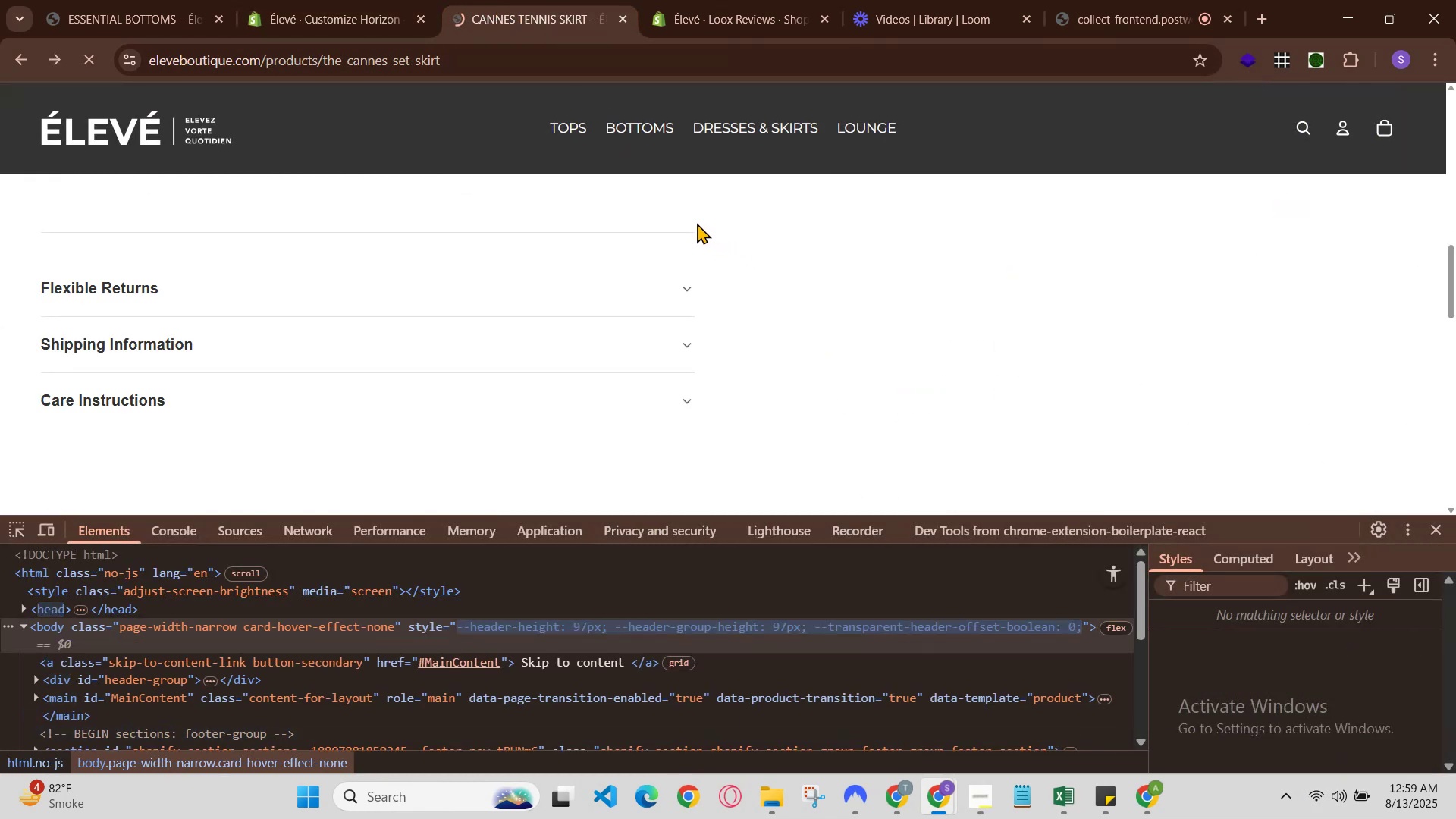 
left_click_drag(start_coordinate=[282, 0], to_coordinate=[288, 2])
 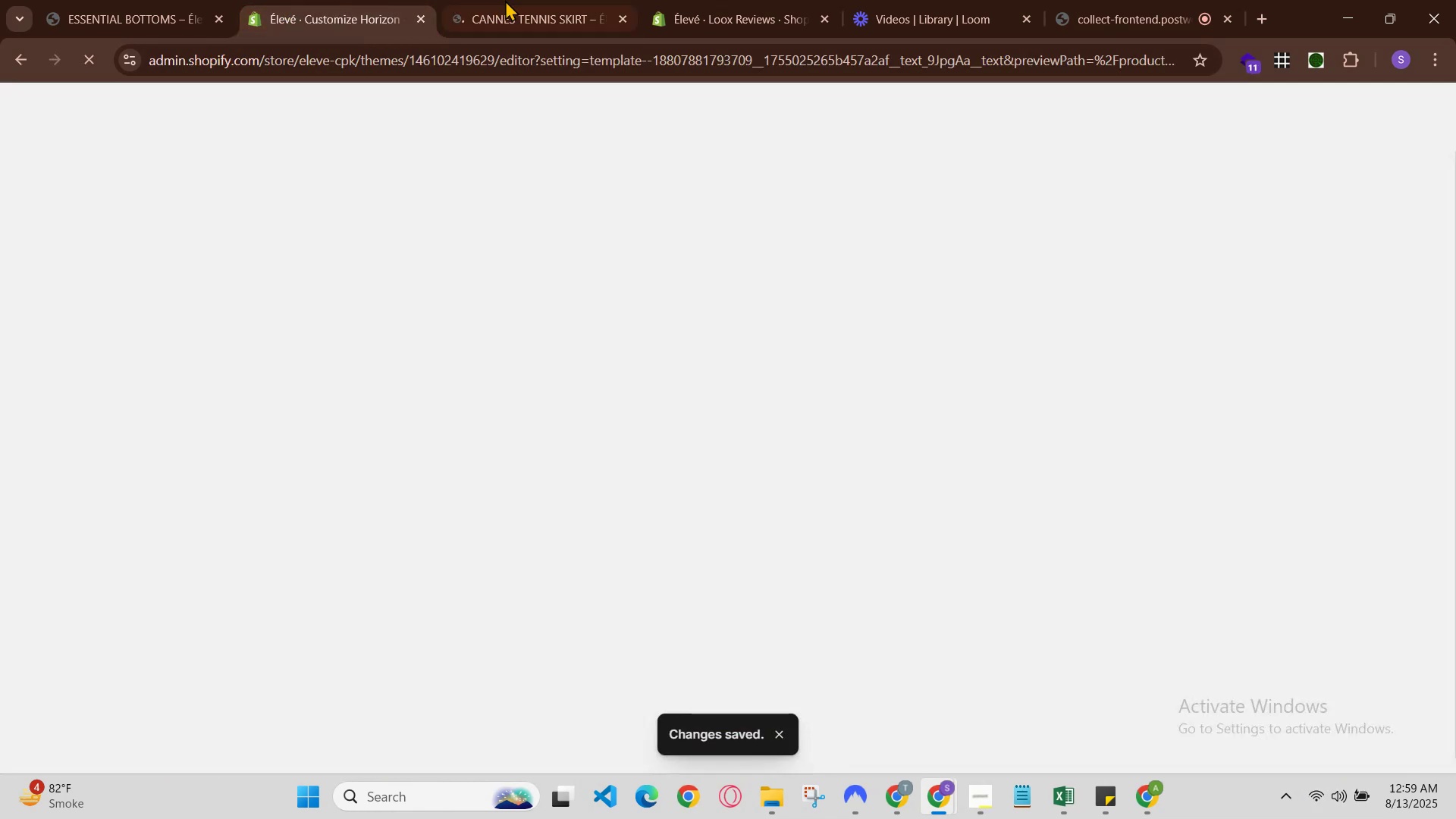 
left_click([507, 0])
 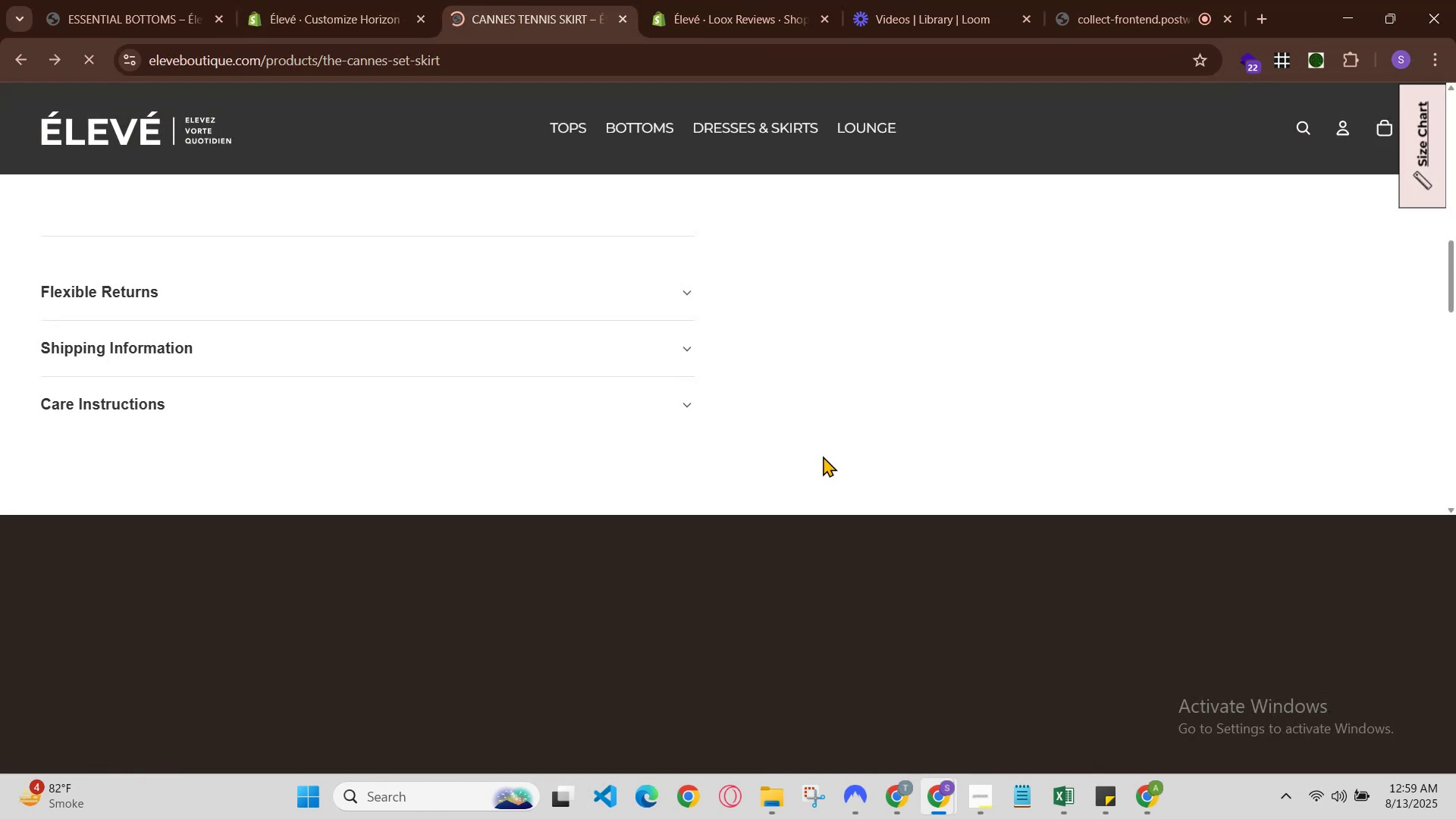 
scroll: coordinate [974, 441], scroll_direction: down, amount: 4.0
 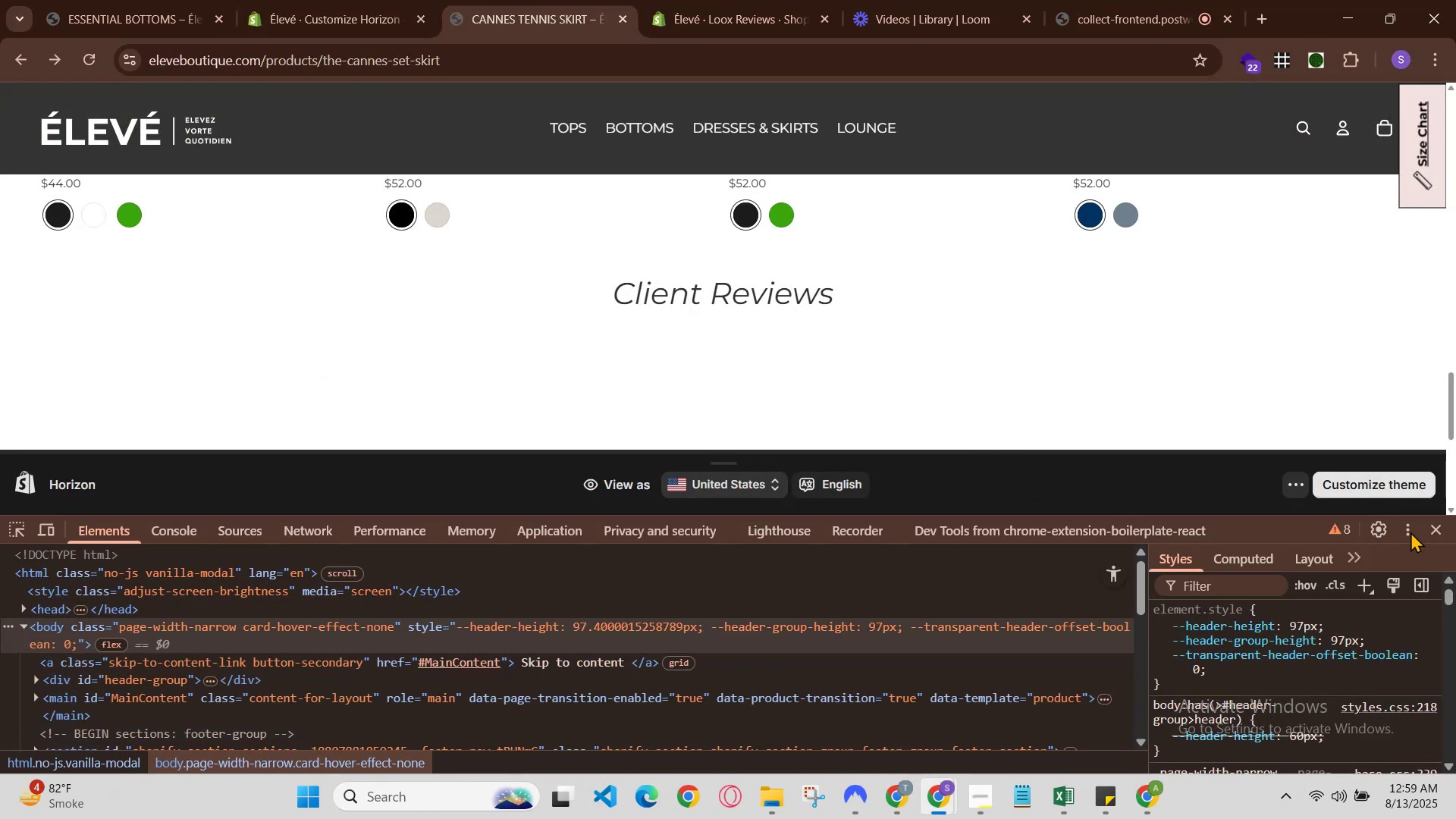 
left_click([1439, 529])
 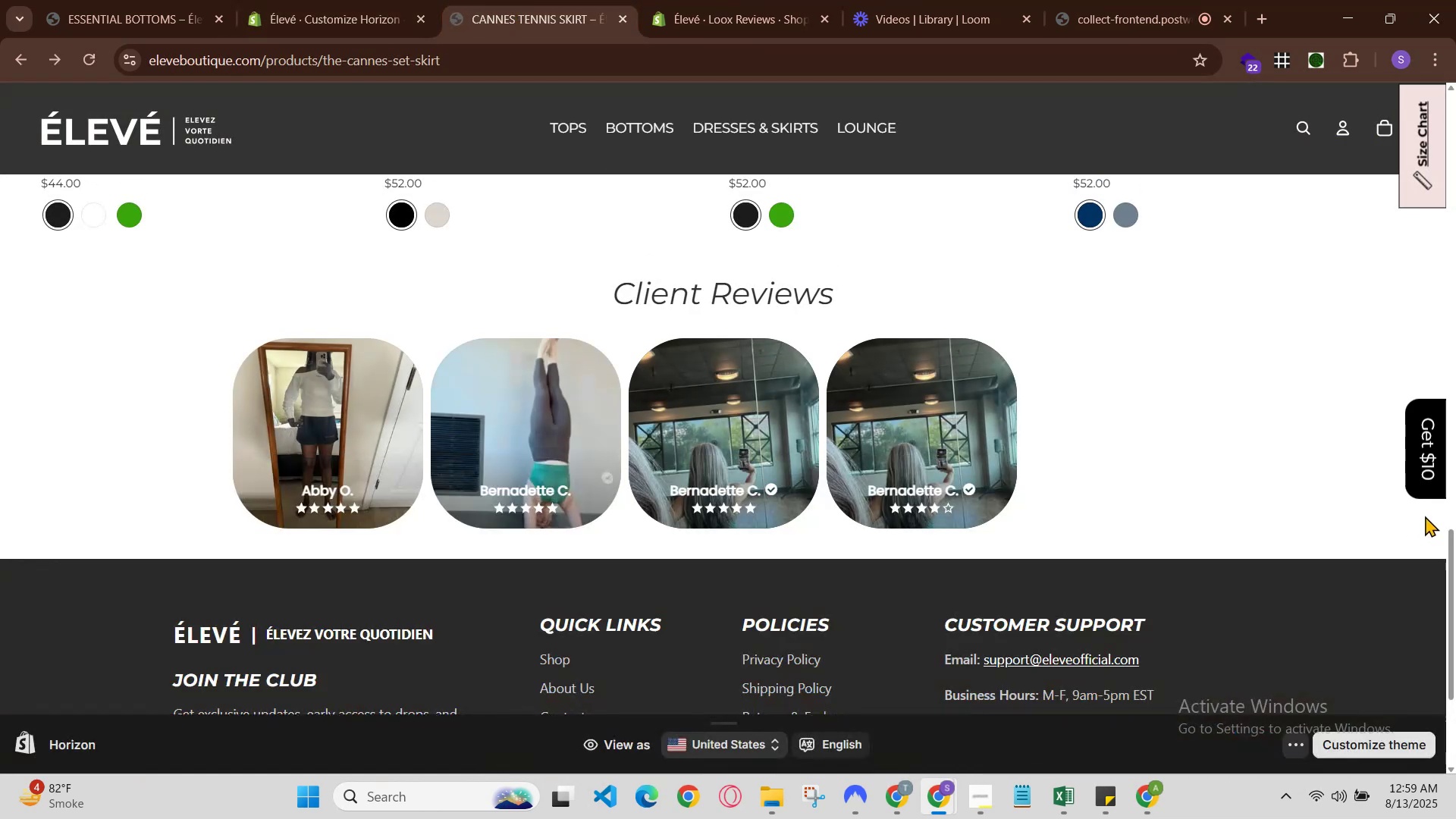 
scroll: coordinate [1204, 557], scroll_direction: up, amount: 1.0
 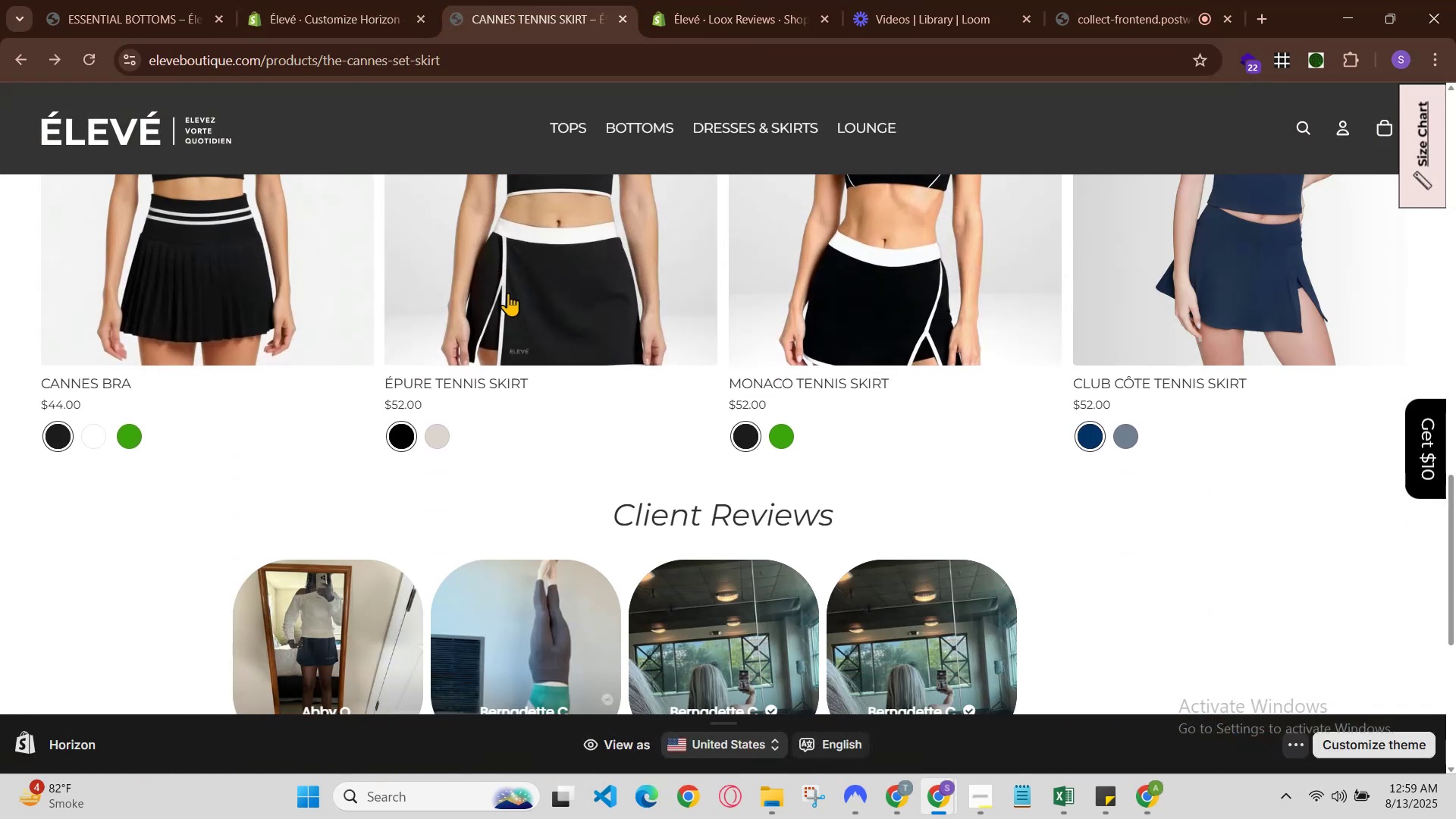 
left_click([371, 0])
 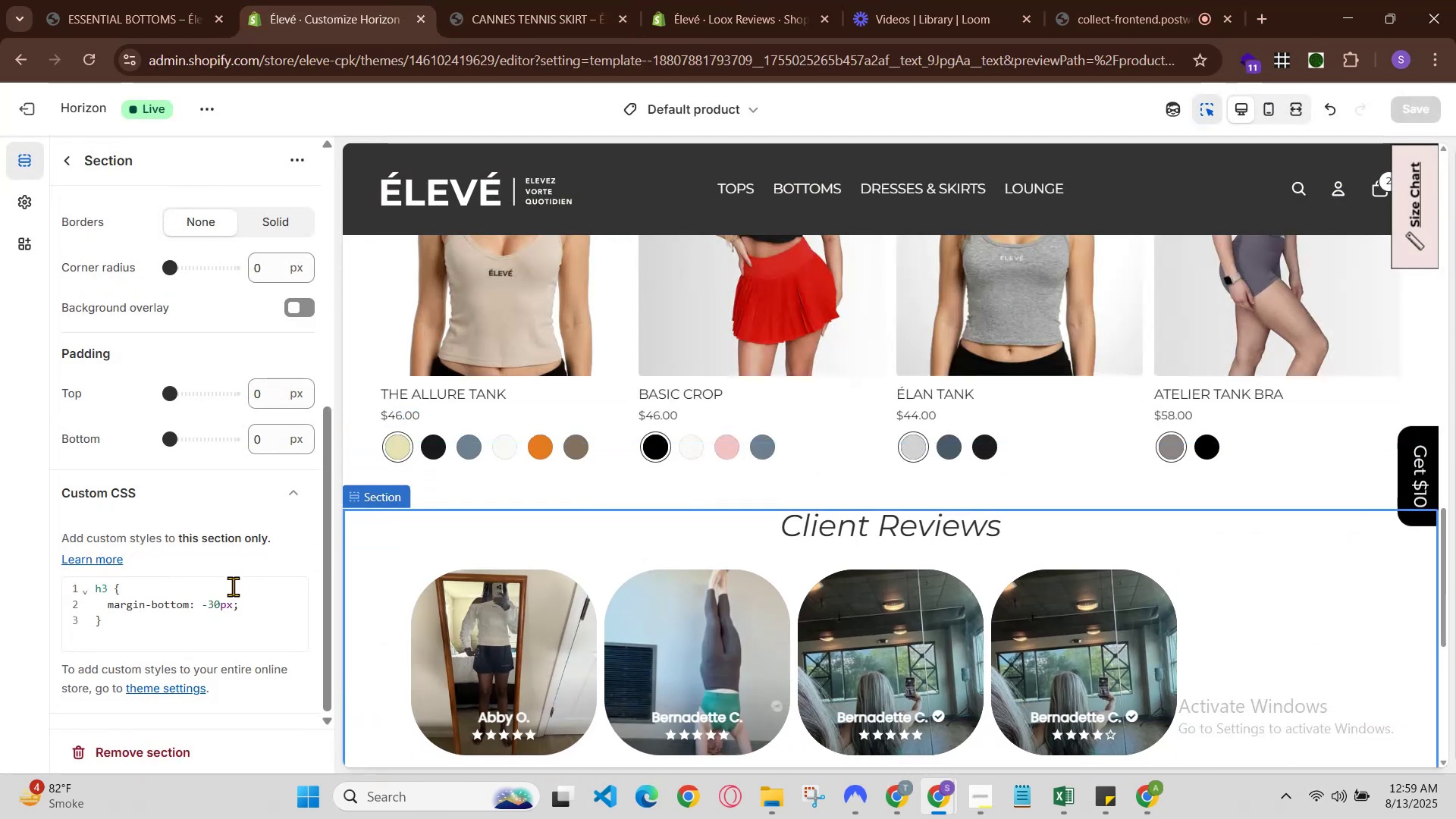 
left_click([224, 603])
 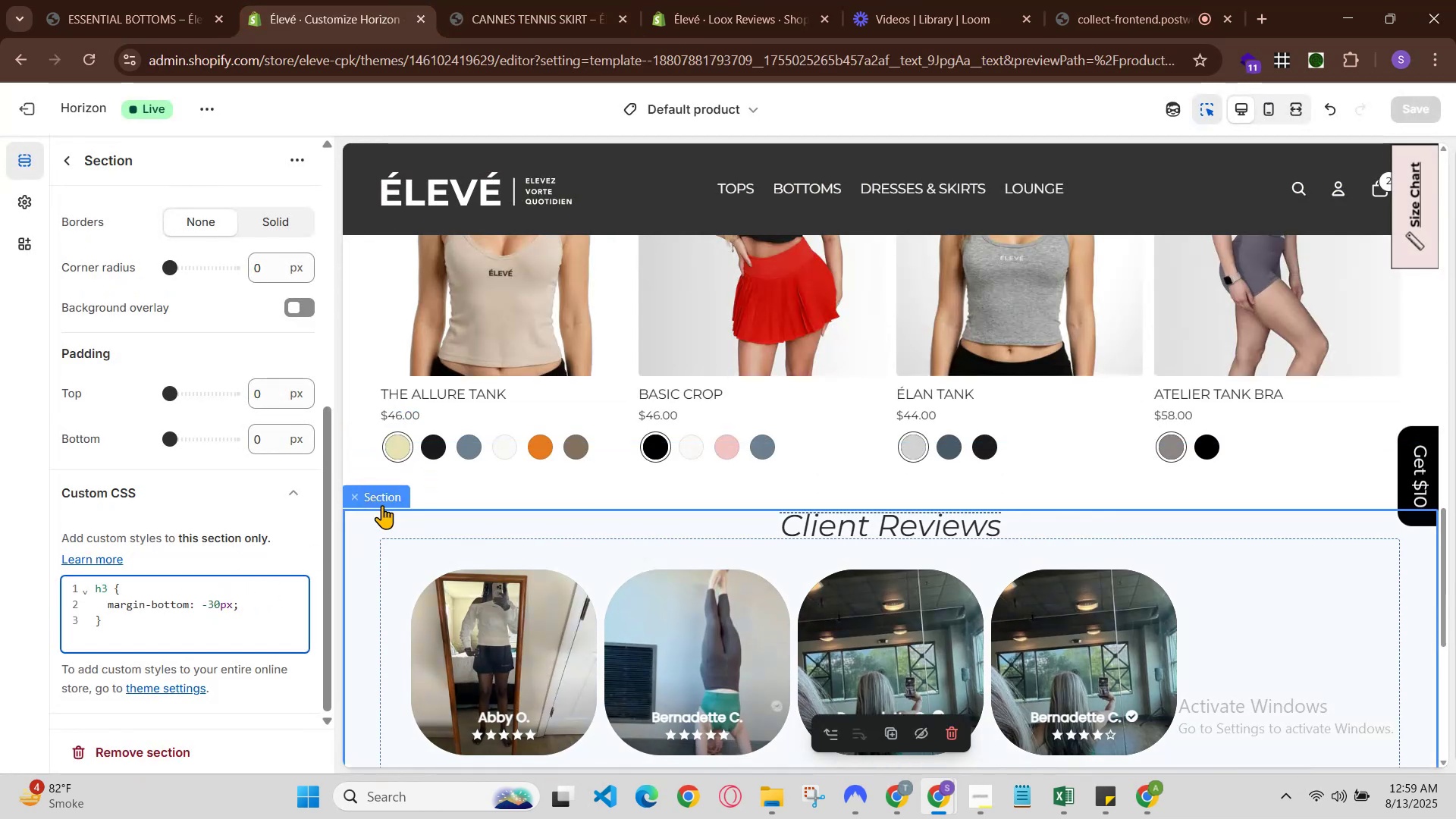 
key(ArrowLeft)
 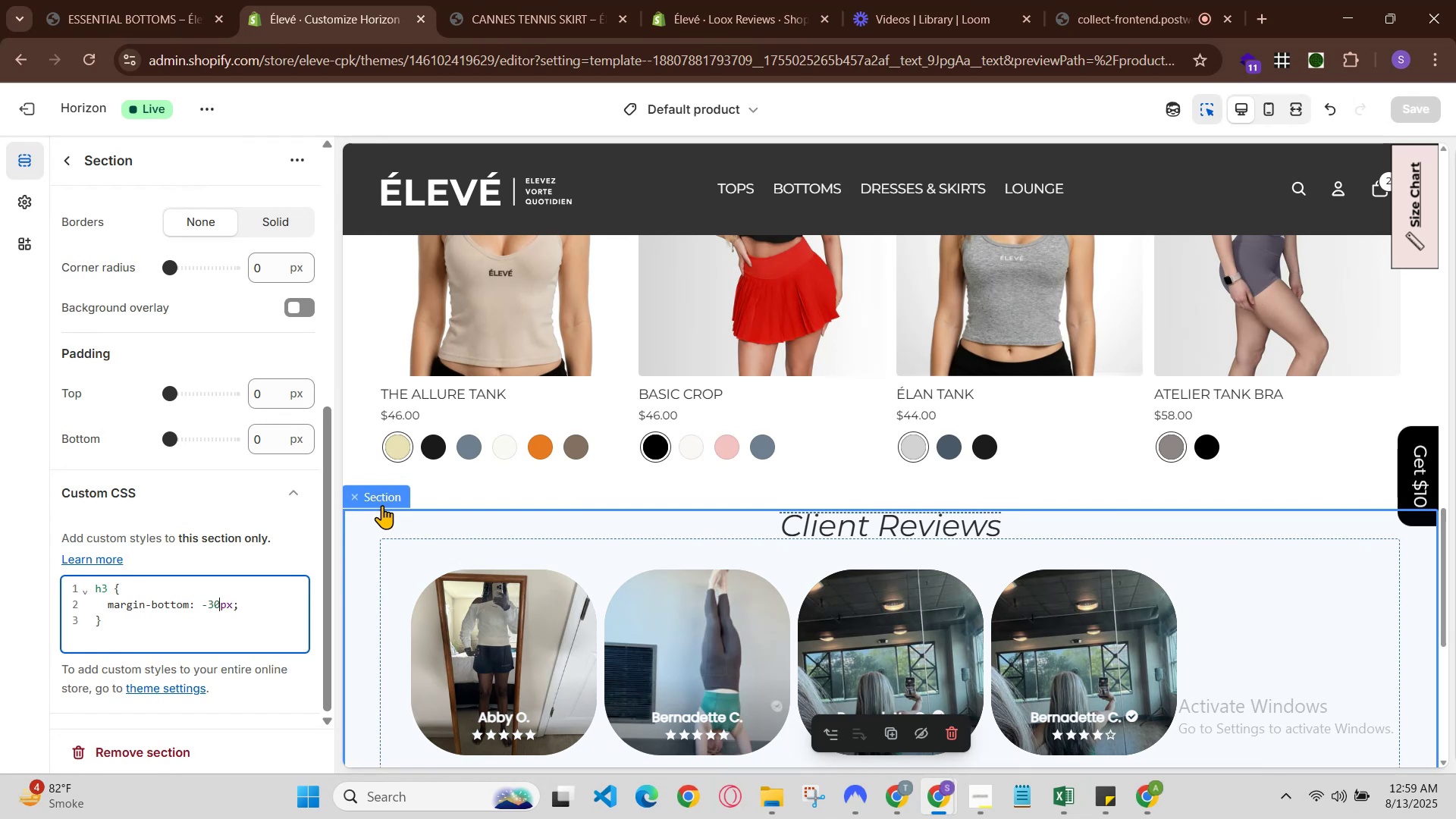 
hold_key(key=Backspace, duration=0.31)
 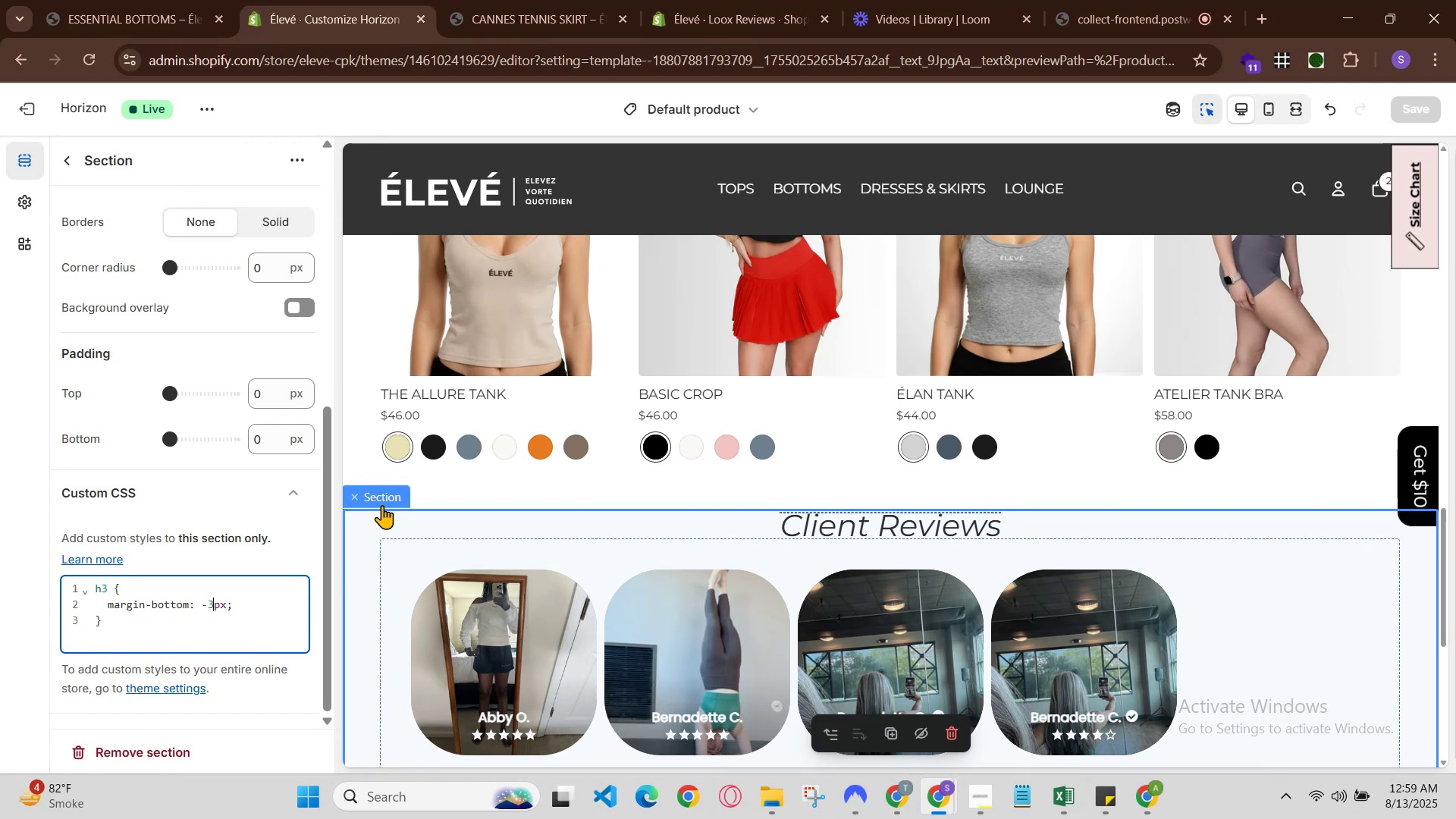 
key(Backspace)
type(25)
 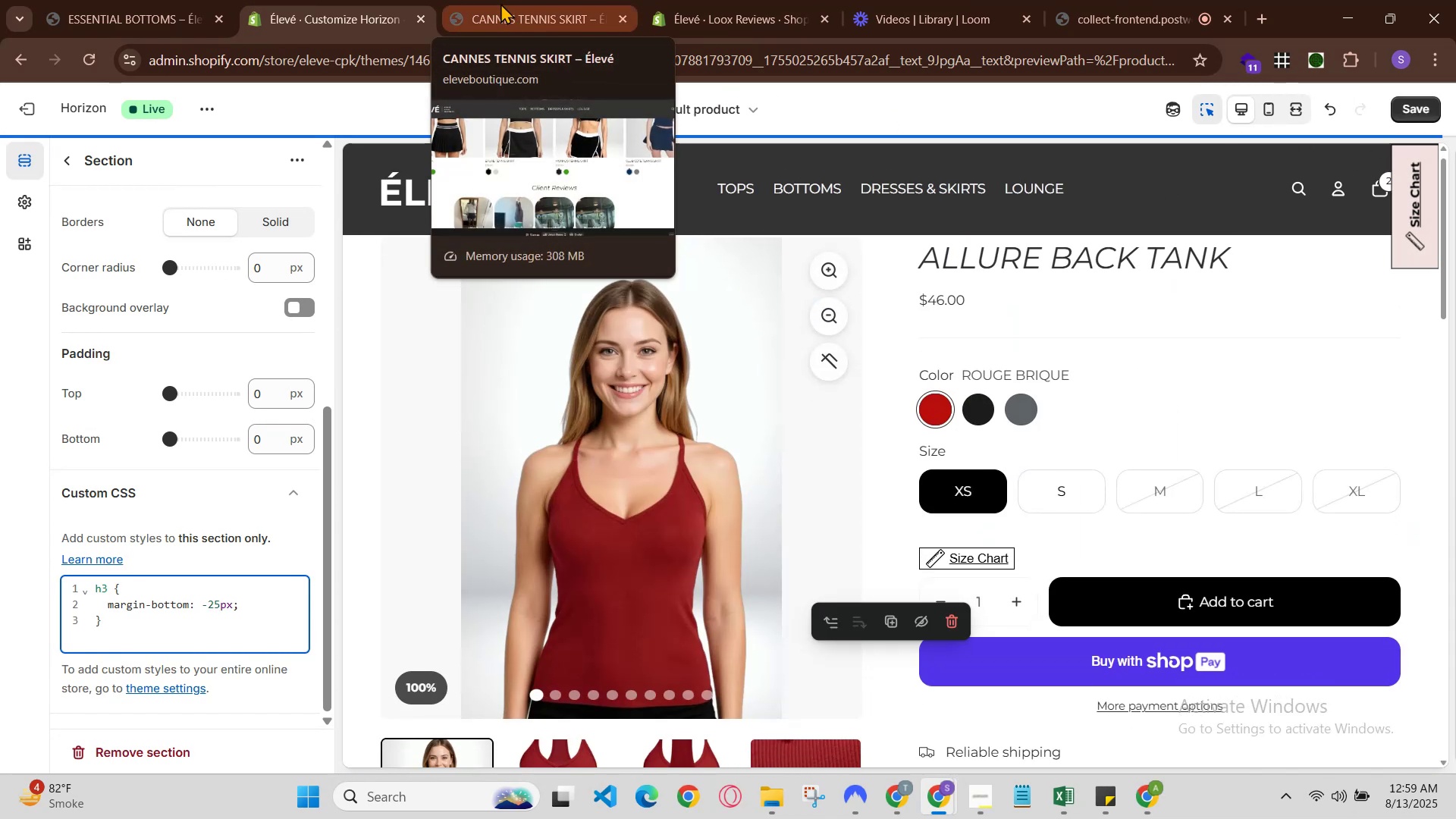 
wait(6.47)
 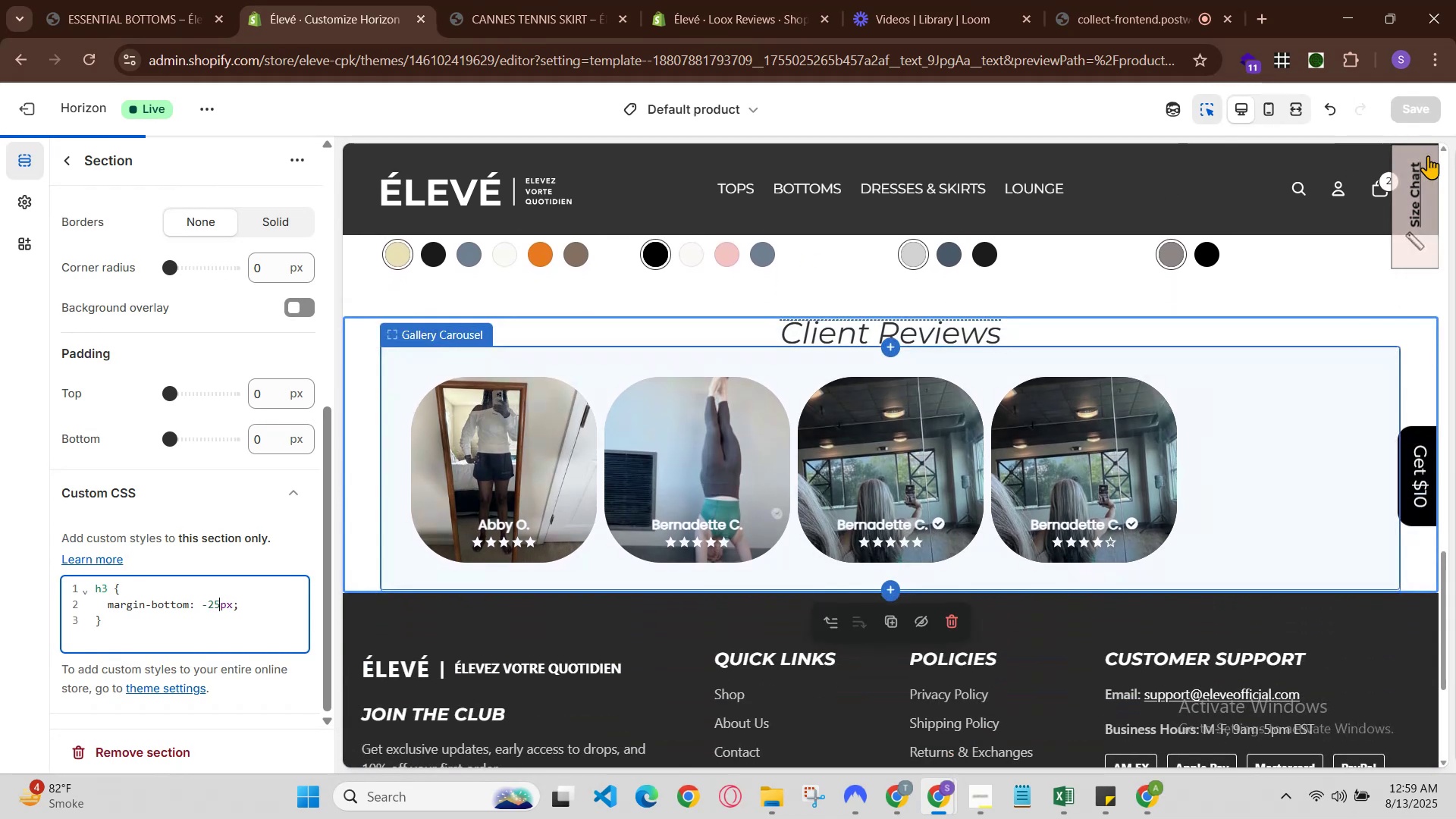 
left_click([1413, 106])
 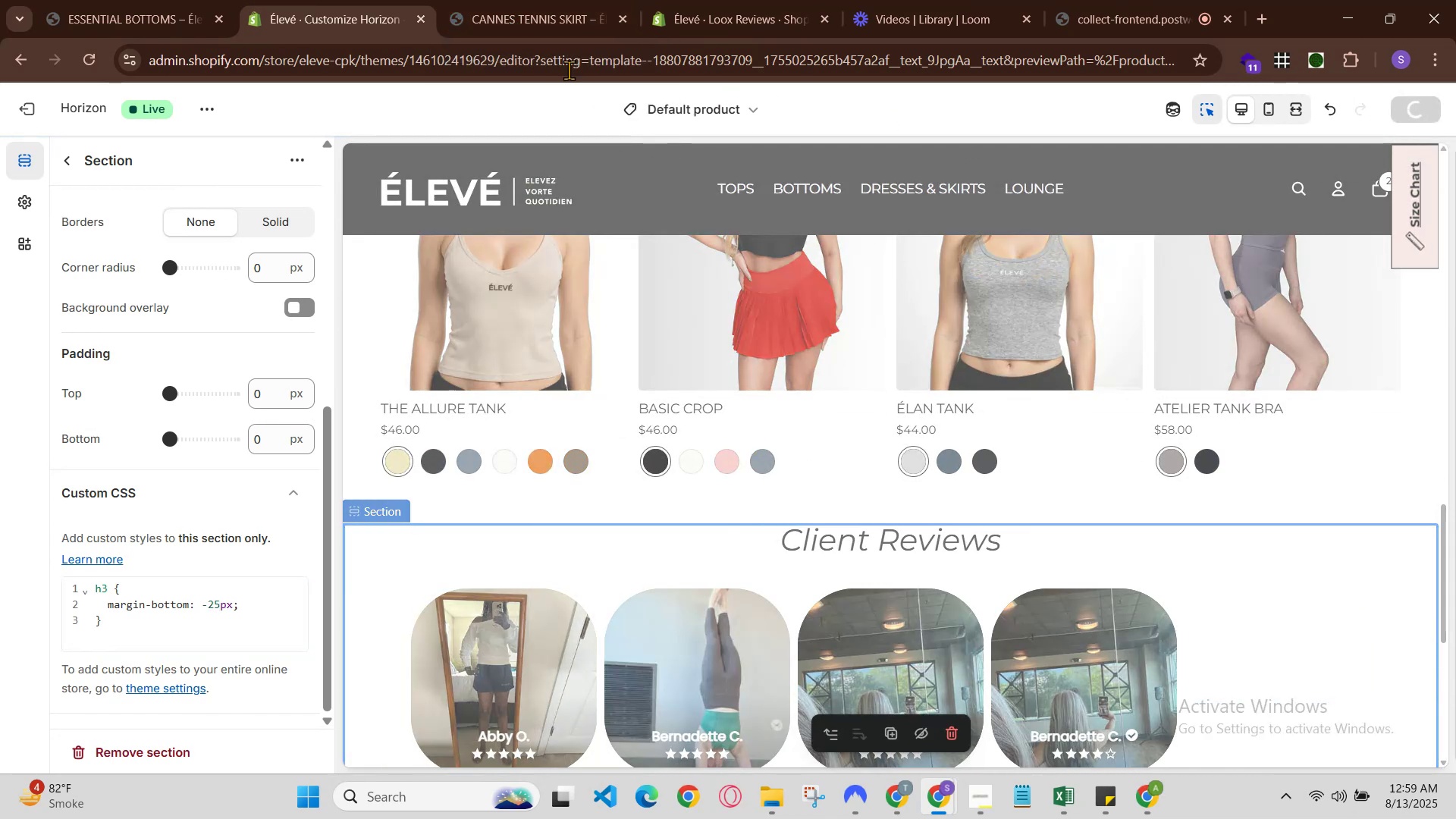 
double_click([513, 0])
 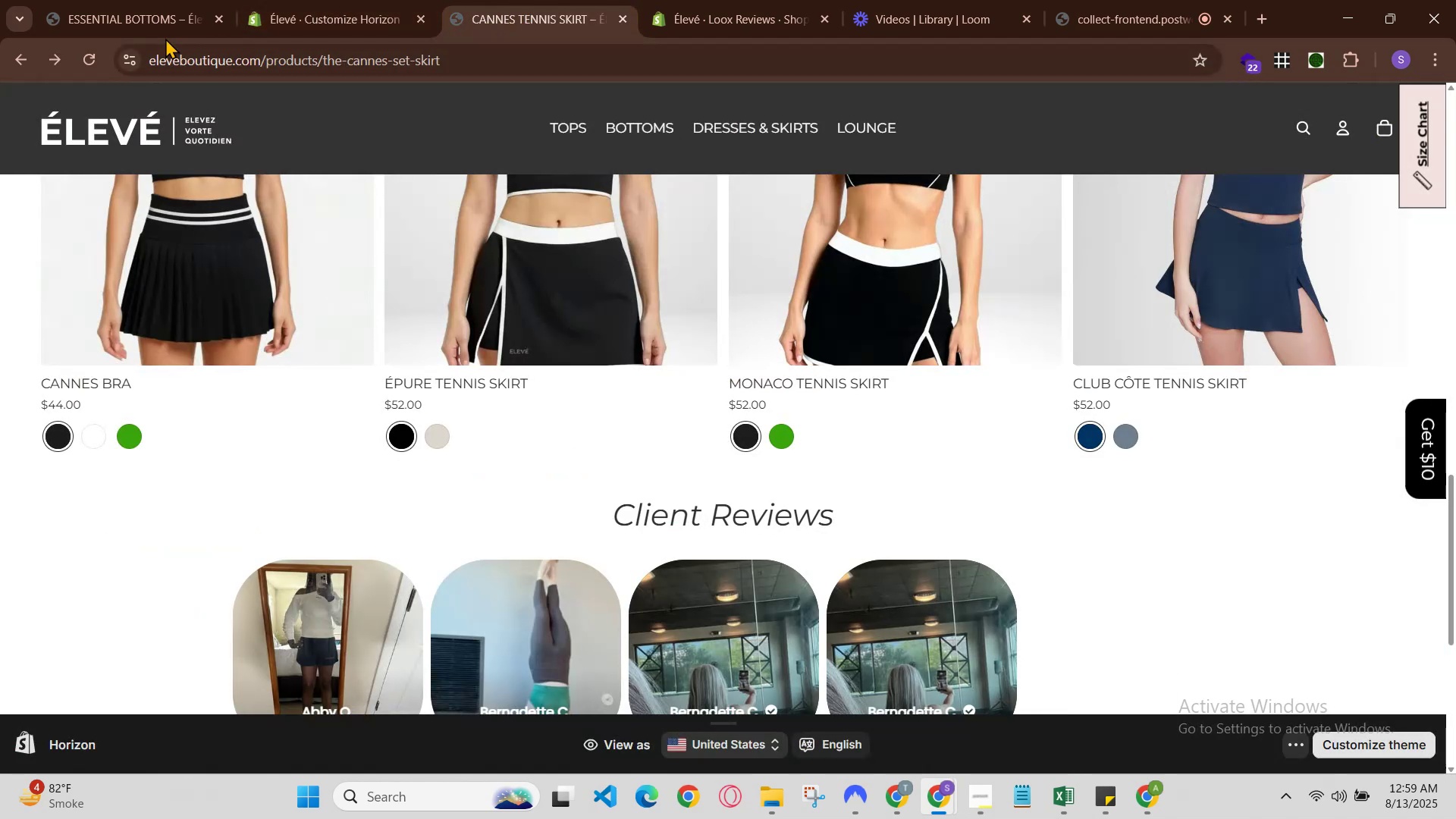 
left_click([99, 53])
 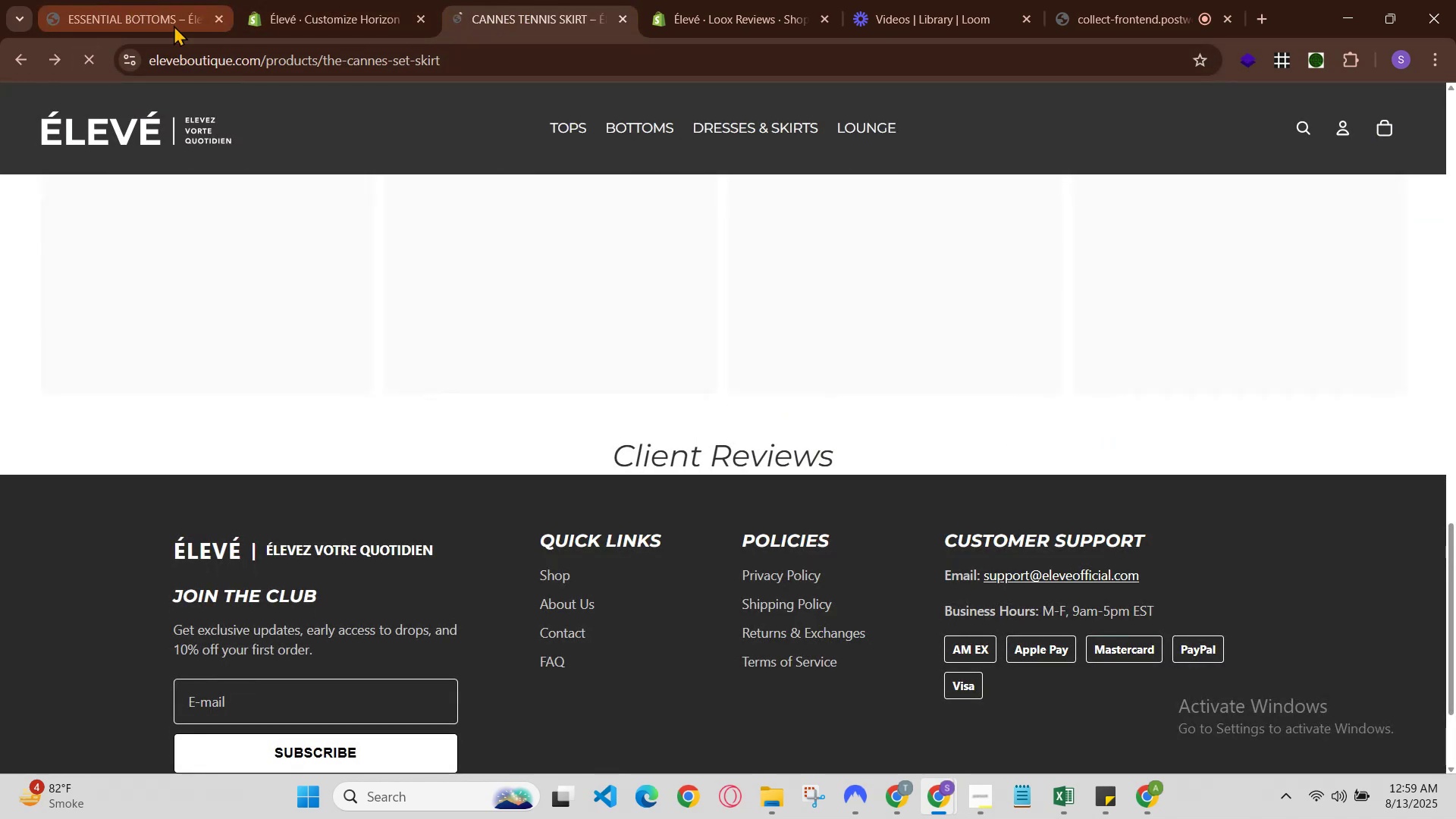 
left_click([337, 0])
 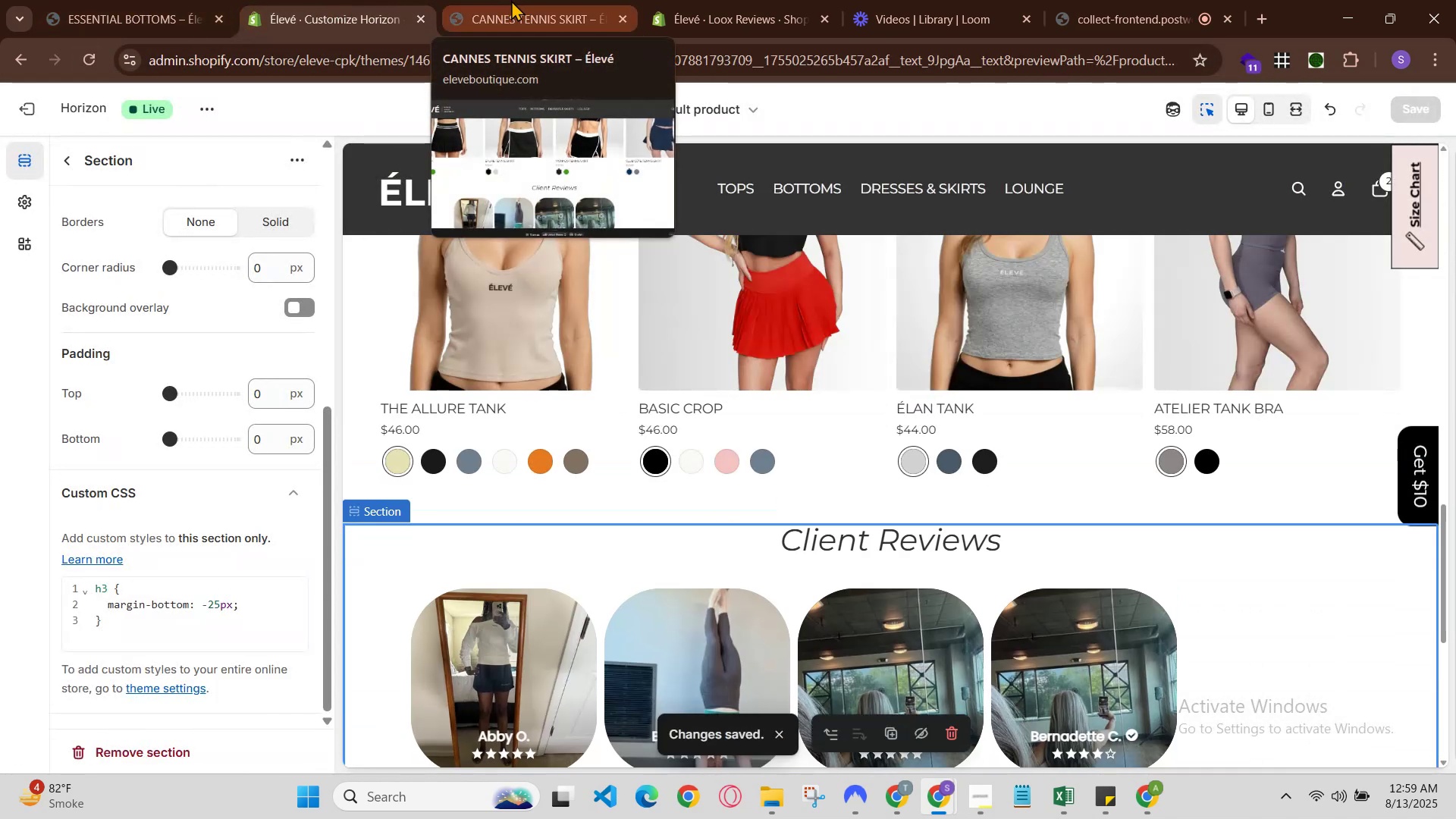 
left_click([524, 0])
 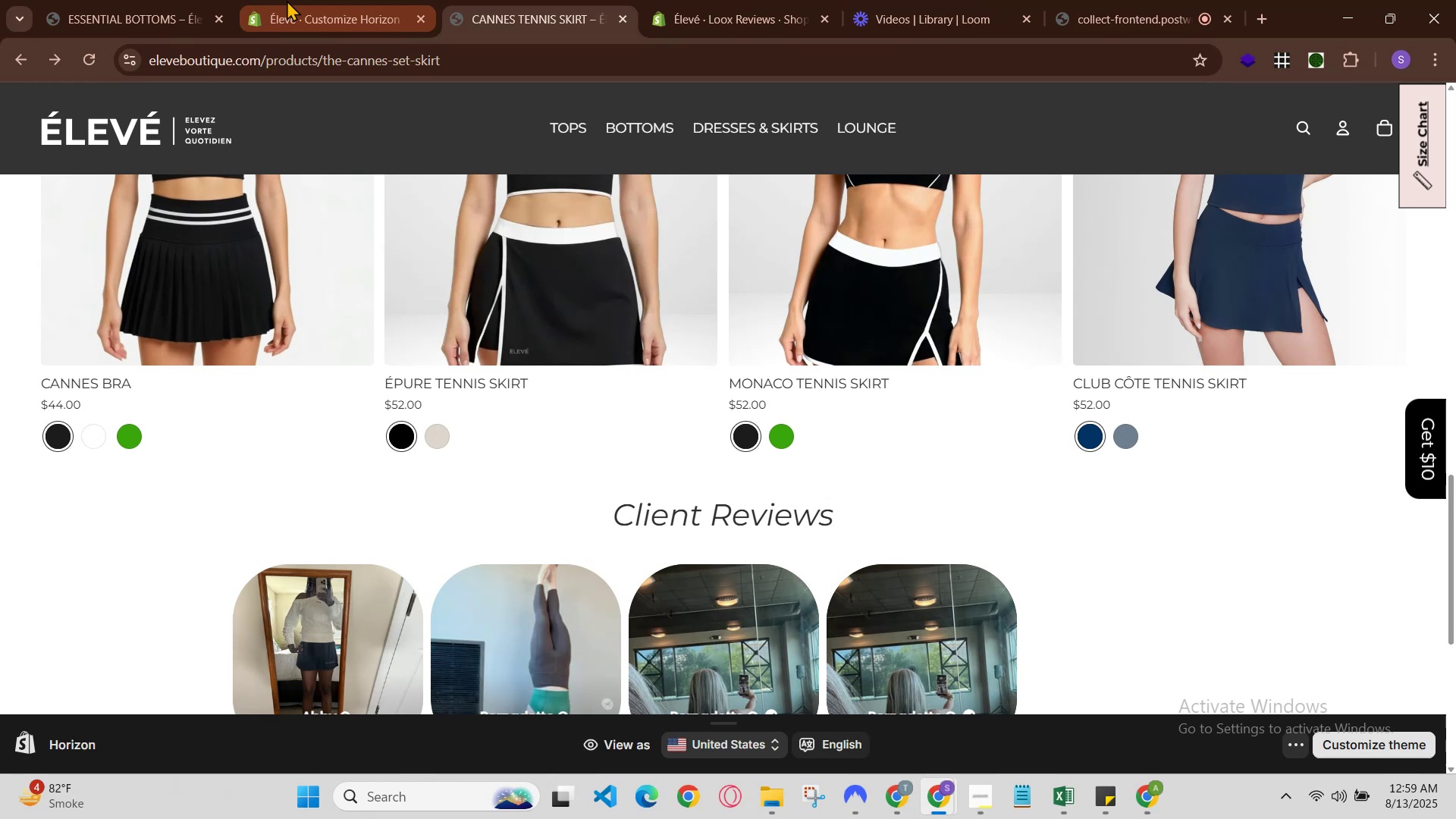 
left_click([287, 0])
 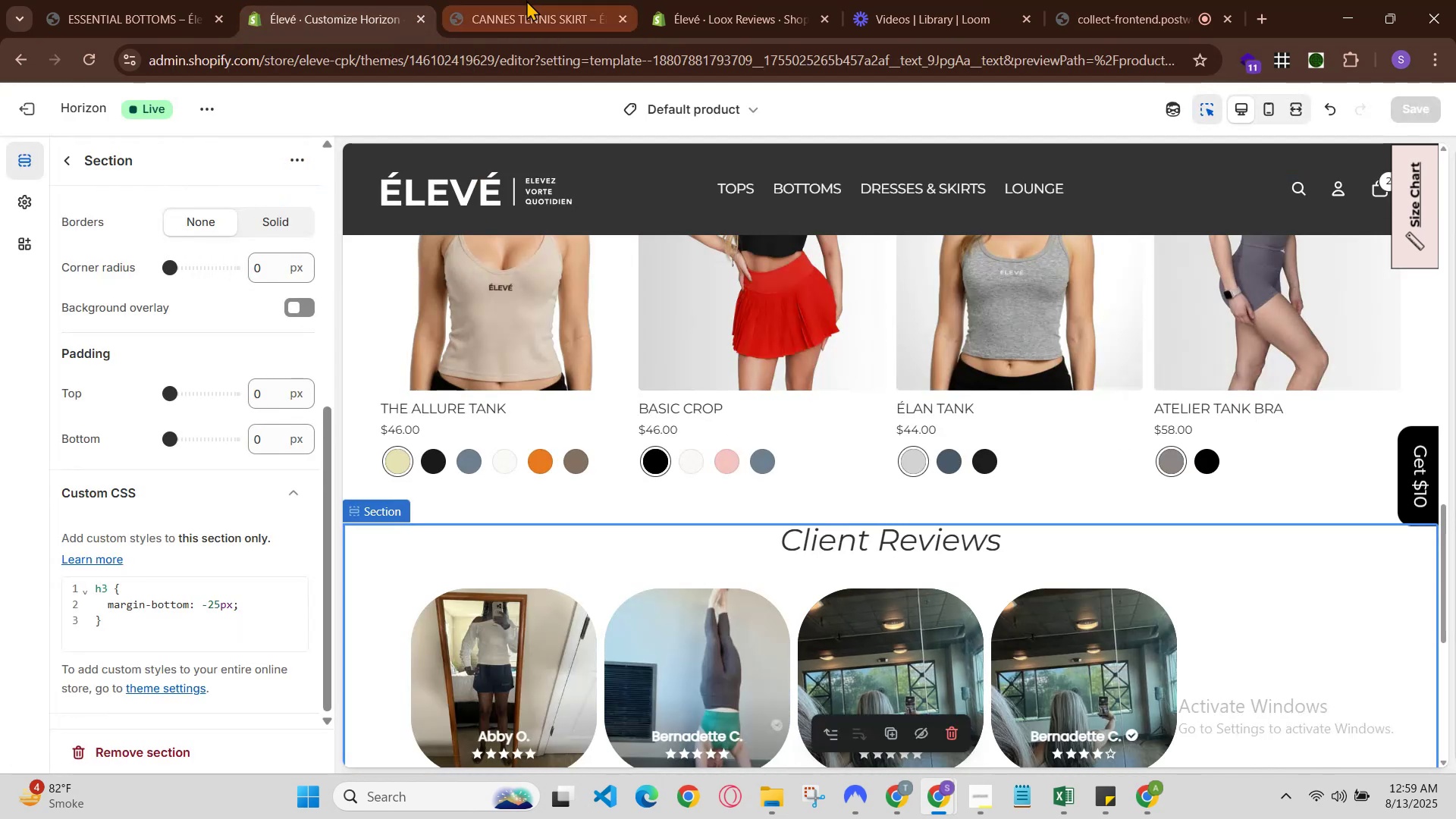 
left_click([526, 0])
 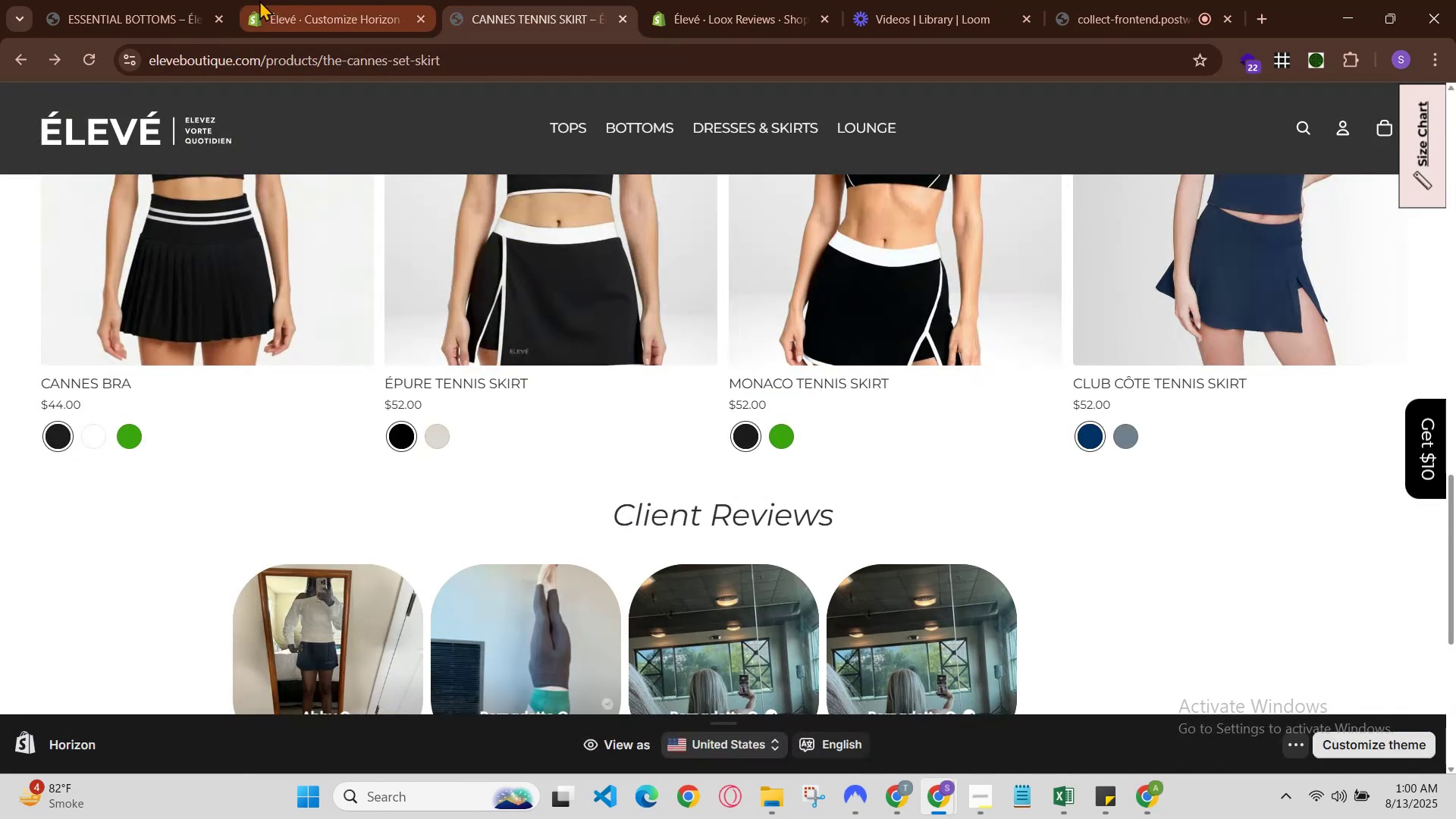 
left_click([259, 0])
 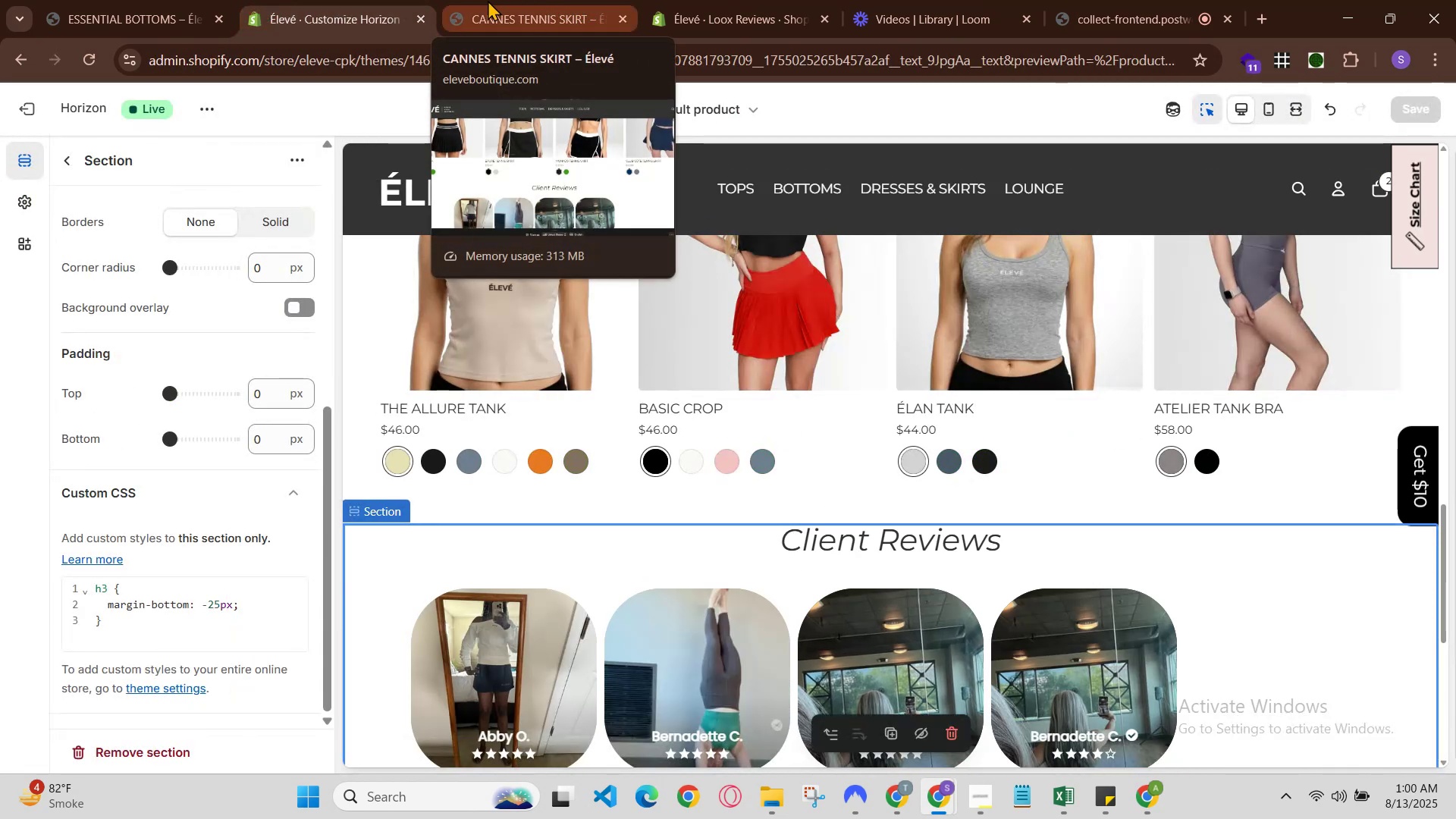 
left_click([366, 0])
 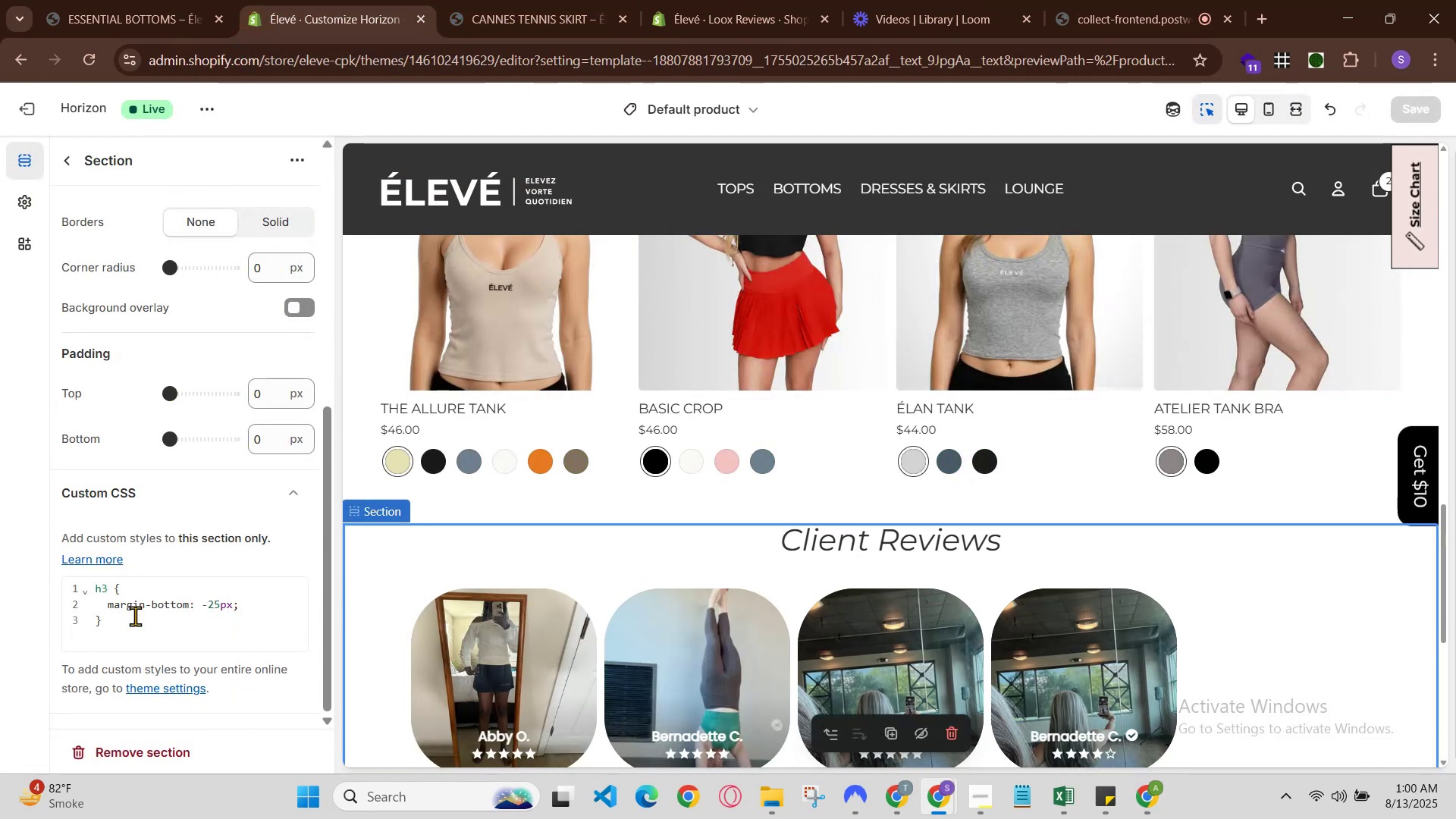 
left_click([223, 604])
 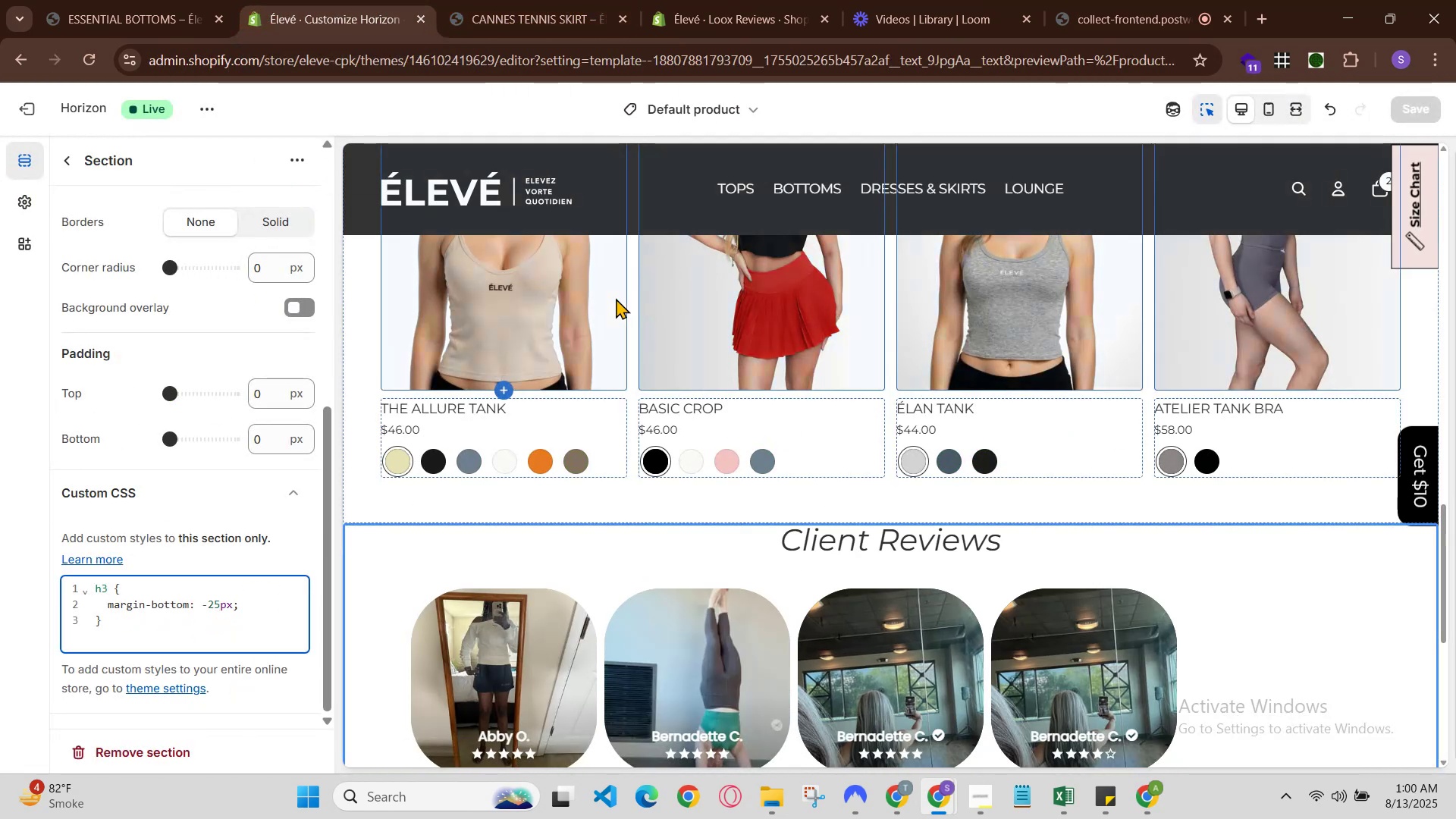 
key(Backspace)
 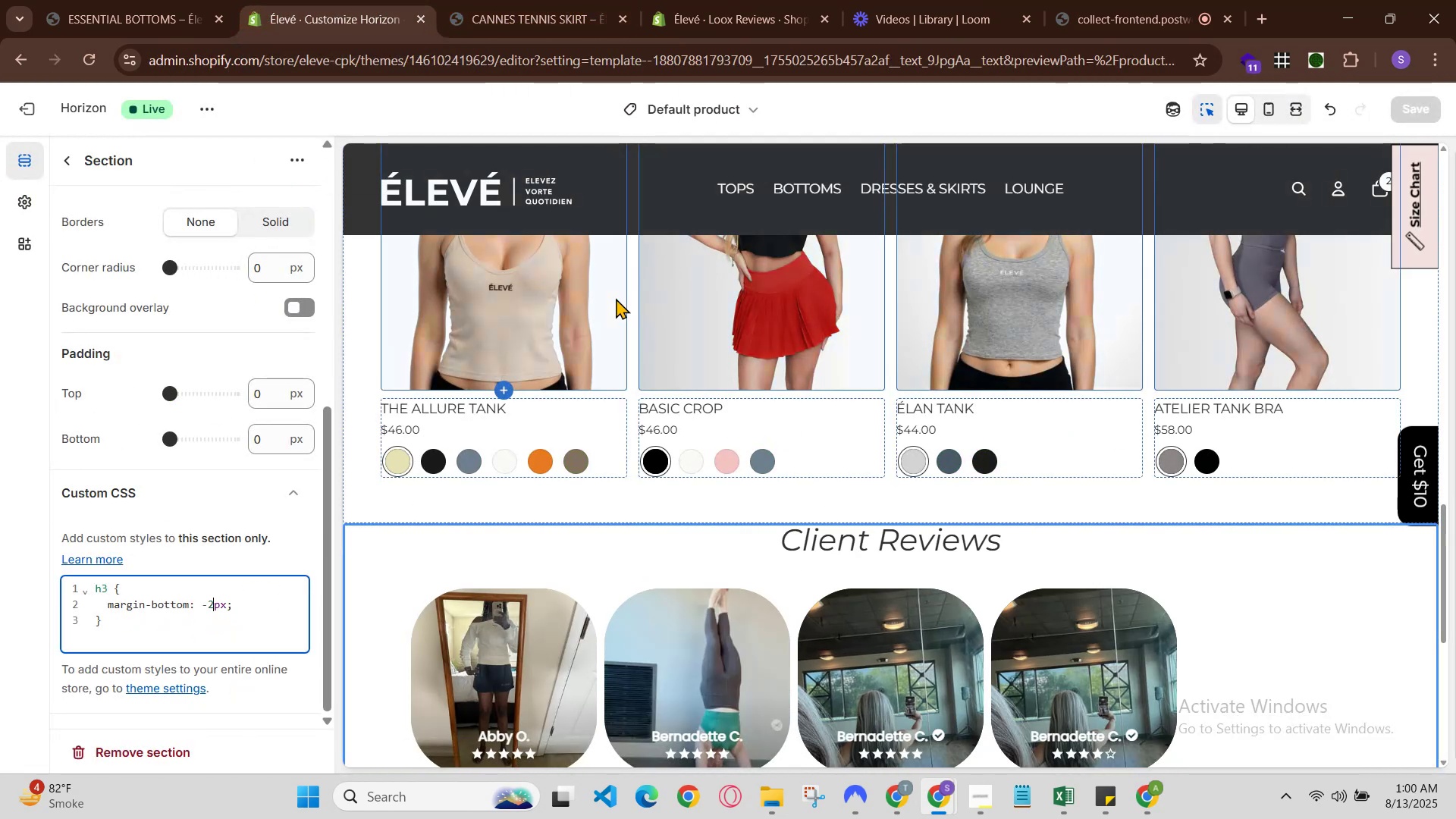 
key(8)
 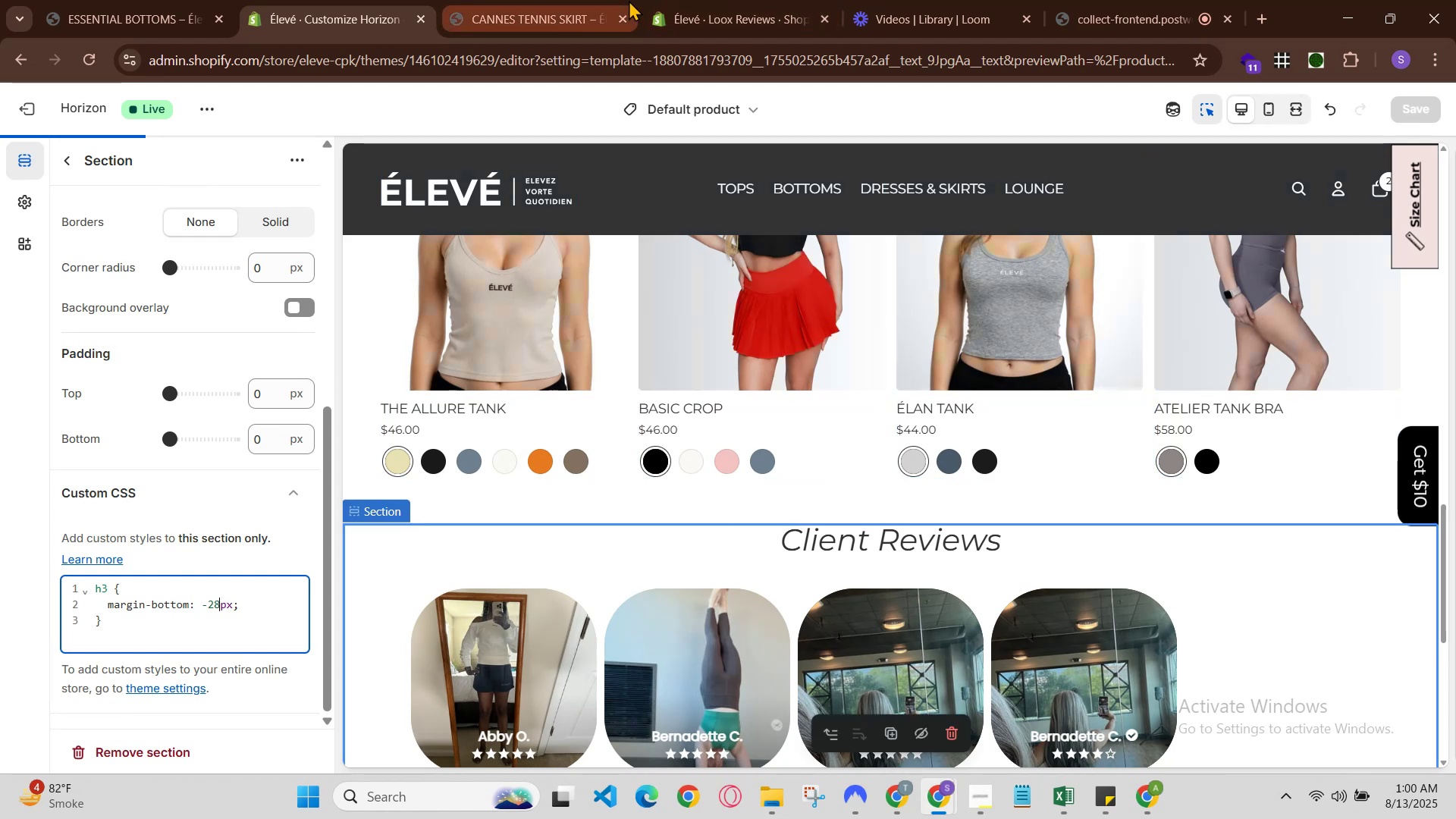 
left_click([607, 0])
 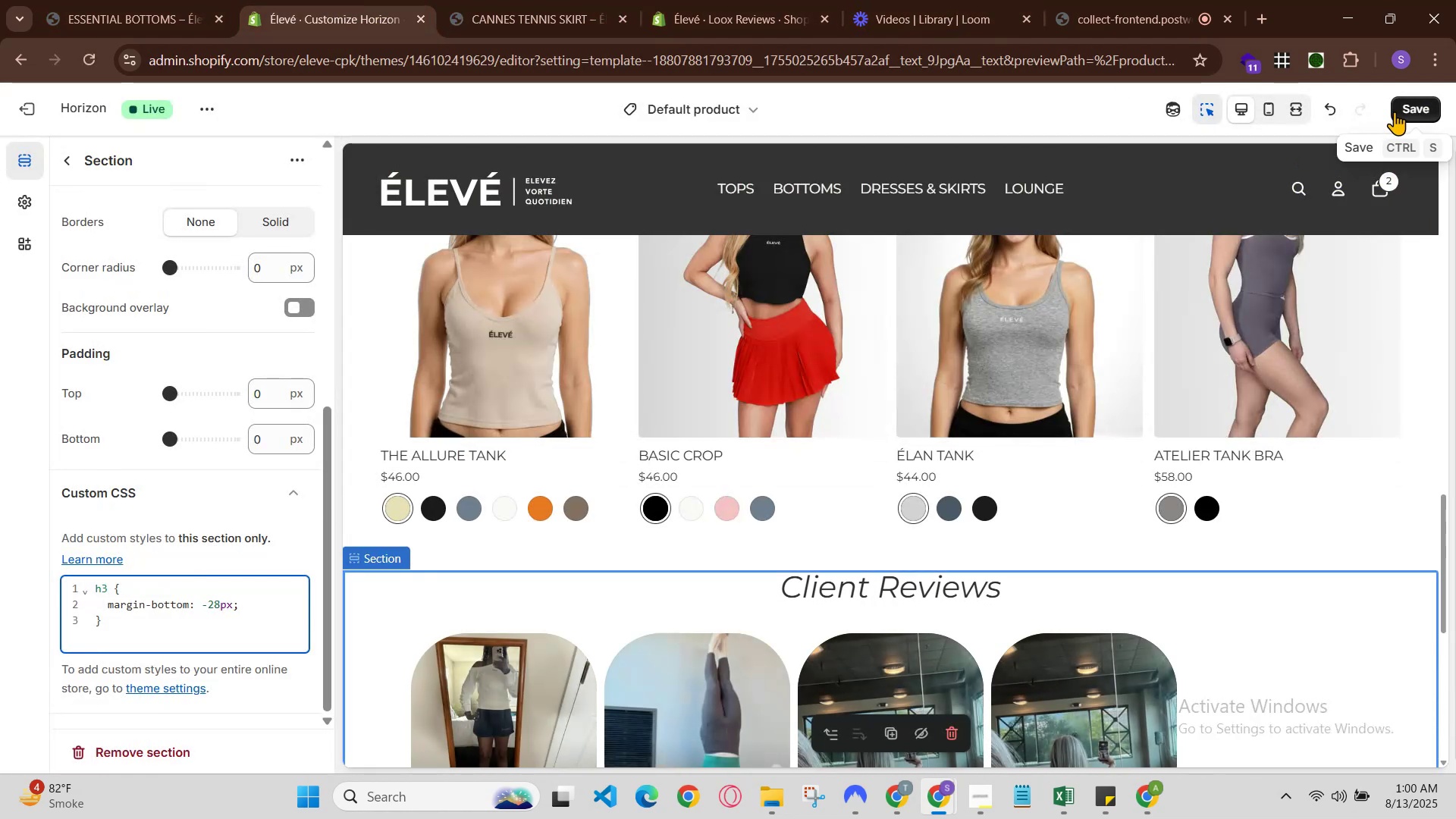 
left_click([562, 0])
 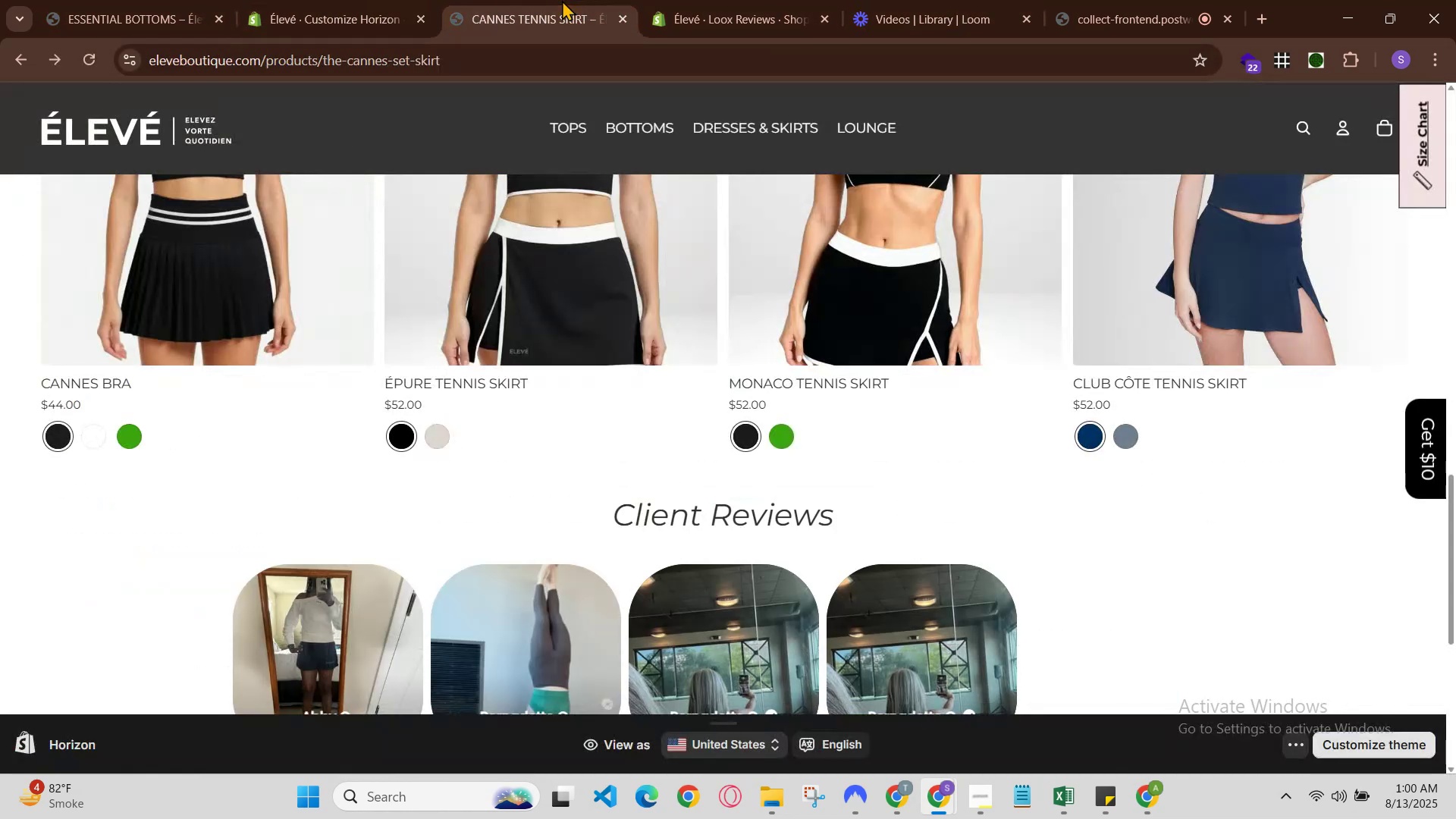 
left_click([542, 0])
 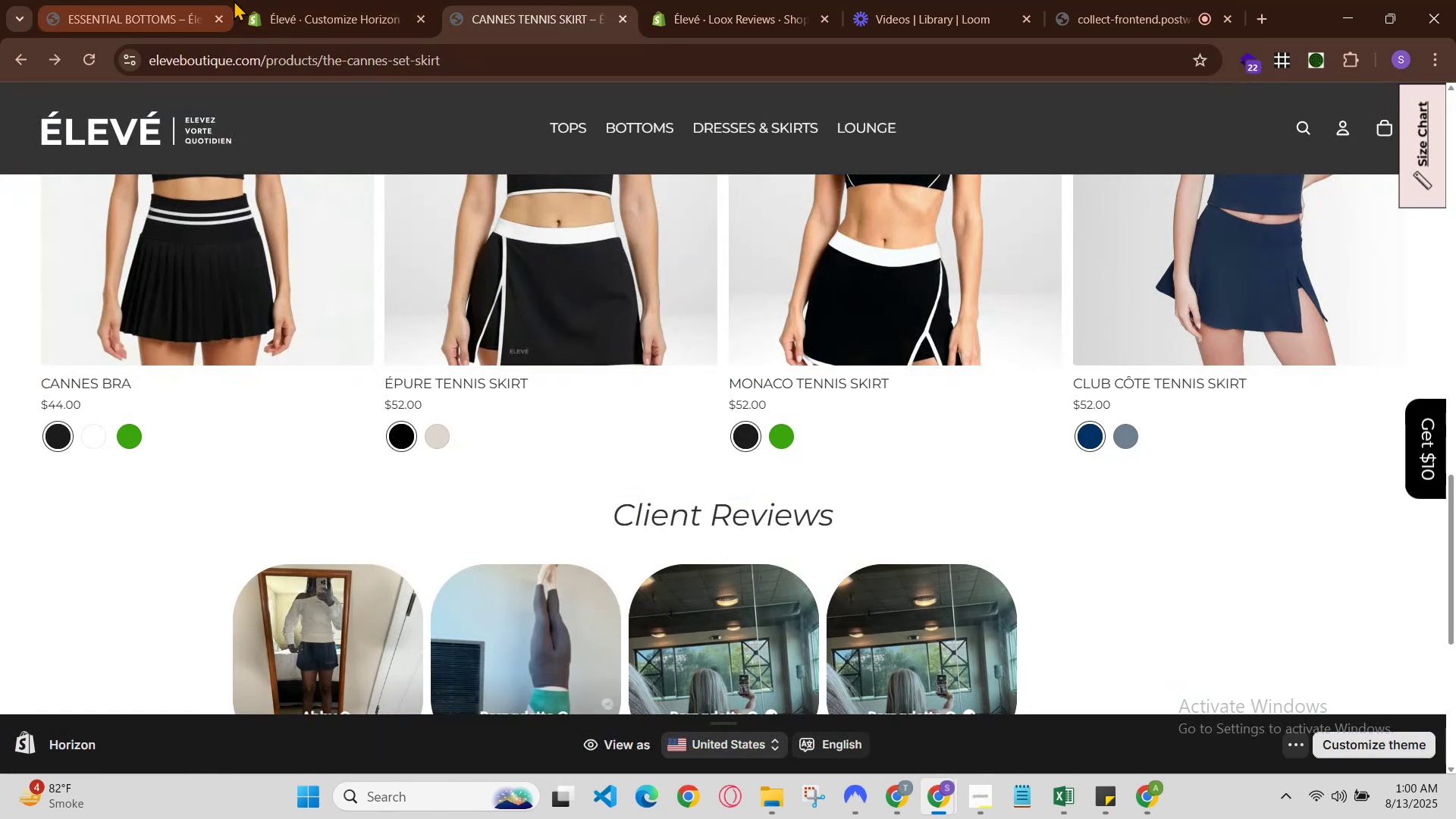 
left_click([250, 0])
 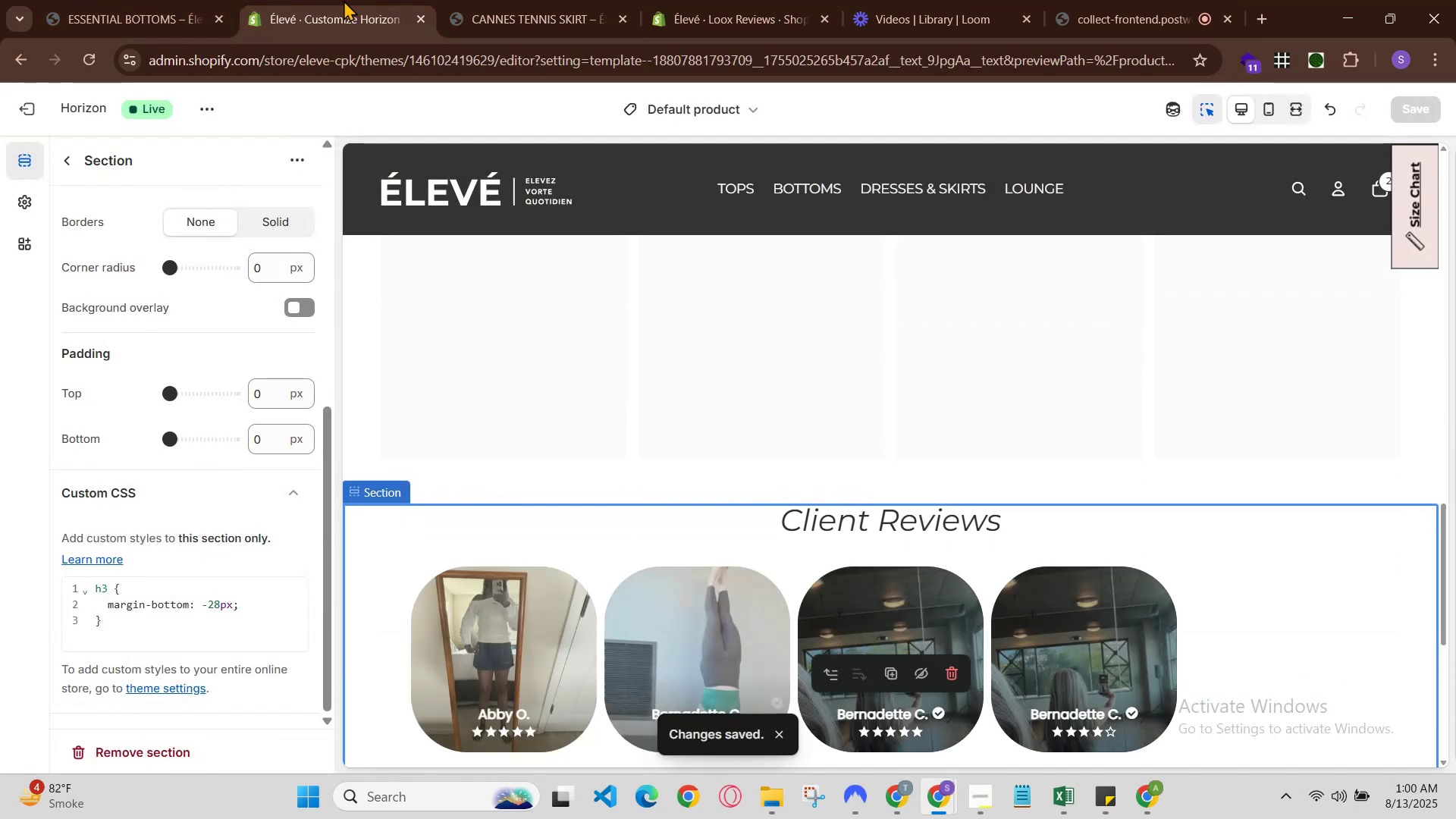 
left_click_drag(start_coordinate=[408, 0], to_coordinate=[417, 0])
 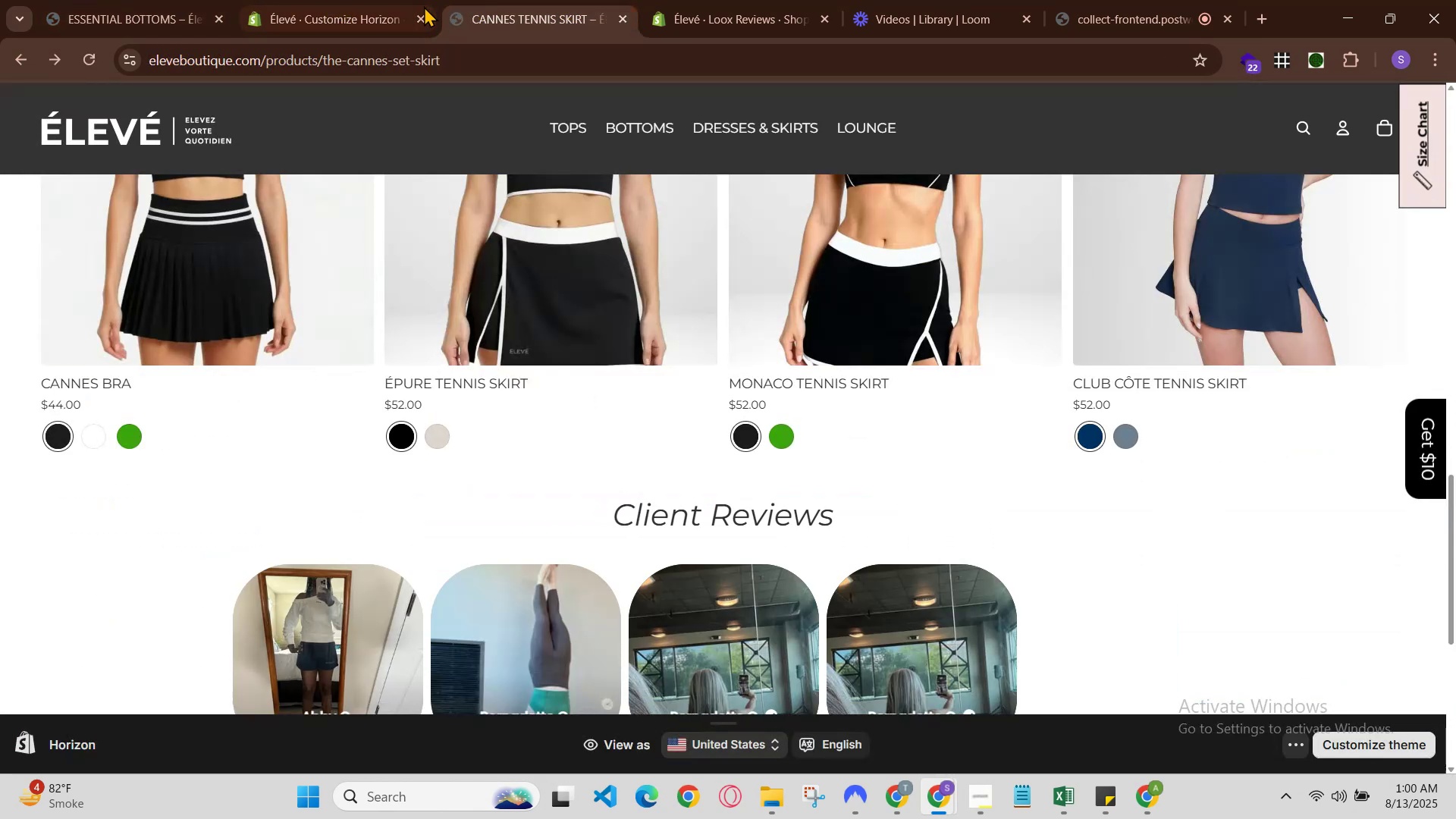 
left_click([390, 2])
 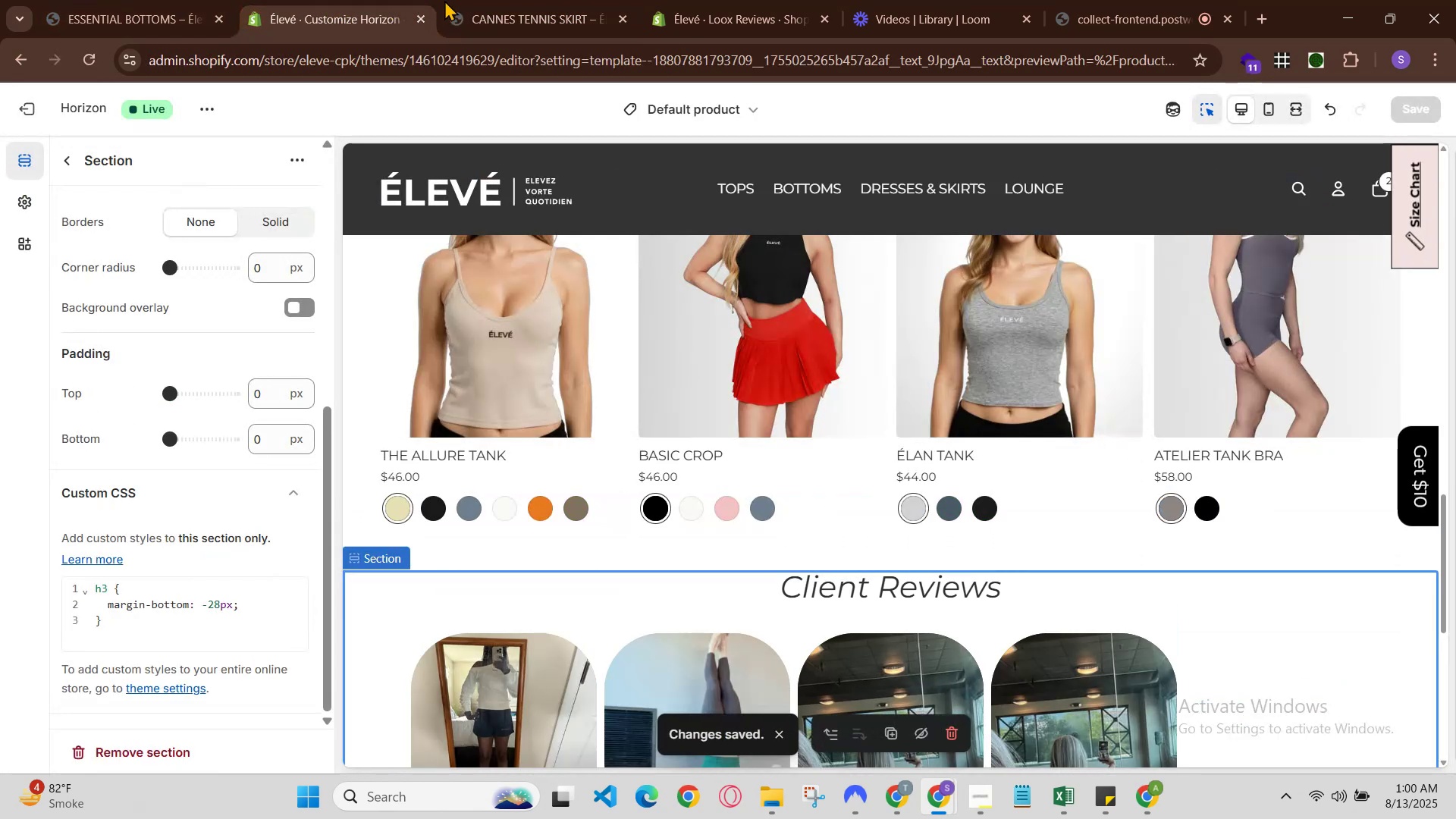 
left_click([453, 0])
 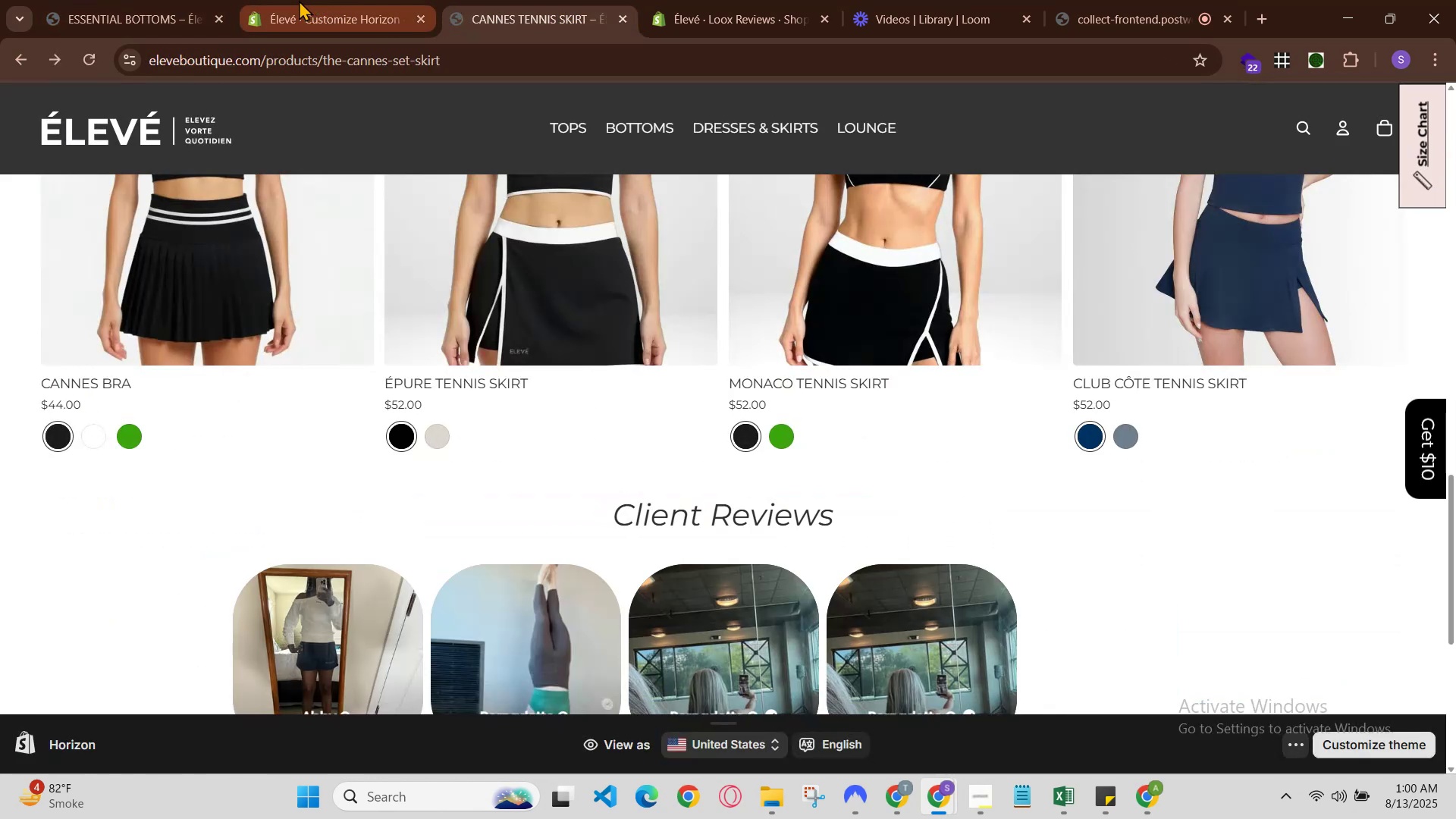 
left_click([291, 0])
 